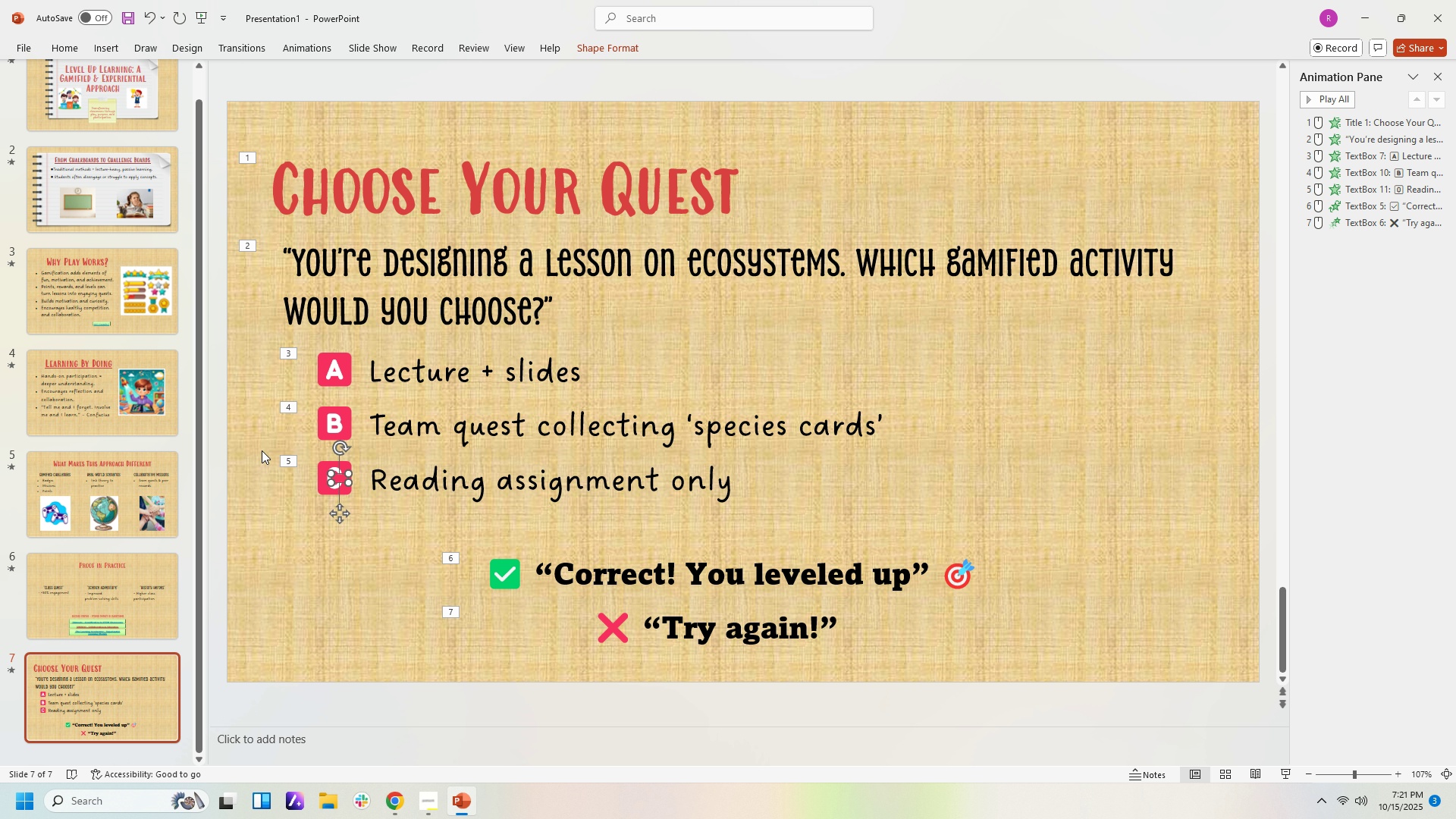 
left_click([251, 431])
 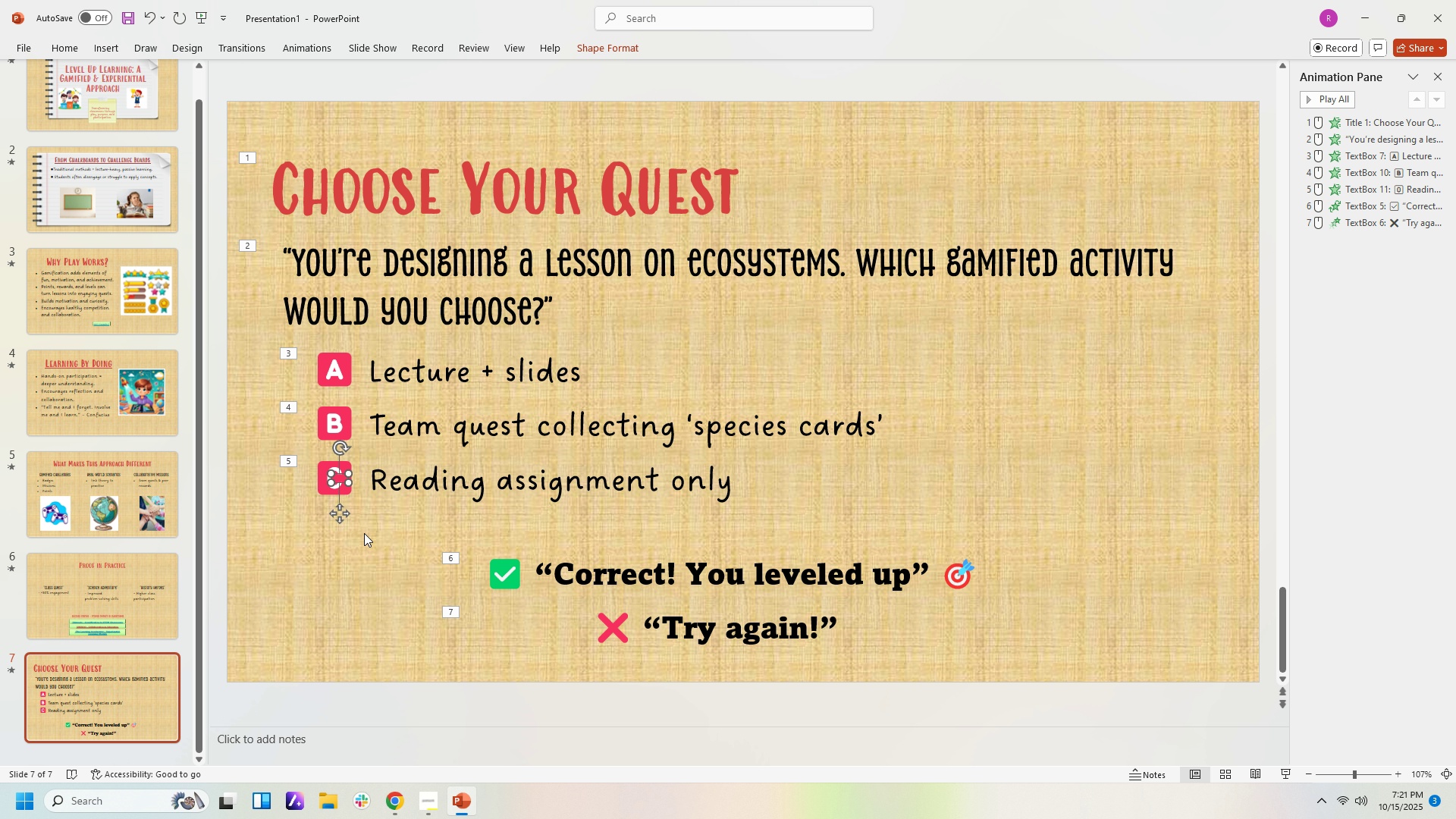 
wait(6.86)
 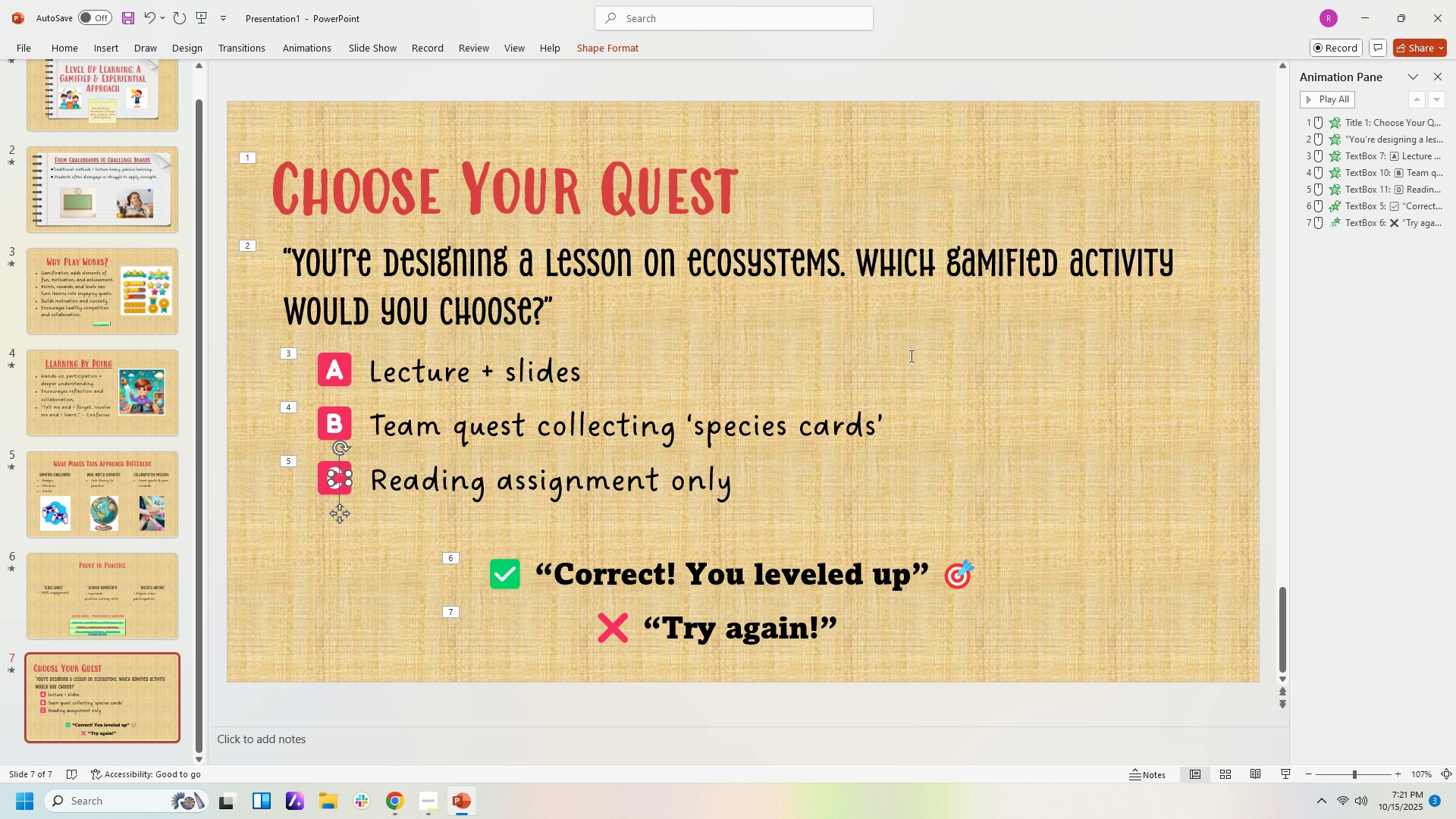 
left_click([689, 497])
 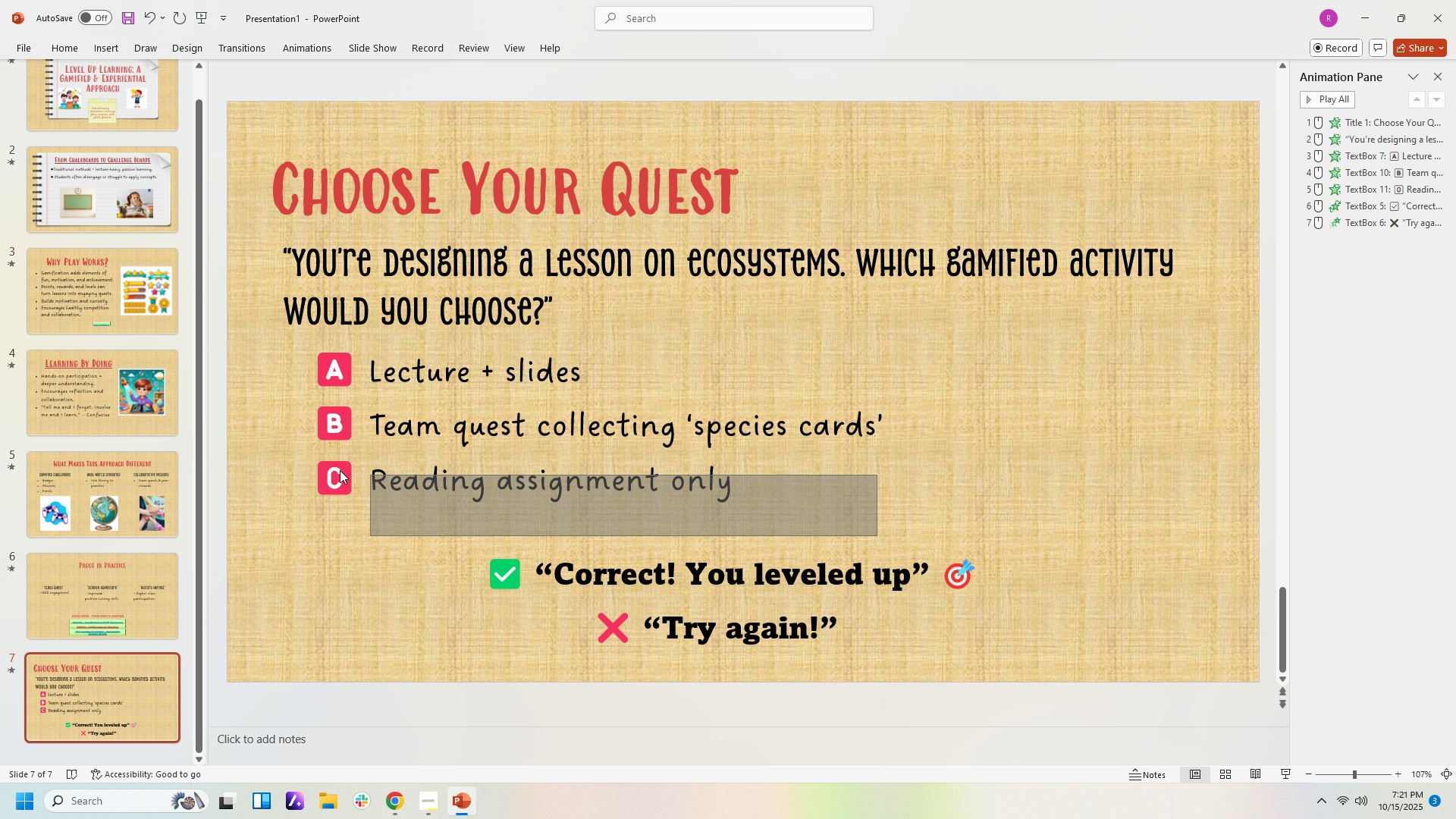 
mouse_move([282, 421])
 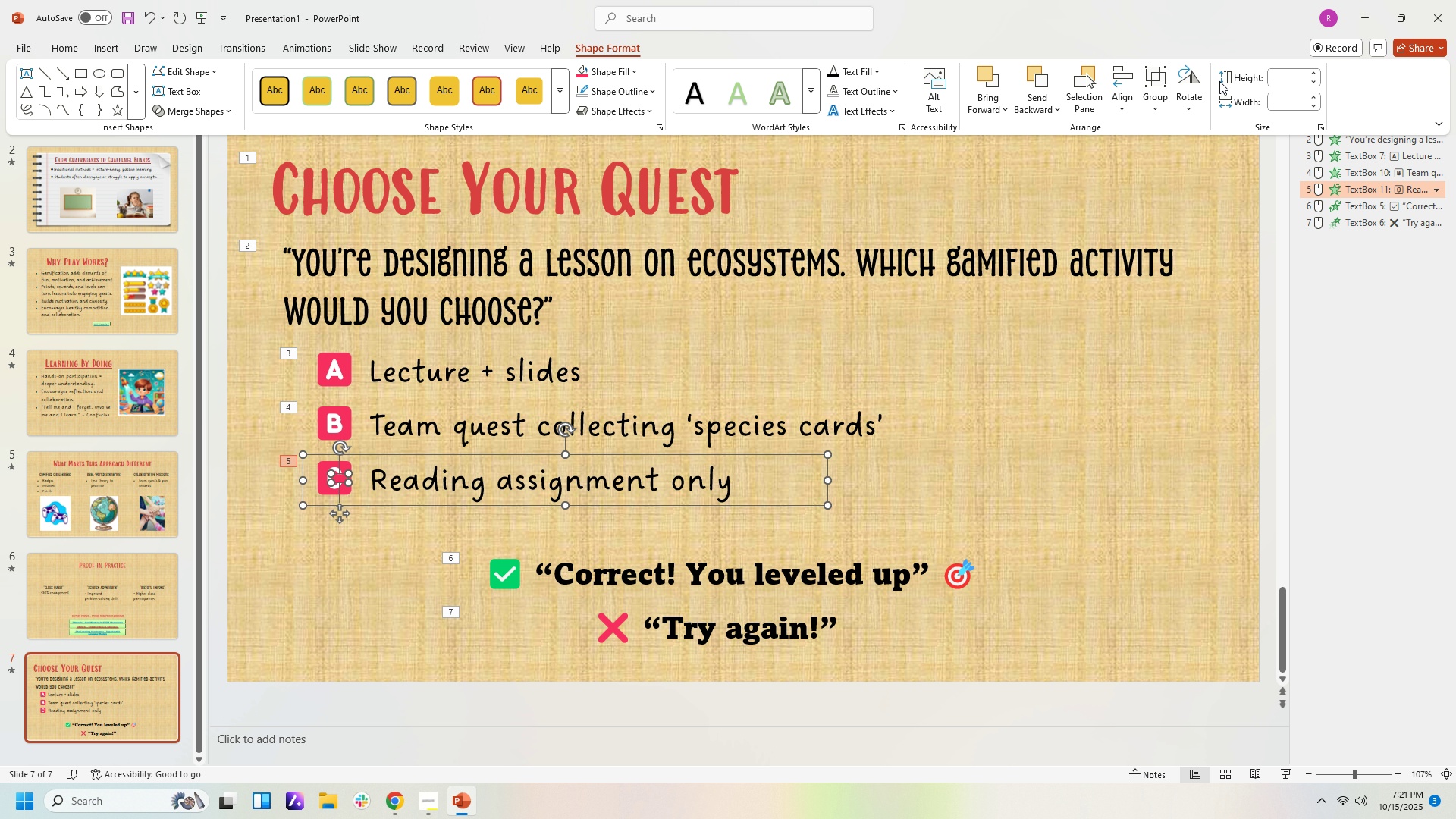 
left_click([1146, 70])
 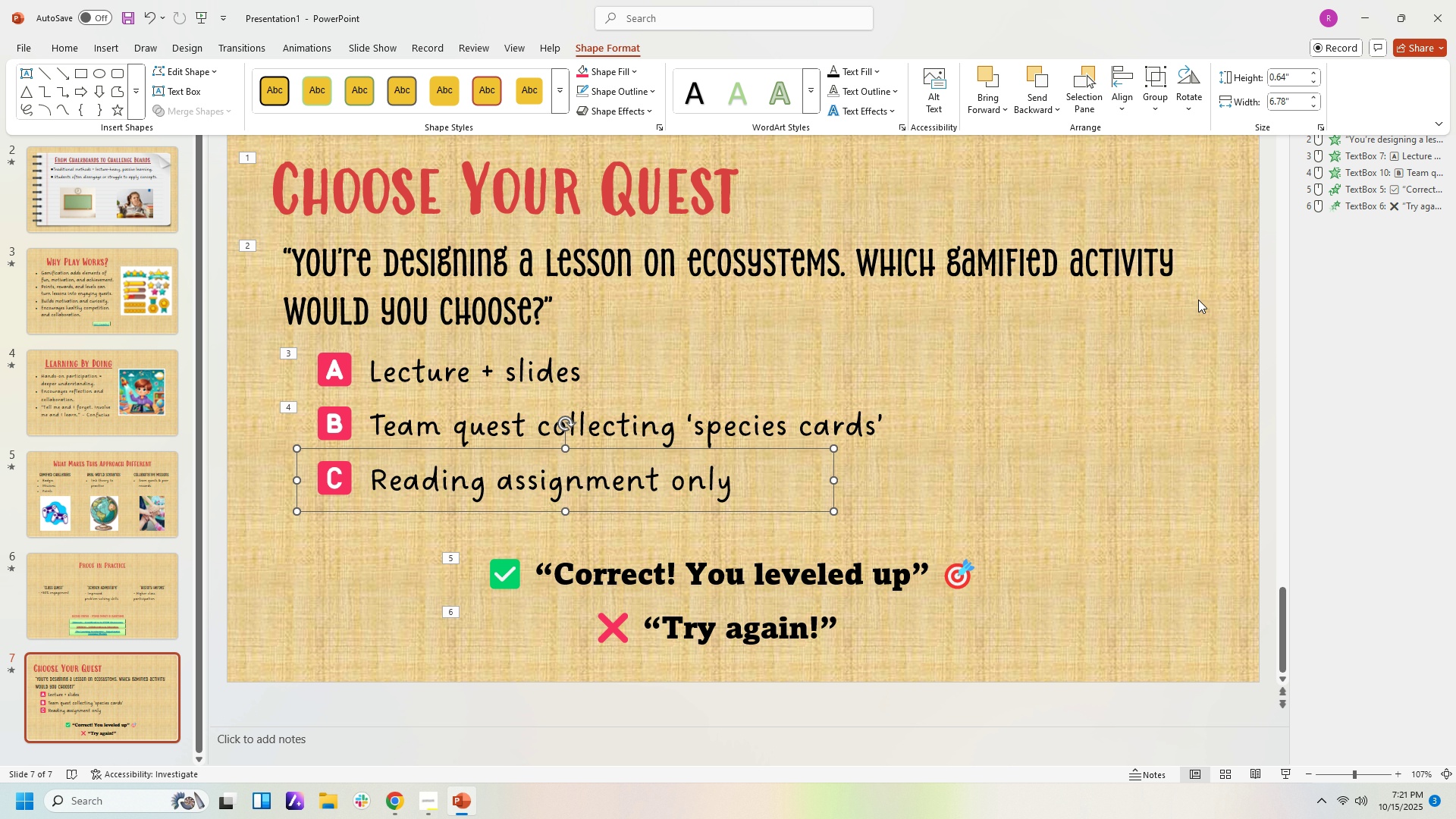 
left_click([1198, 306])
 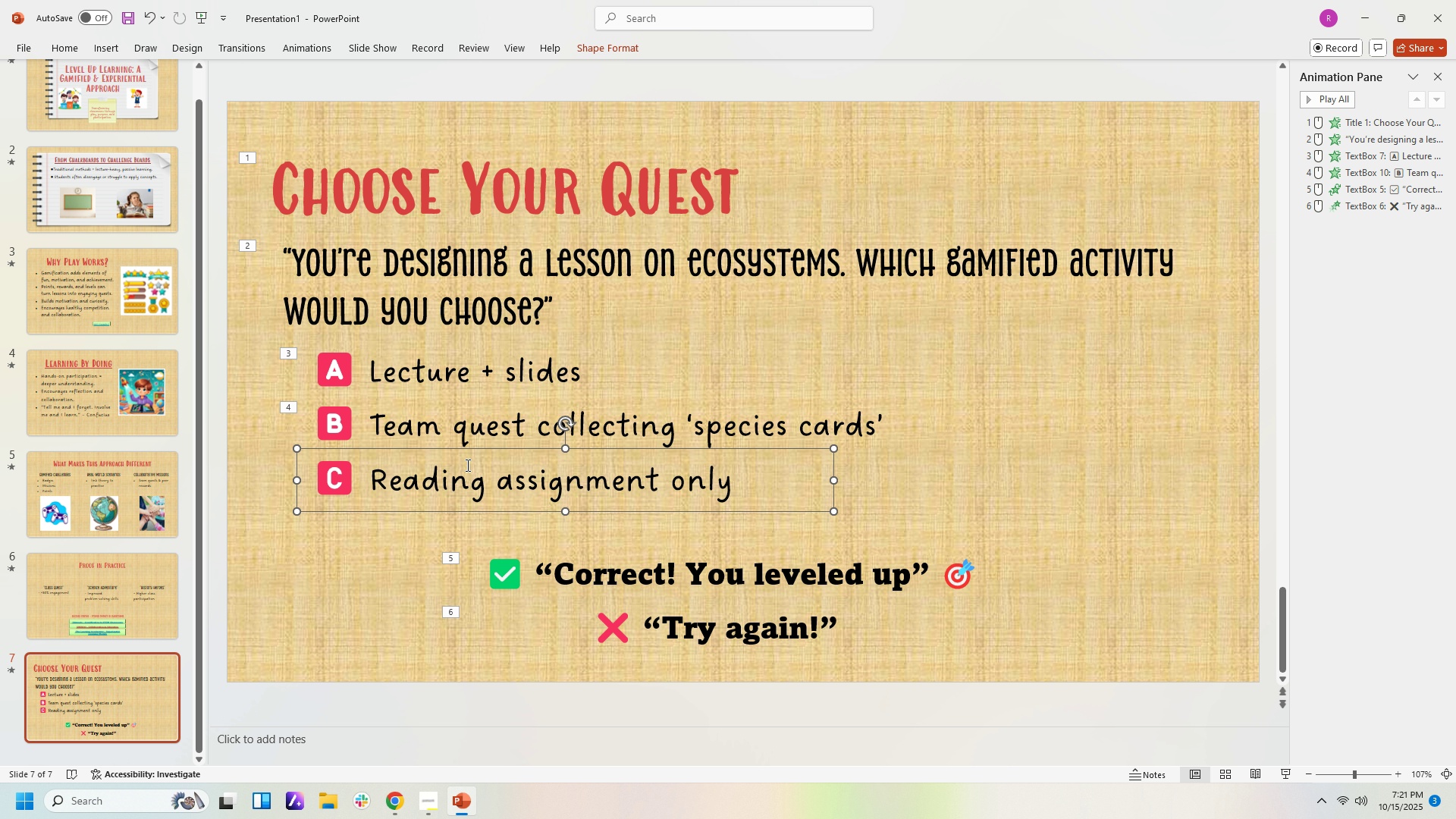 
left_click([331, 547])
 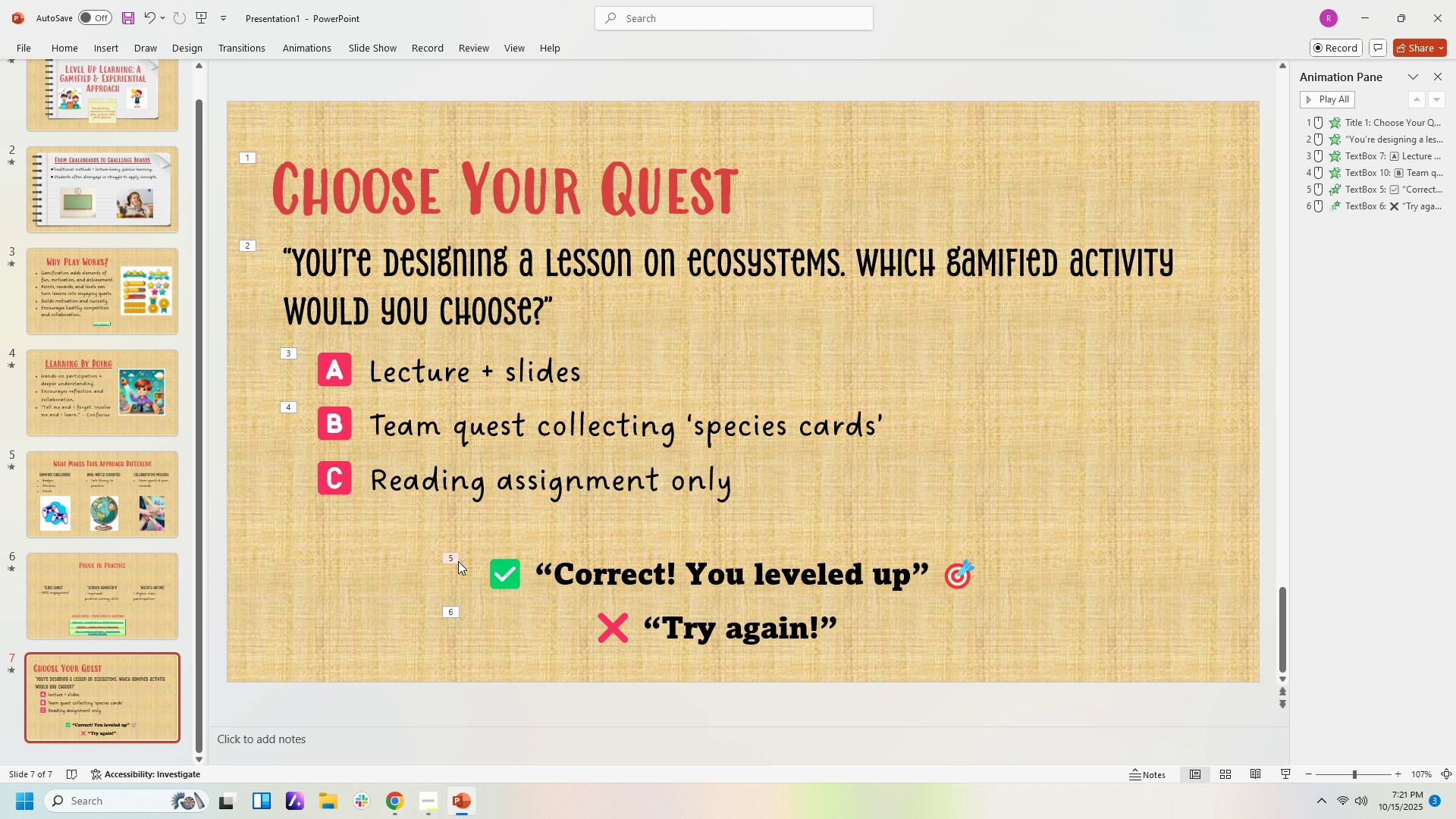 
left_click([456, 558])
 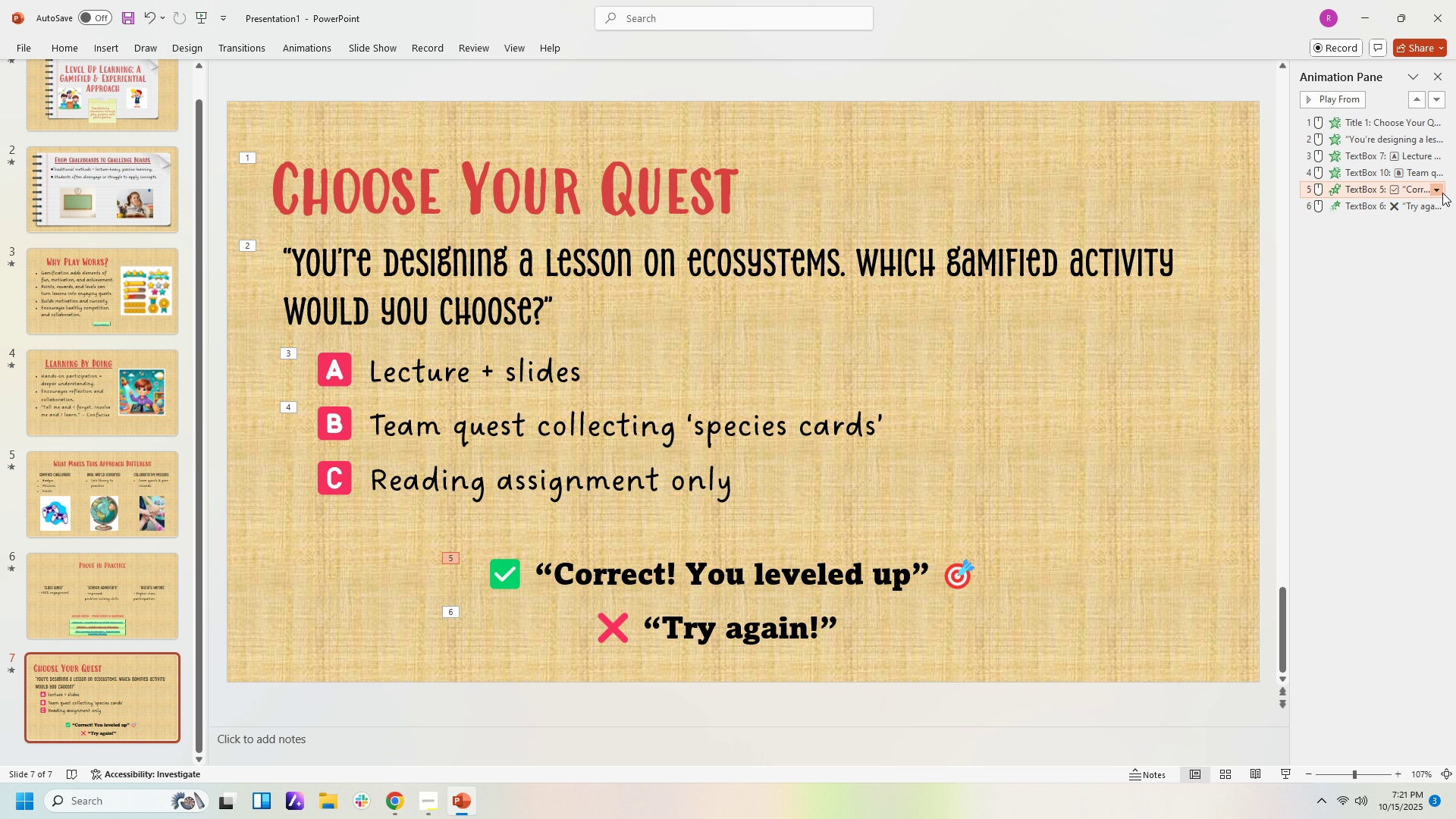 
left_click([1442, 193])
 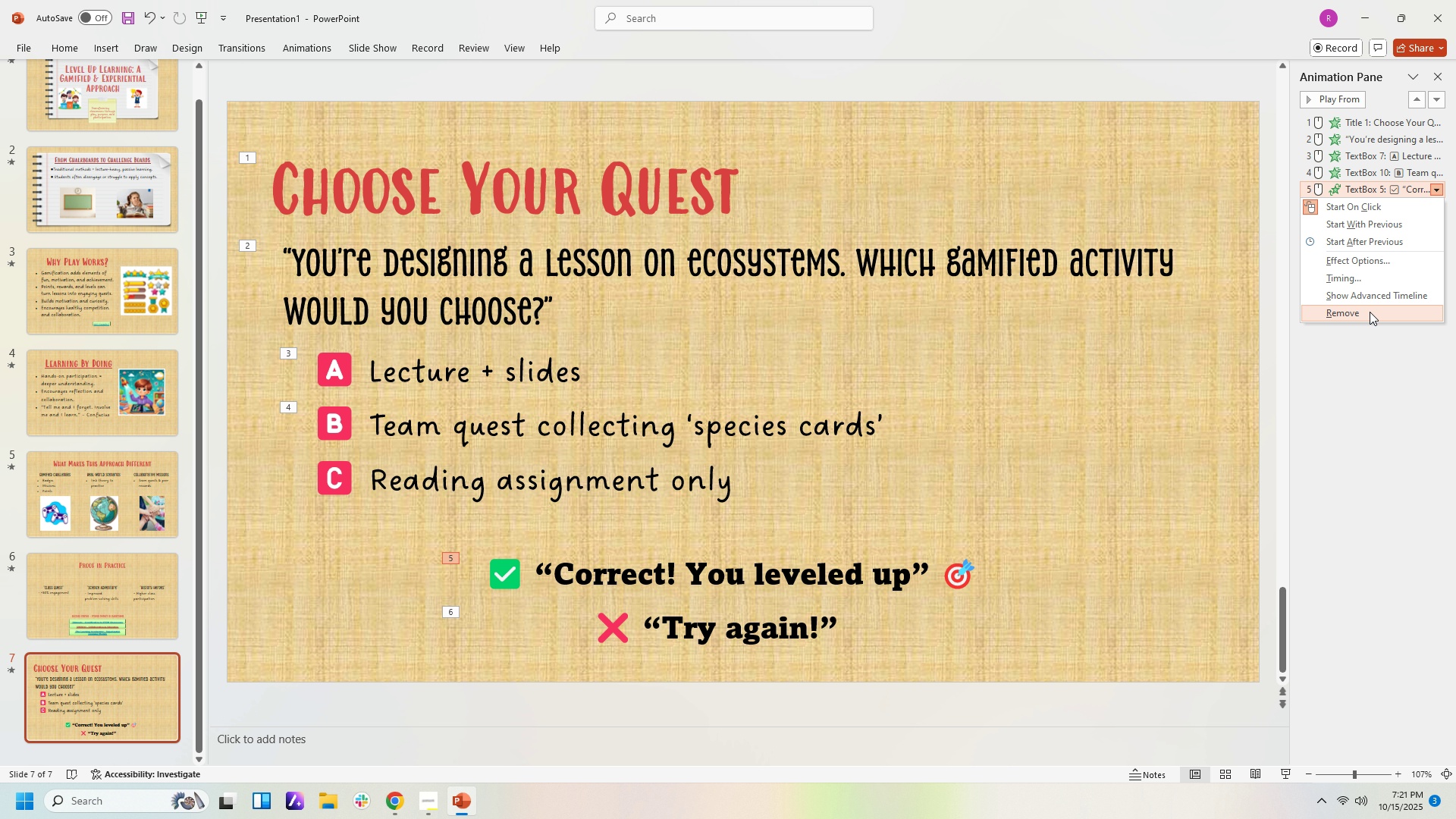 
left_click([1370, 312])
 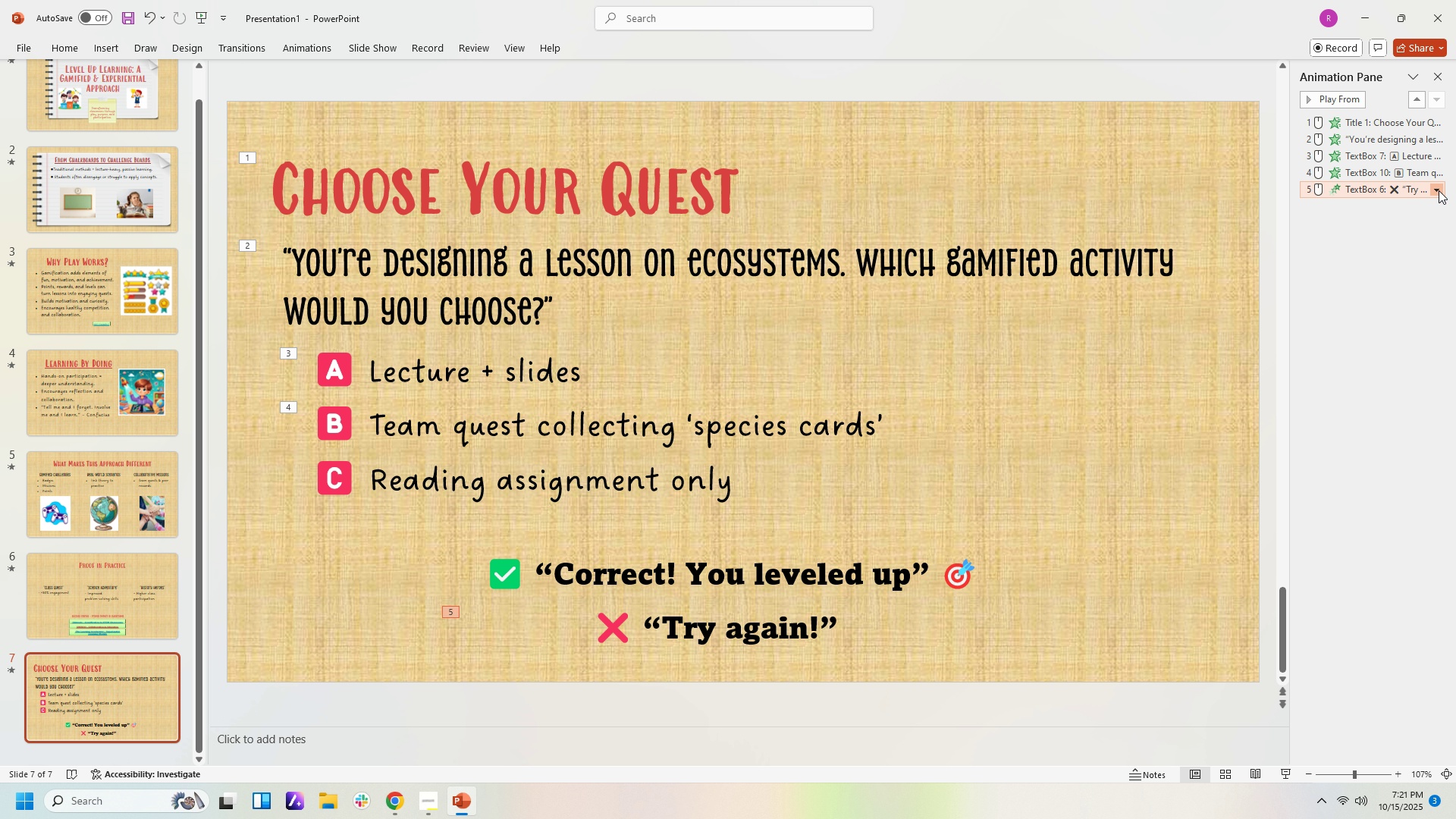 
left_click([1439, 190])
 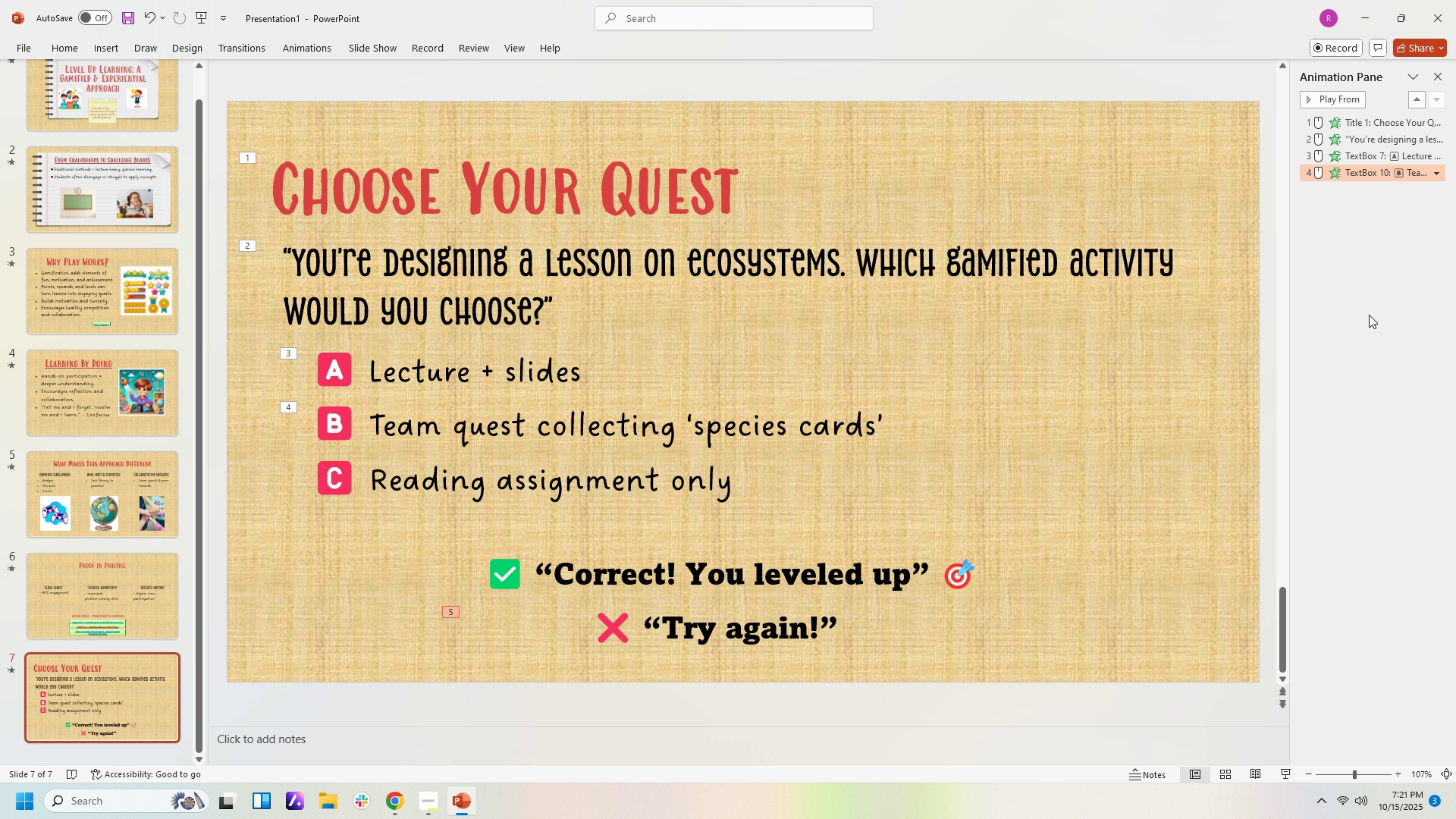 
left_click([1369, 315])
 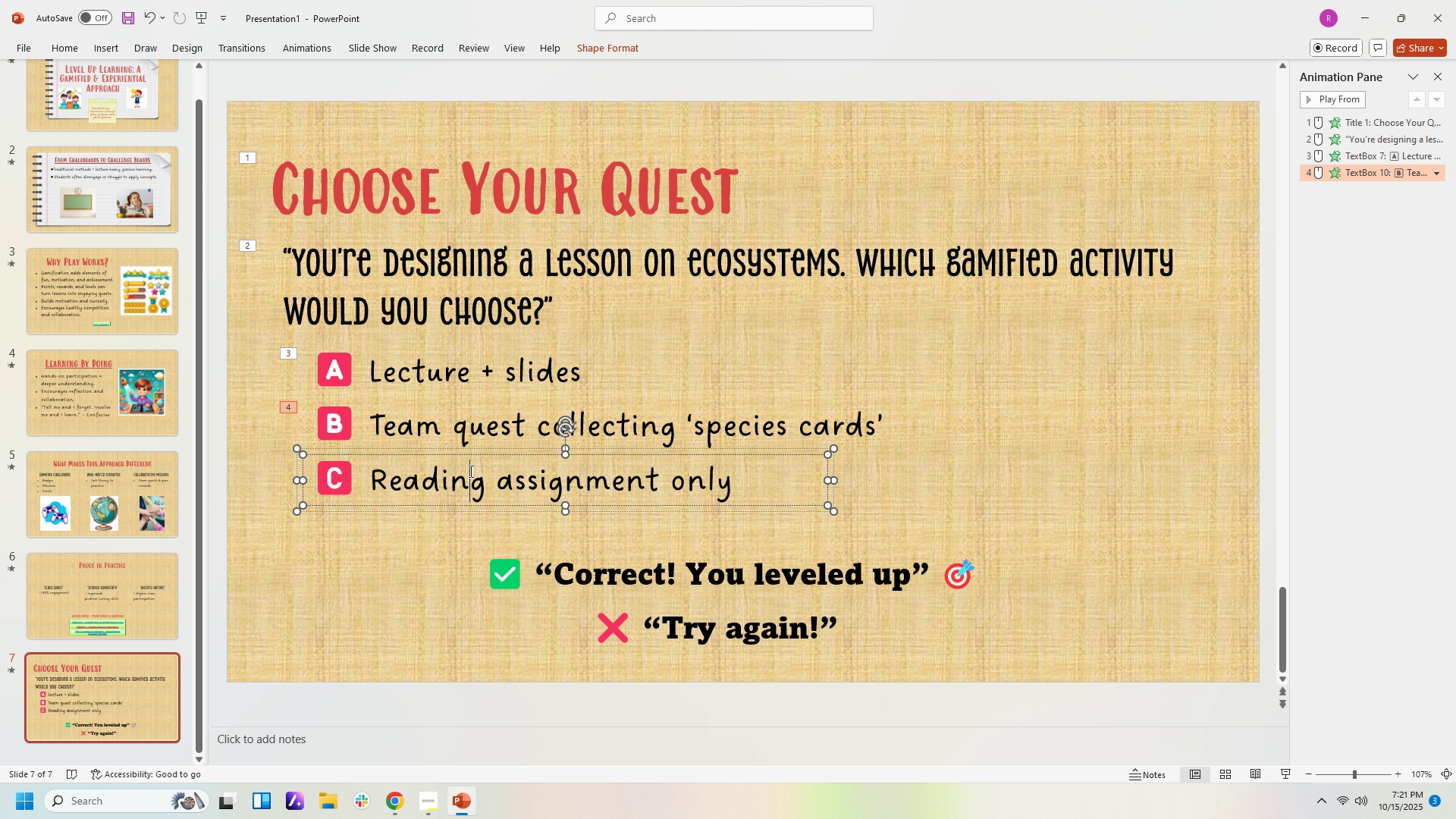 
left_click([469, 471])
 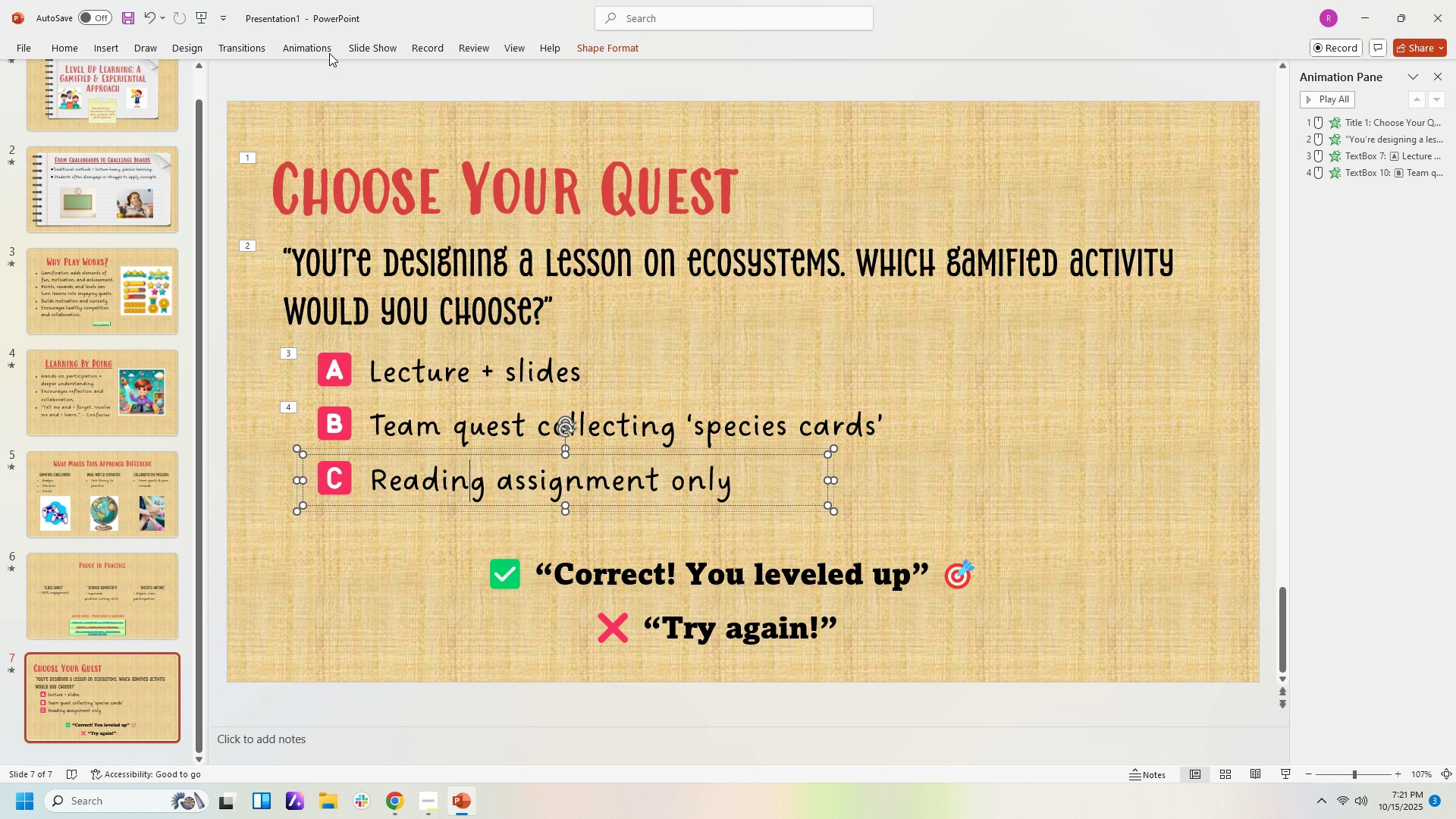 
left_click([285, 50])
 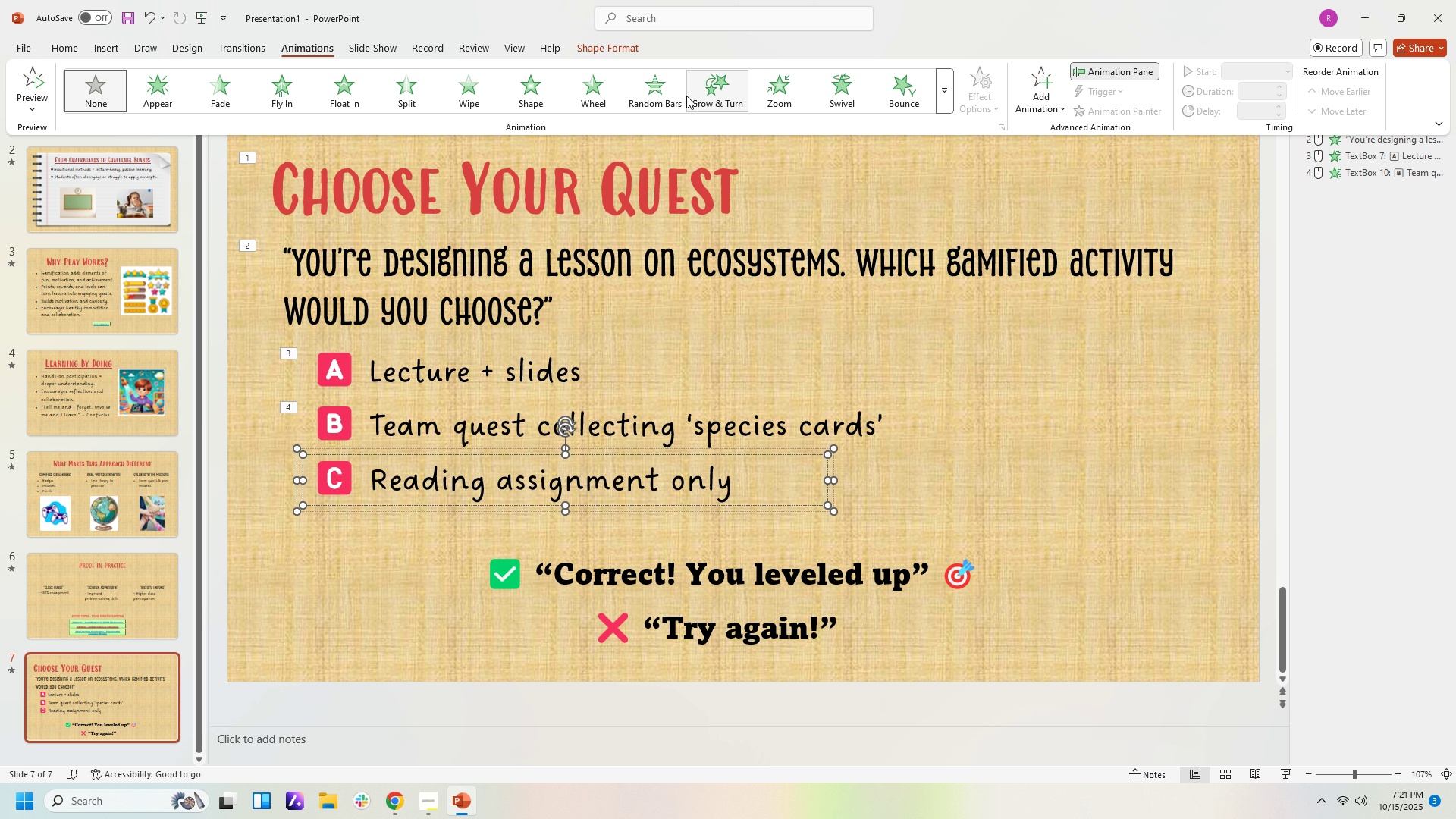 
left_click([670, 95])
 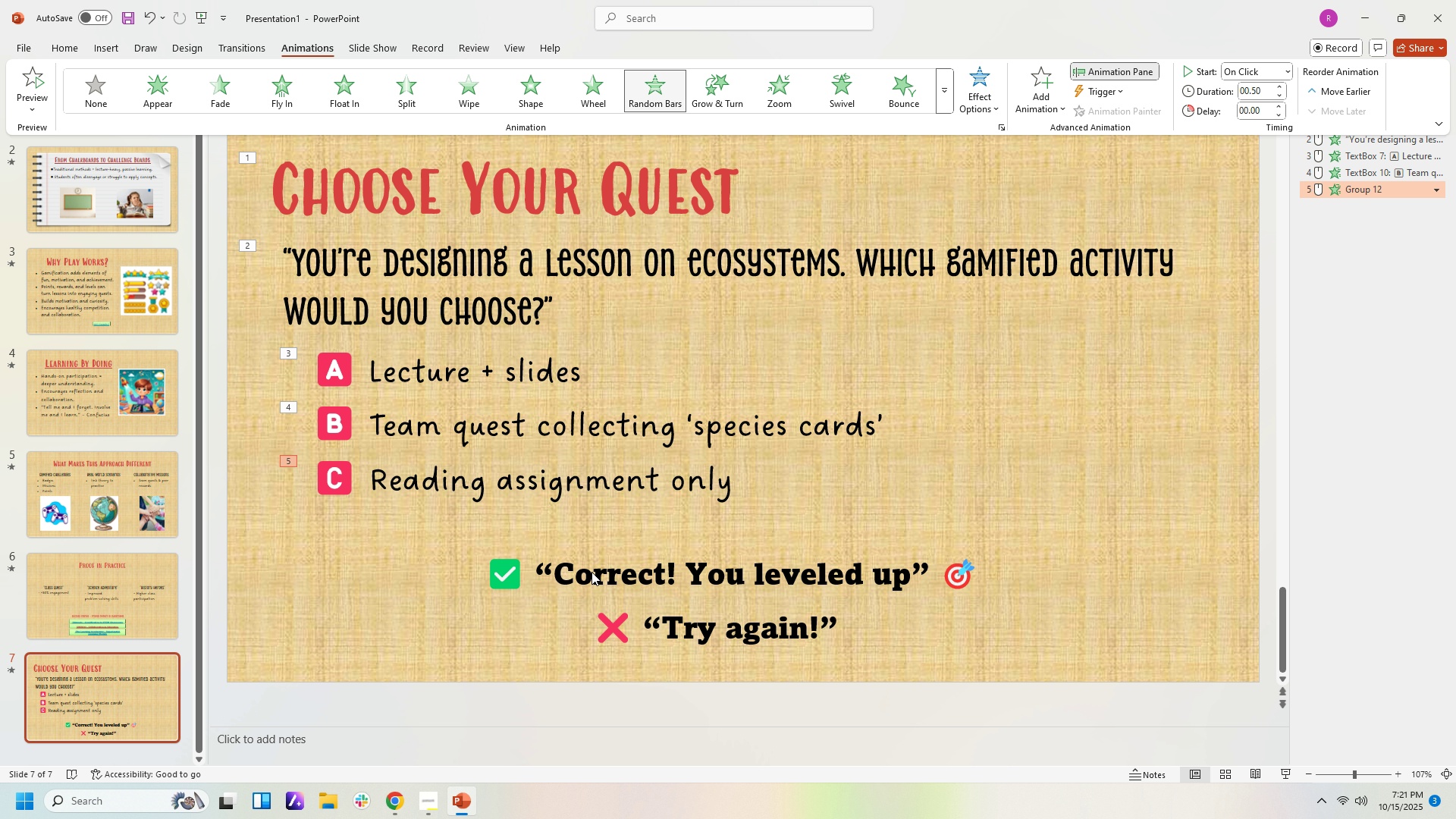 
left_click([592, 572])
 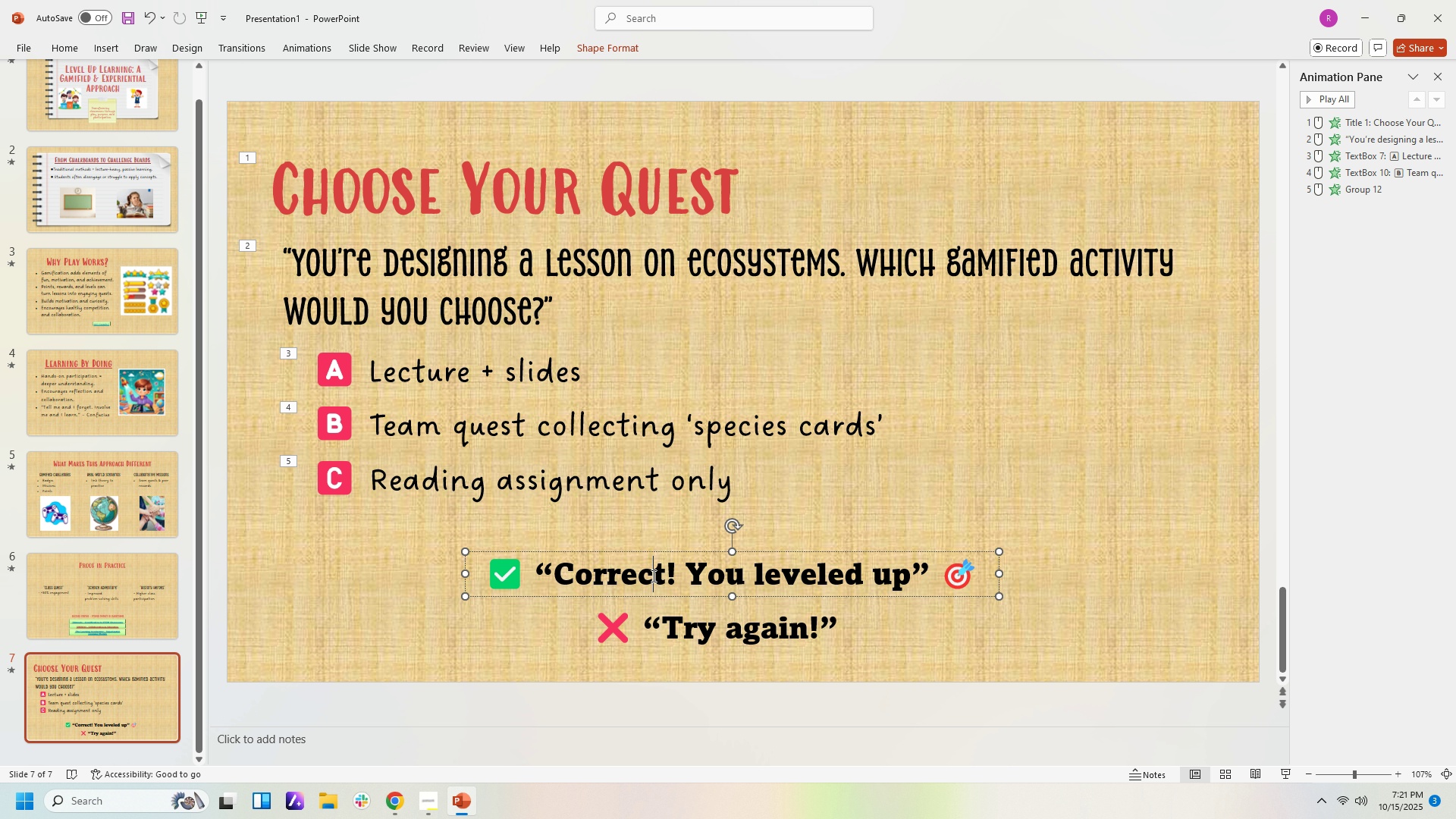 
left_click([652, 576])
 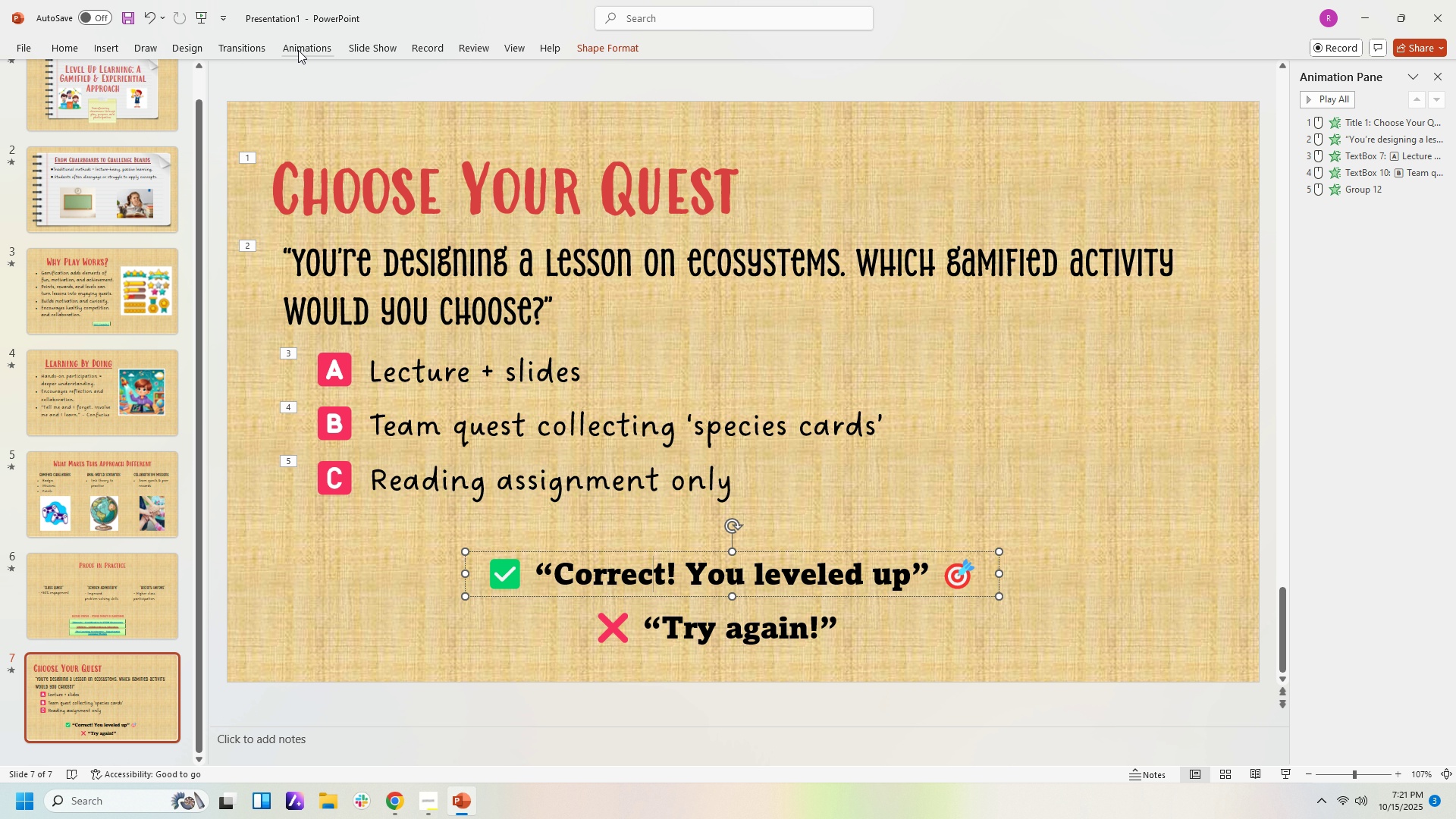 
left_click([298, 50])
 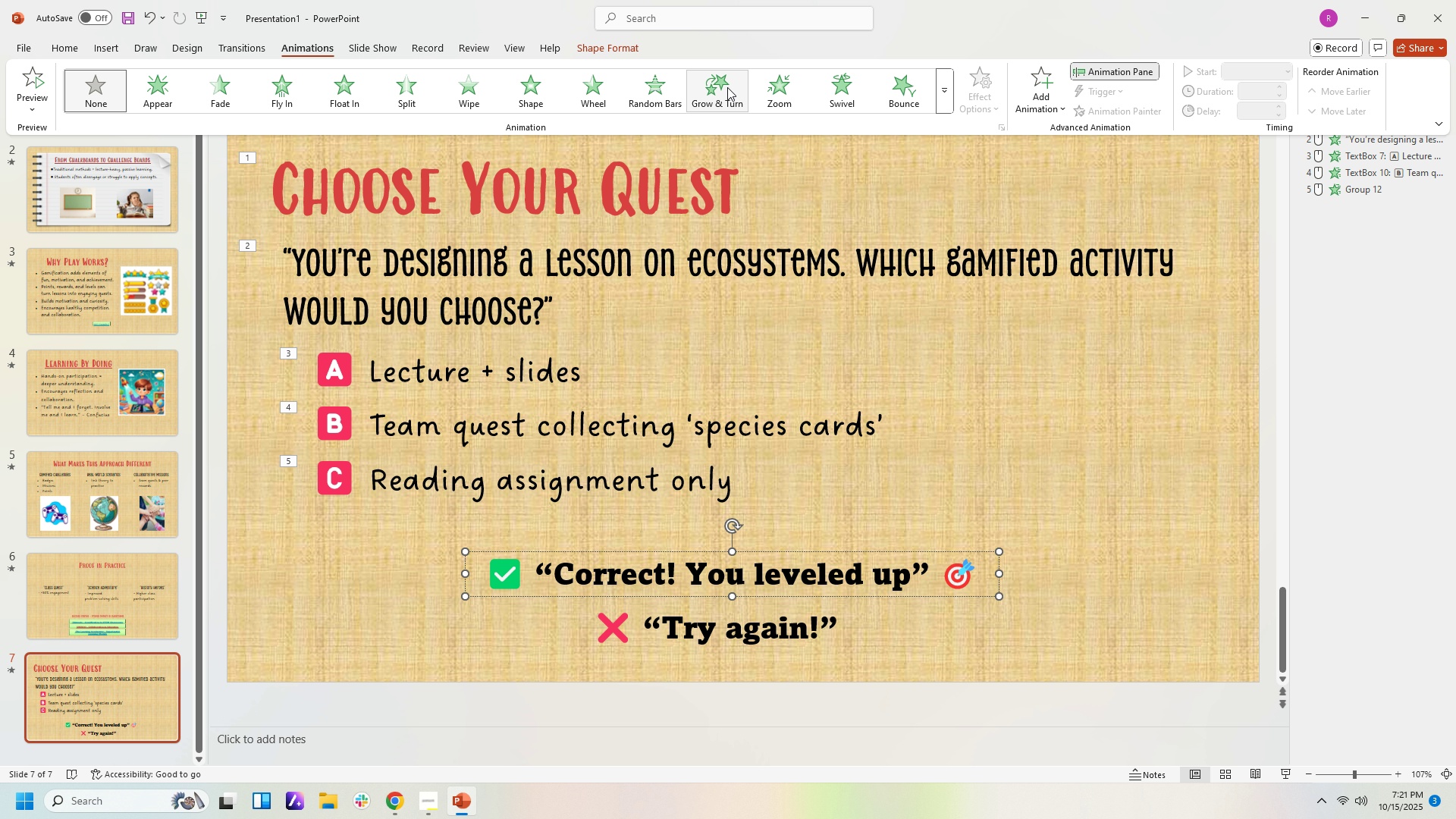 
left_click([726, 91])
 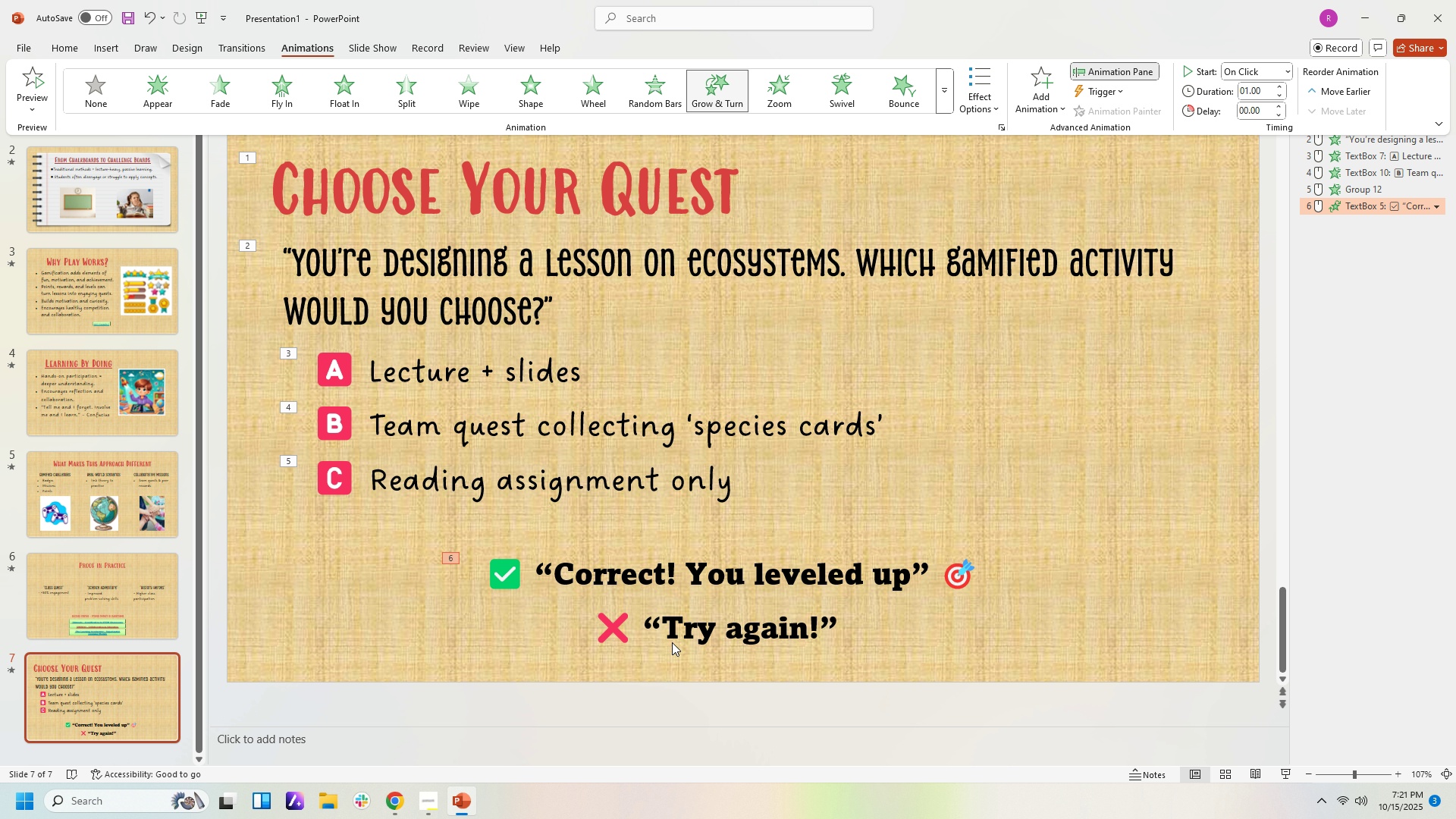 
left_click([672, 642])
 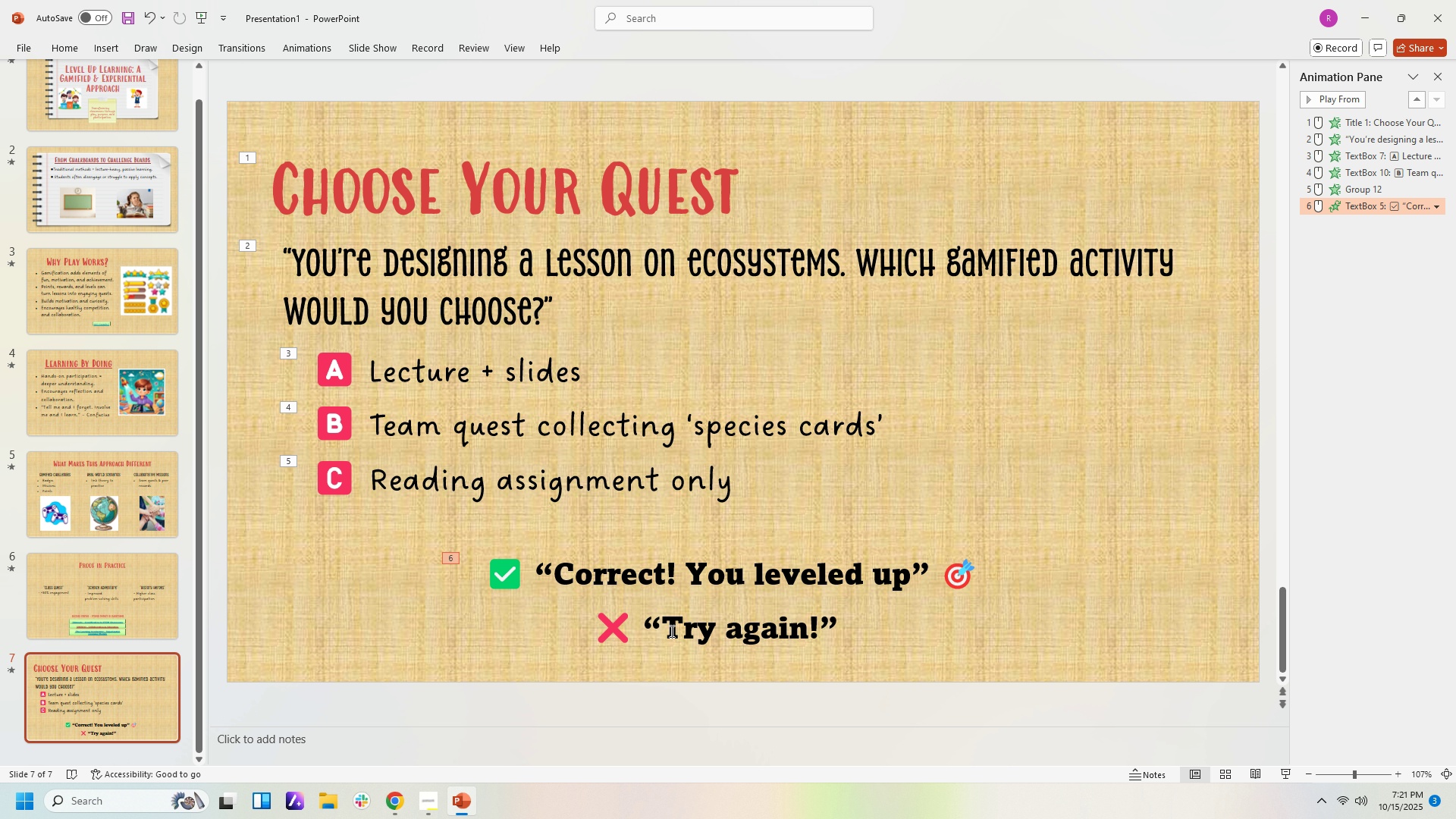 
left_click([671, 631])
 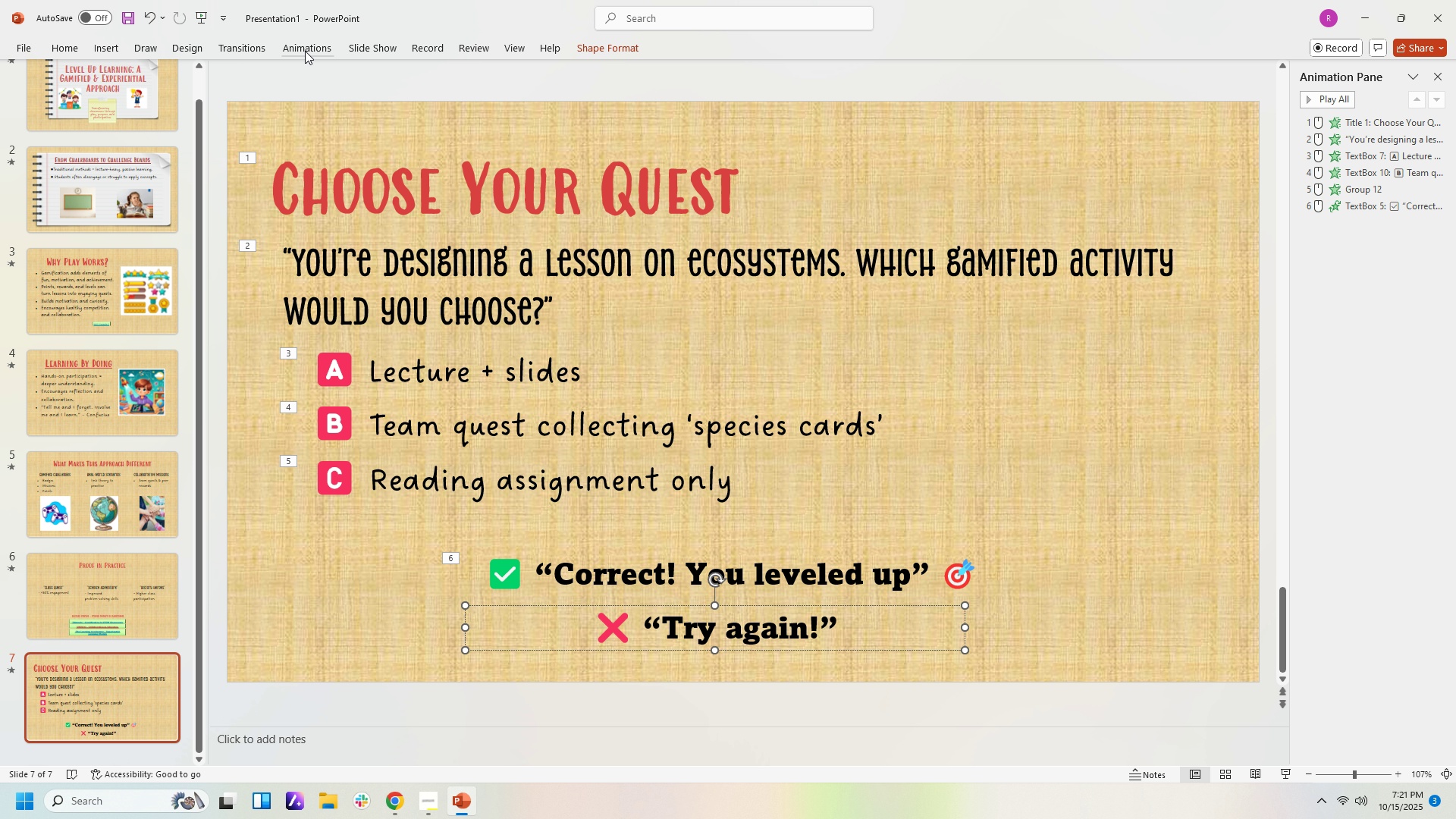 
left_click([290, 49])
 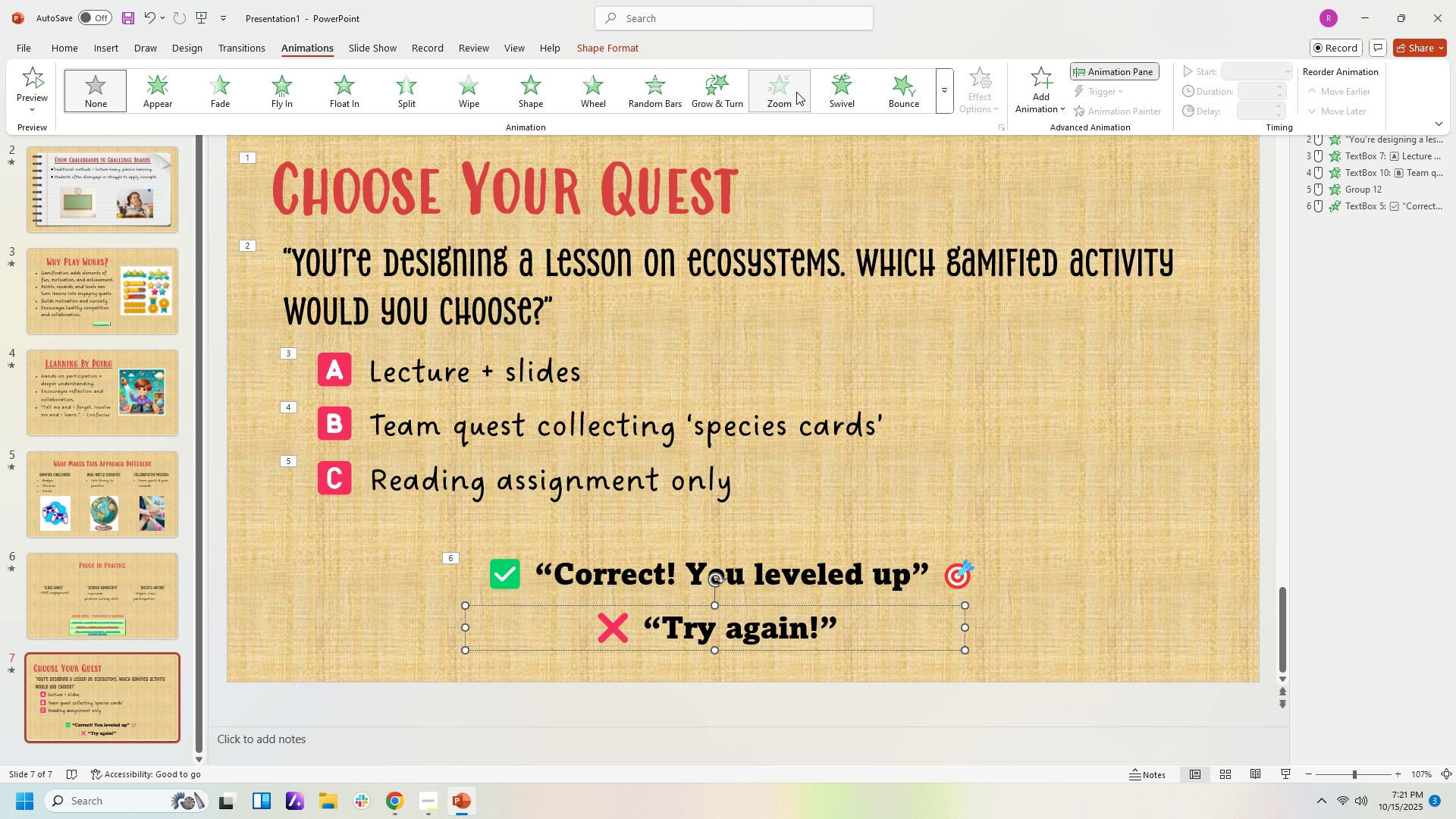 
left_click([796, 92])
 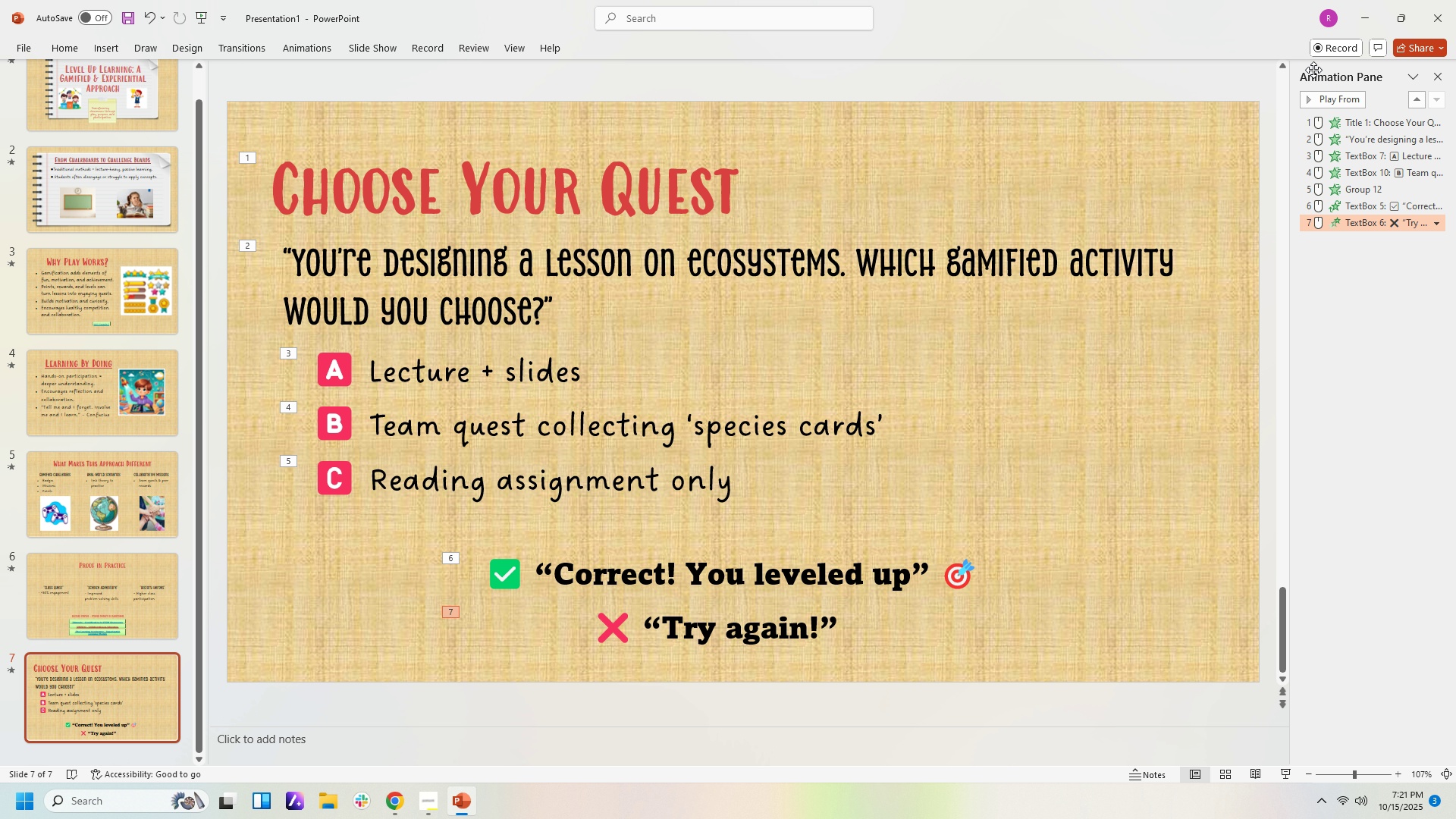 
left_click([1329, 106])
 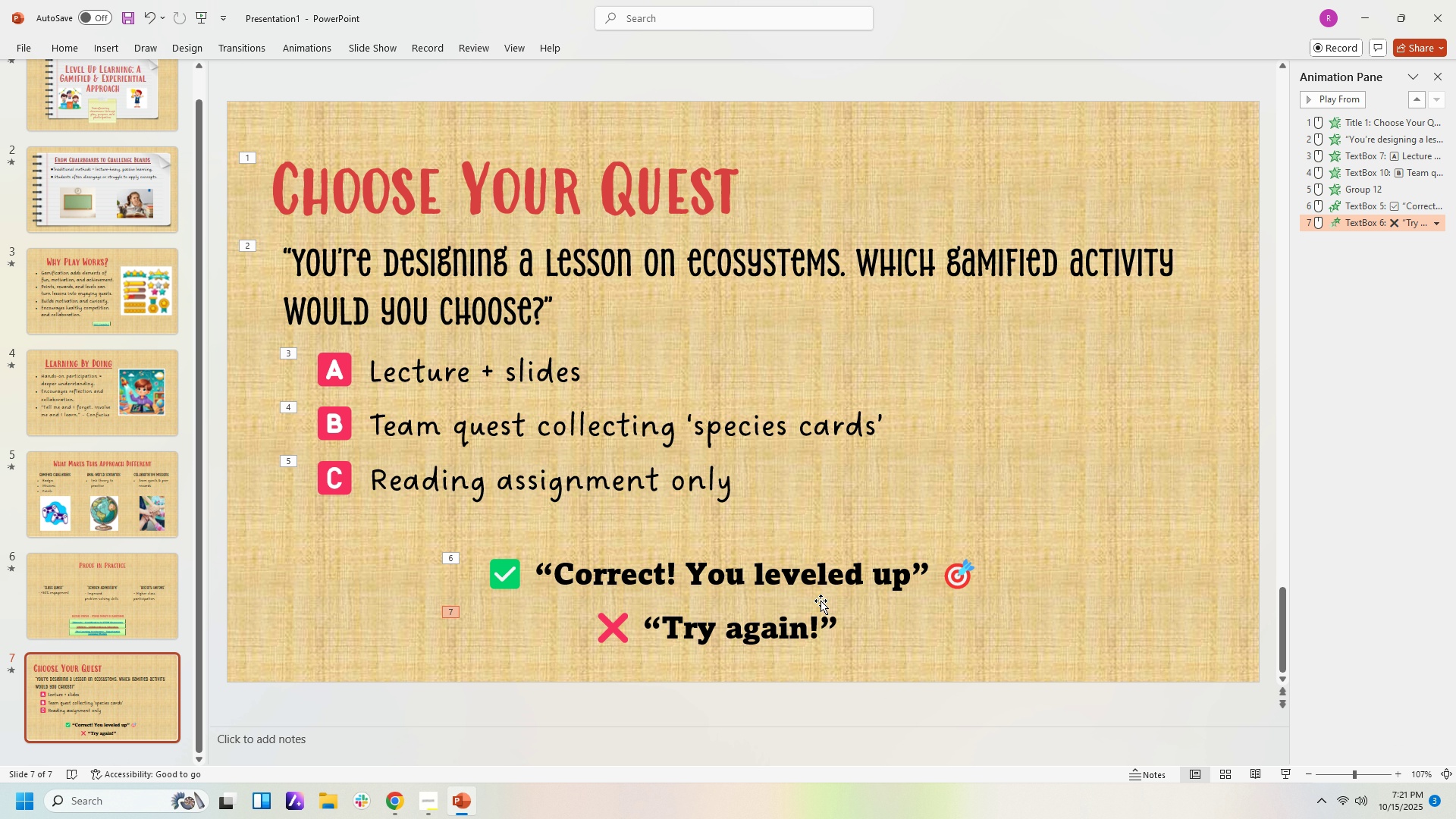 
left_click([820, 579])
 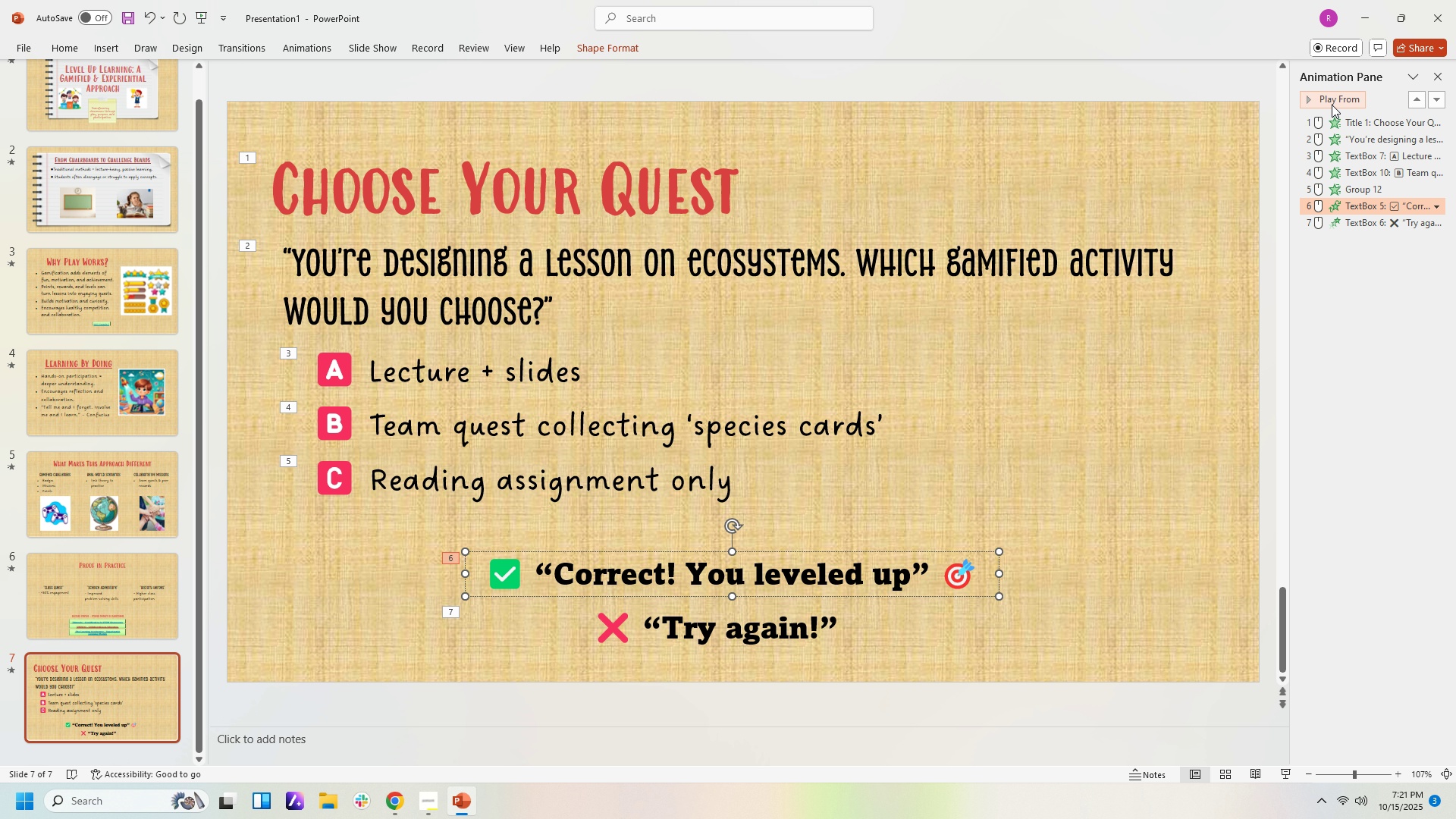 
left_click([1332, 105])
 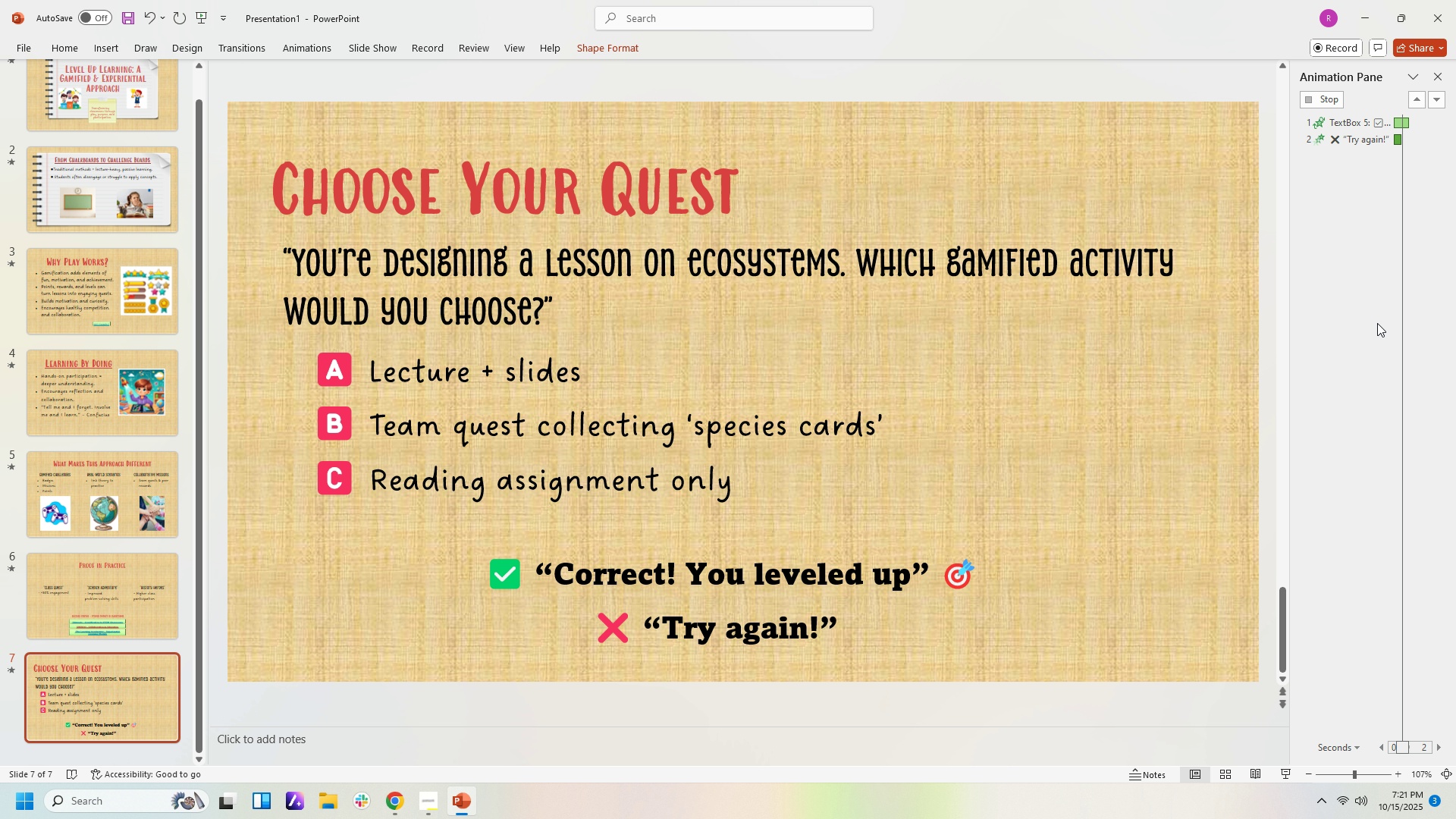 
left_click([1375, 323])
 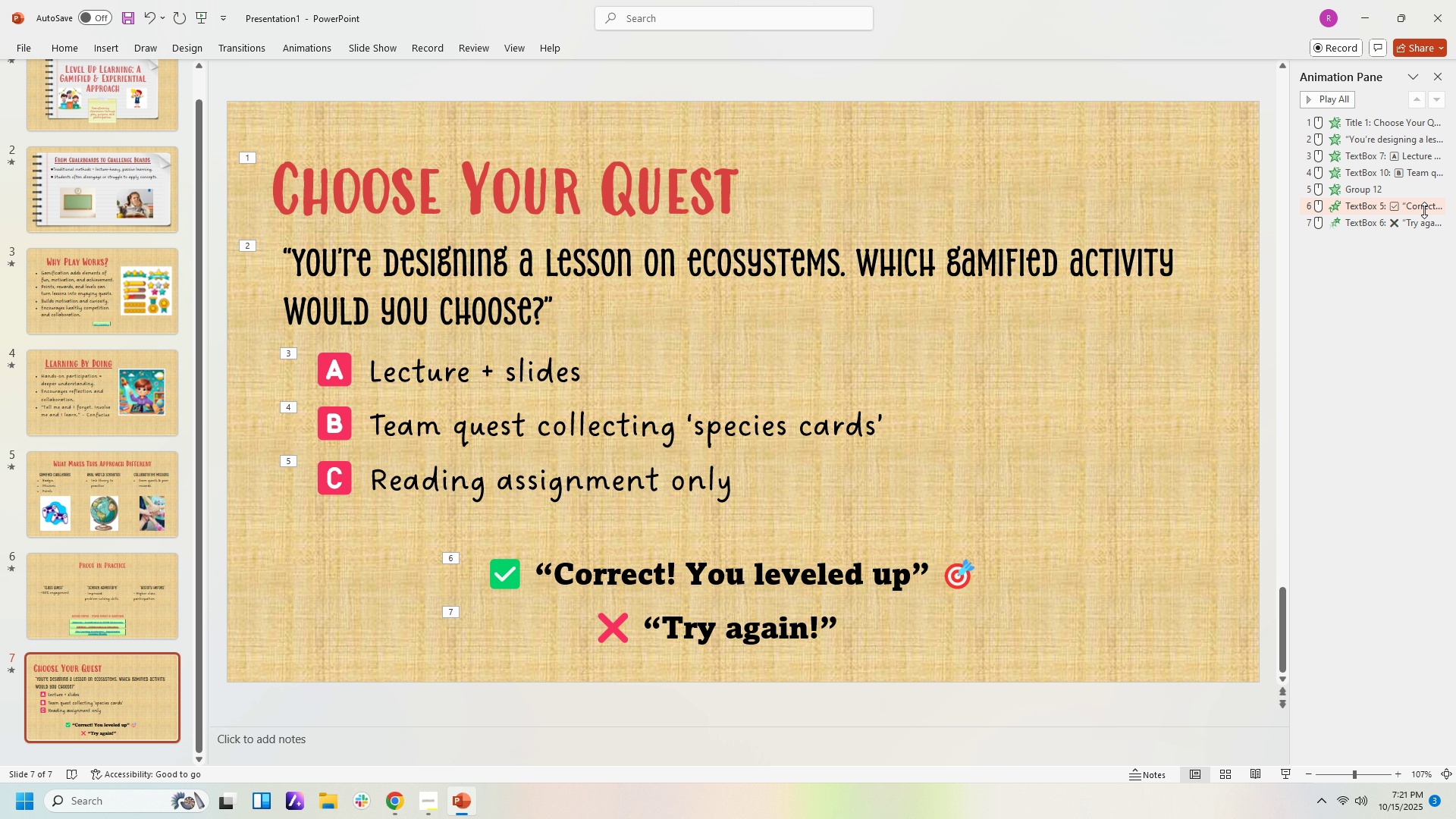 
left_click([1424, 210])
 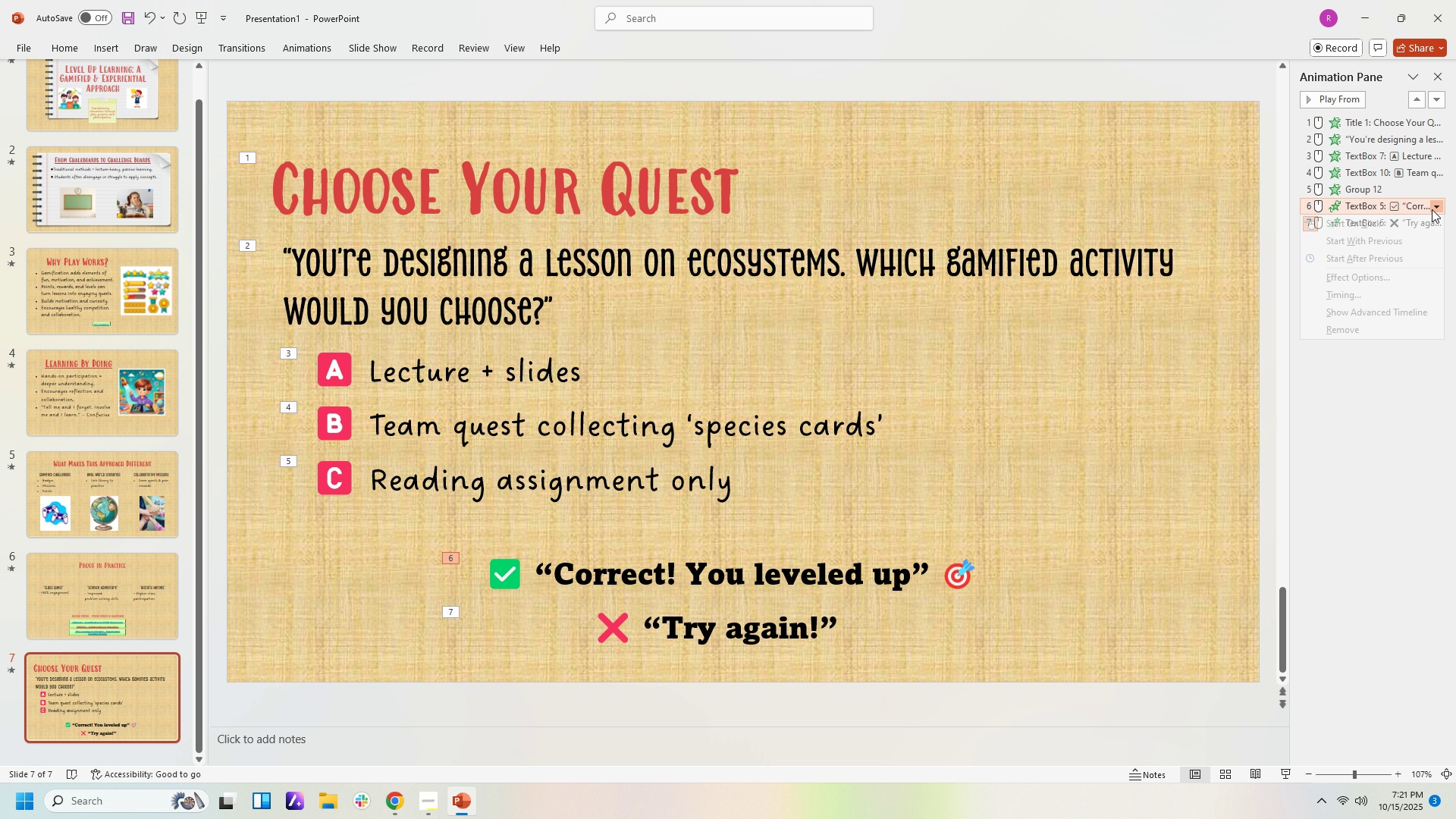 
left_click([1432, 209])
 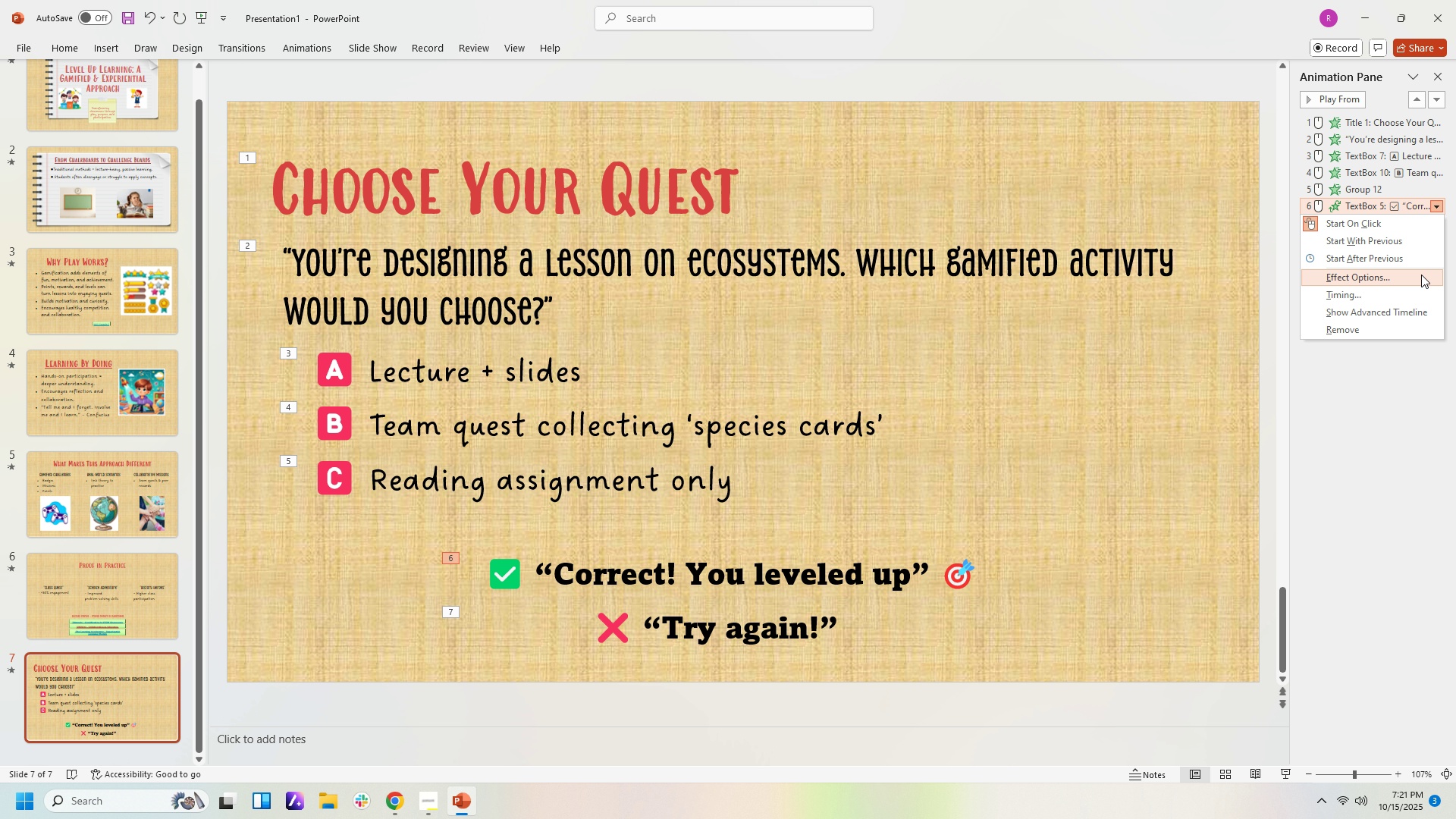 
left_click([1421, 275])
 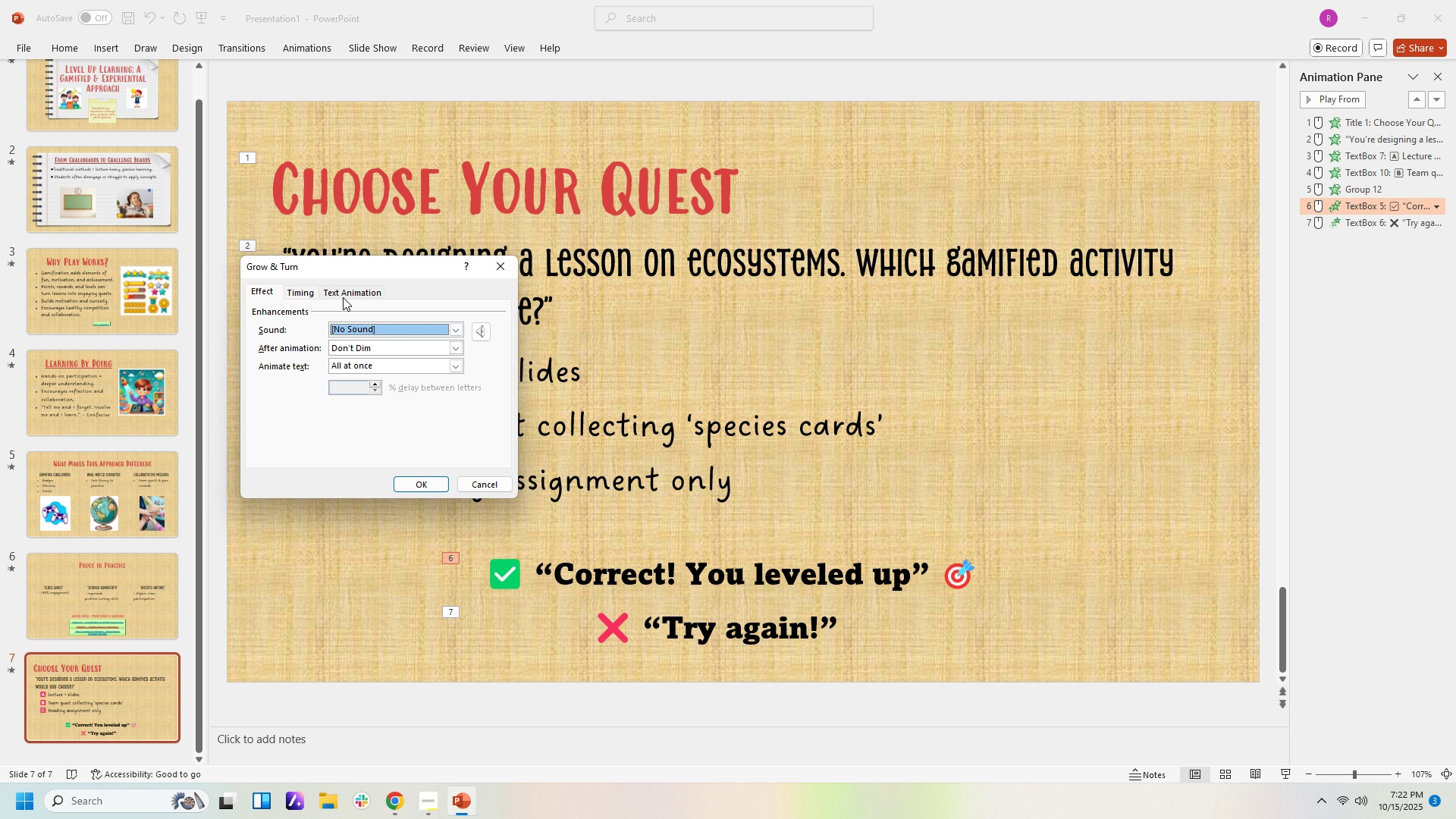 
left_click([302, 293])
 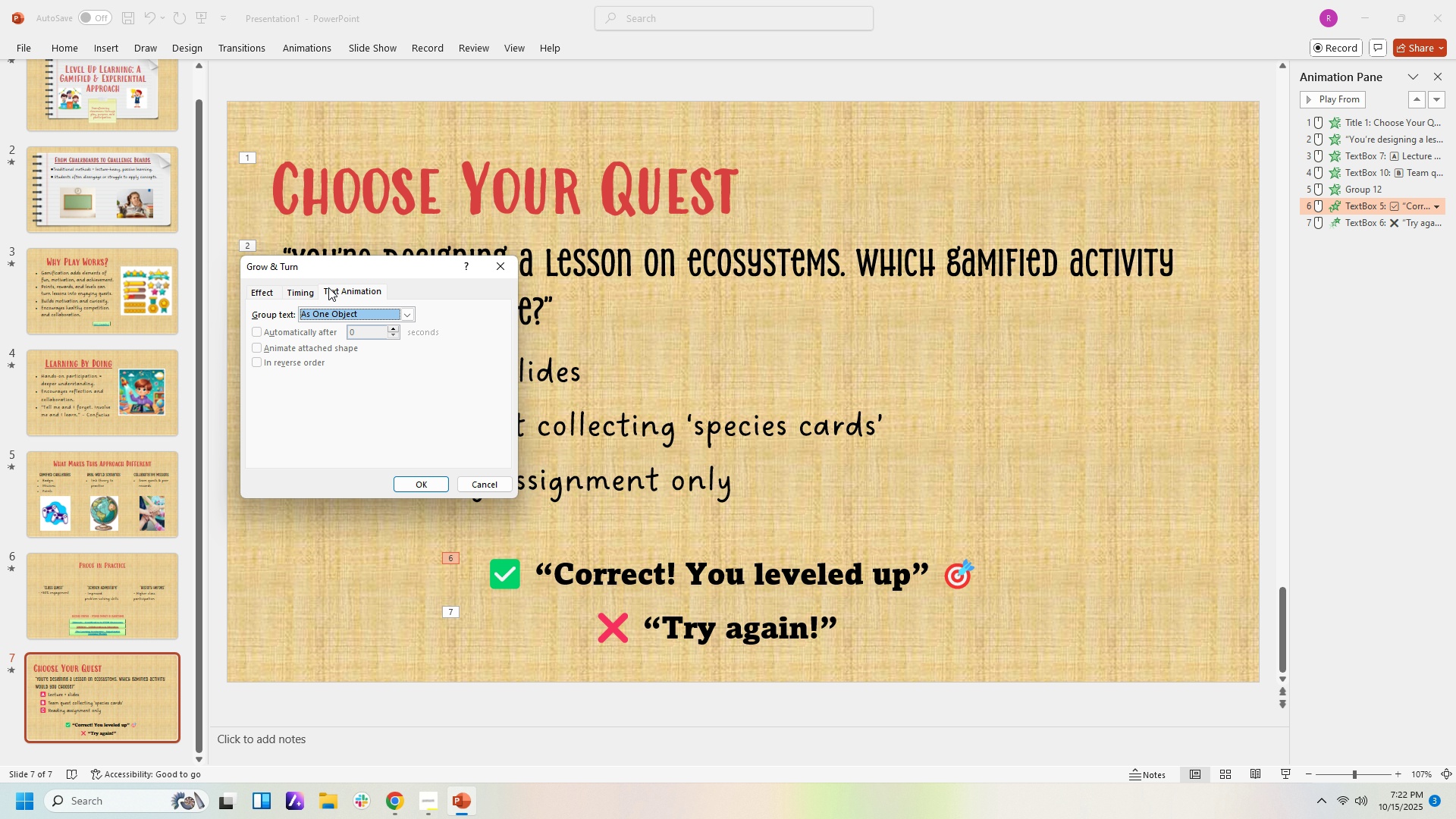 
left_click([328, 287])
 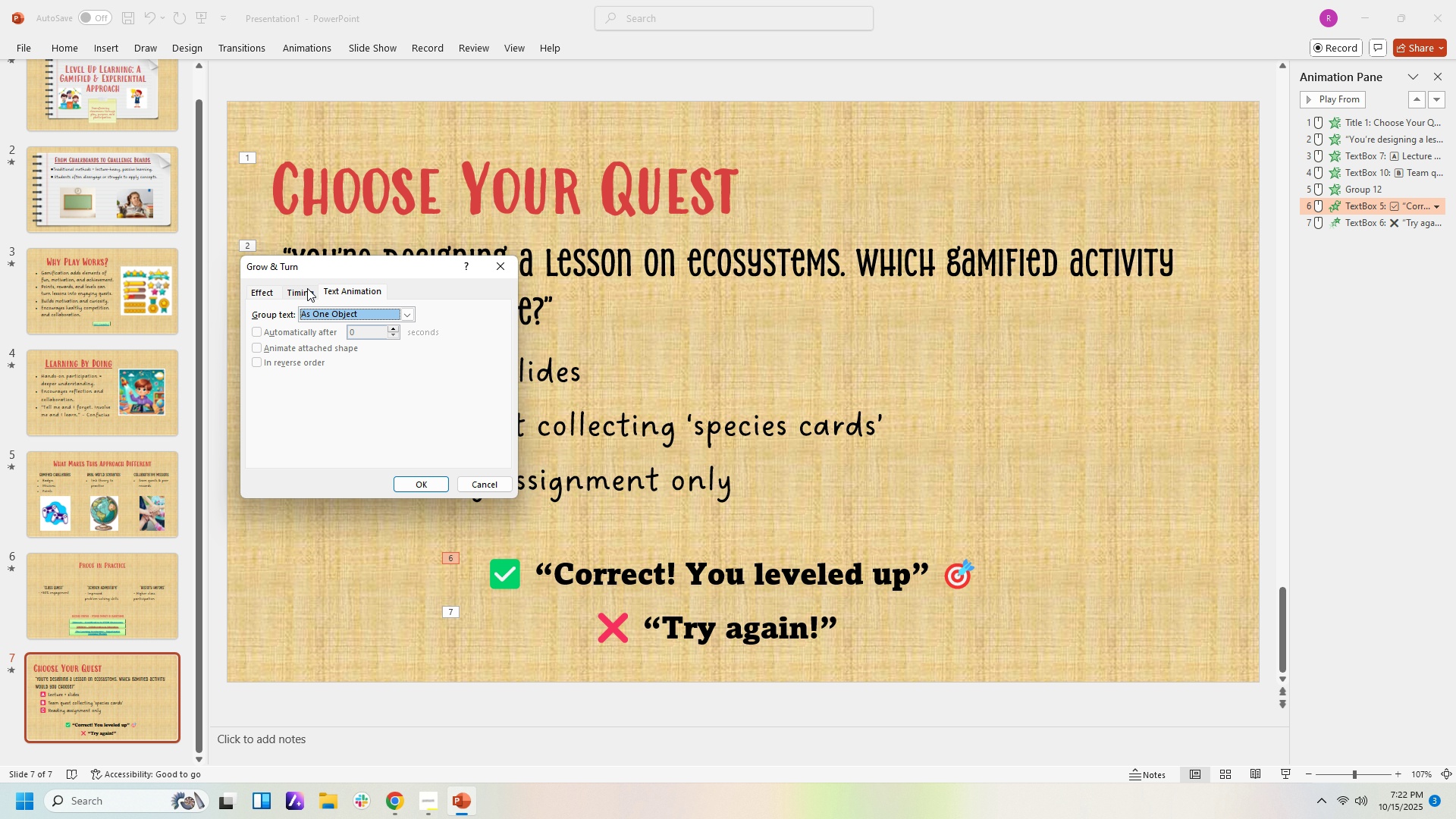 
left_click([307, 288])
 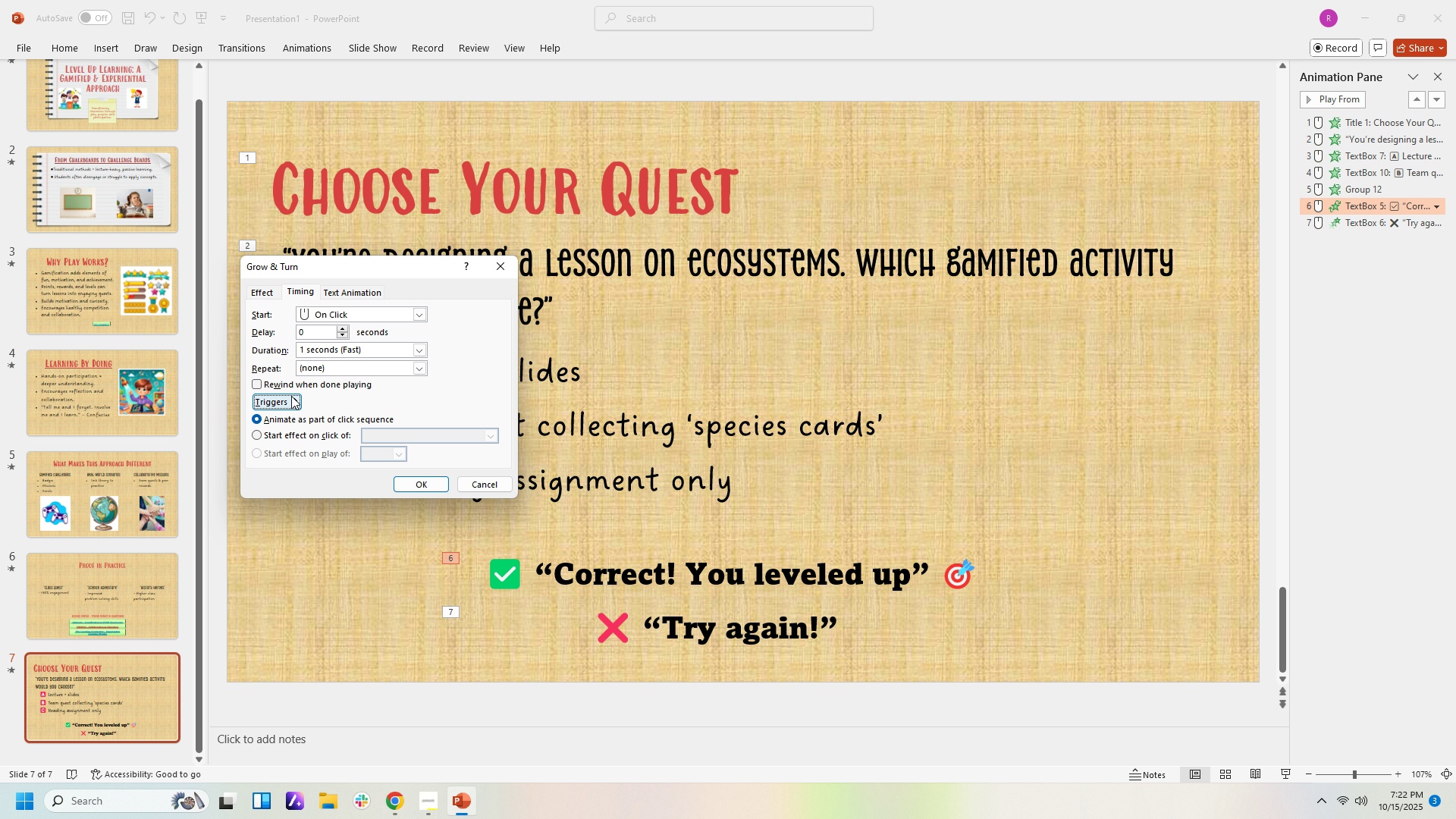 
left_click([317, 438])
 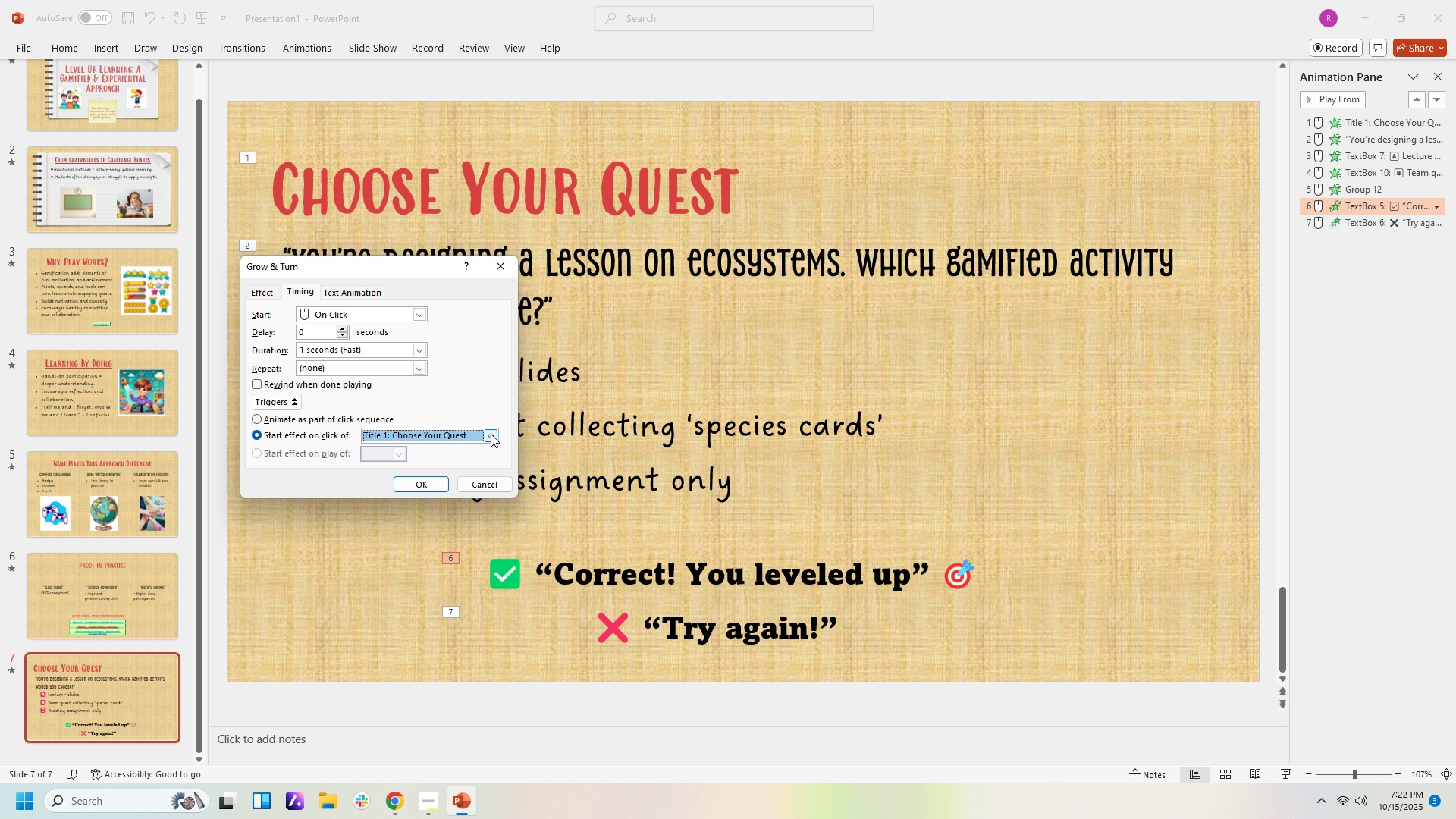 
left_click([489, 433])
 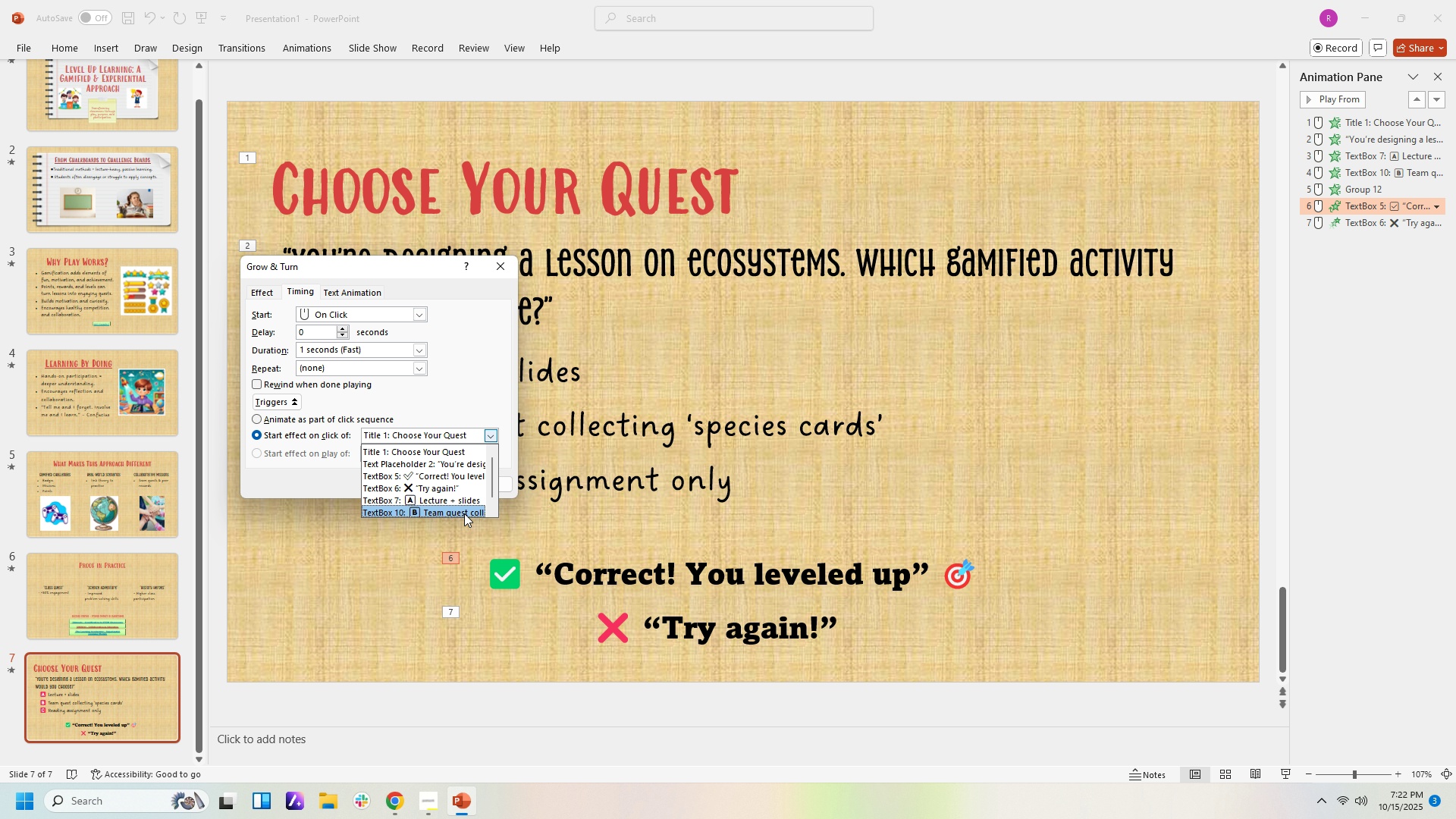 
wait(5.69)
 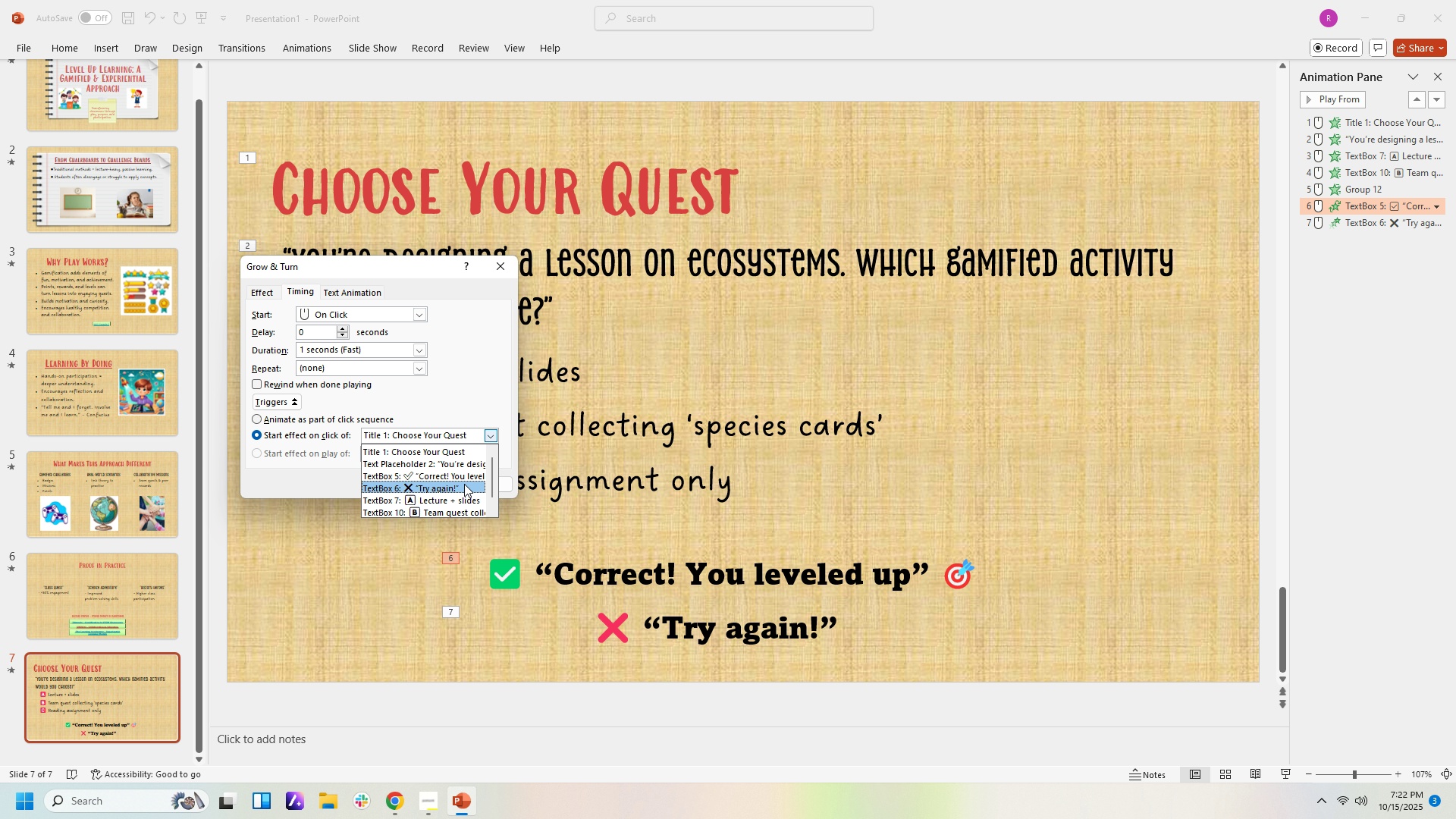 
left_click([464, 513])
 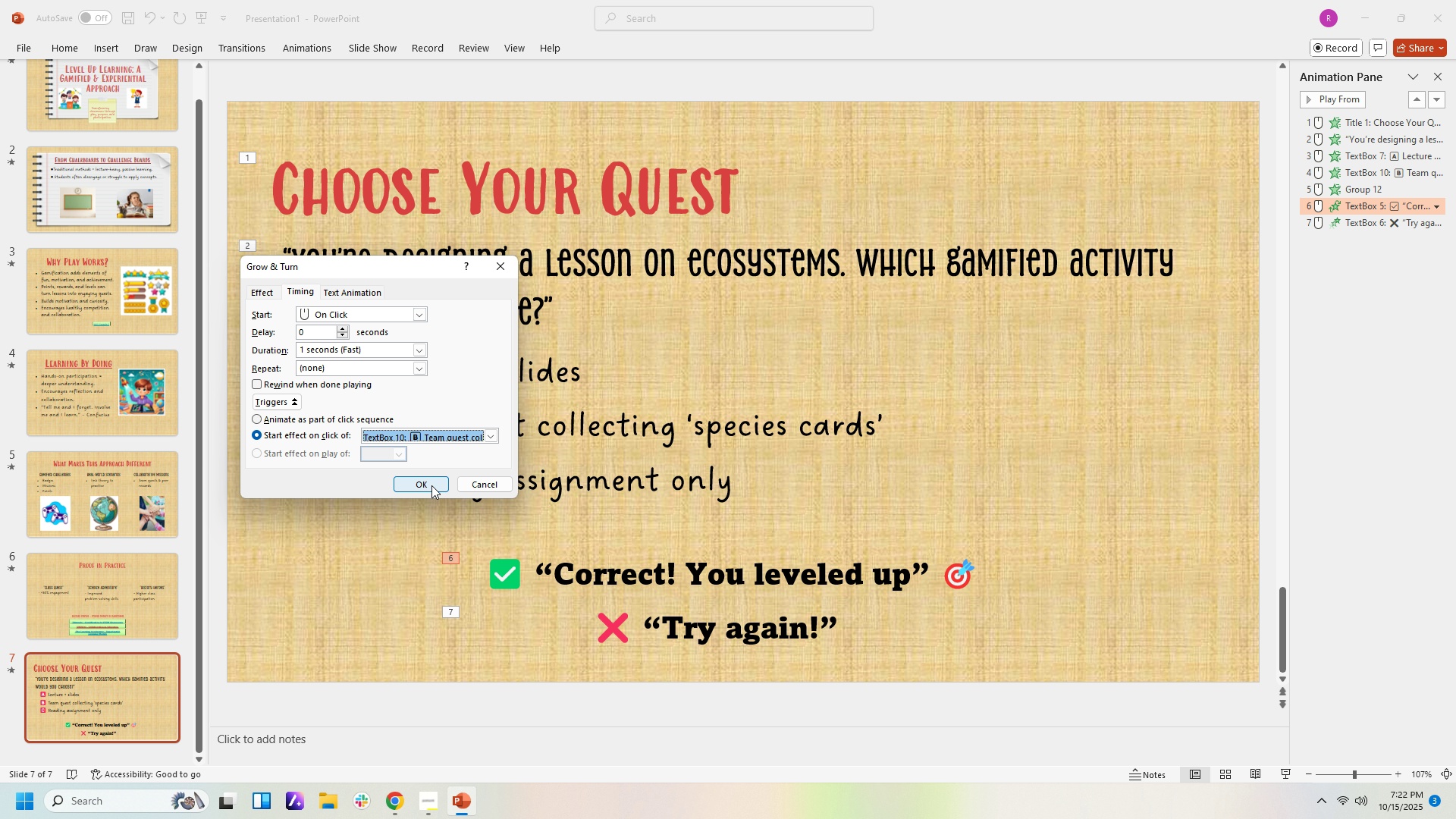 
left_click([431, 485])
 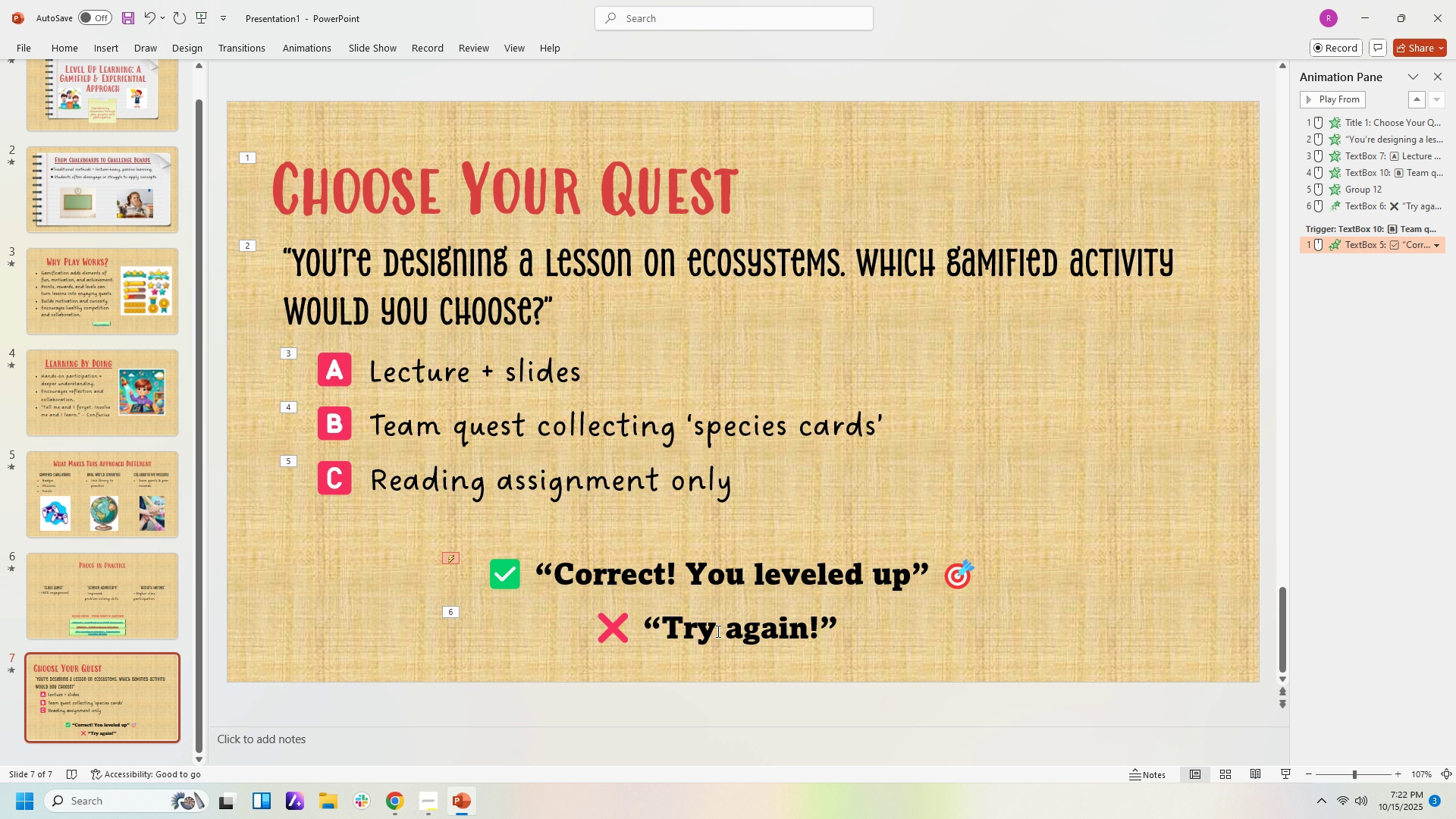 
mouse_move([1447, 214])
 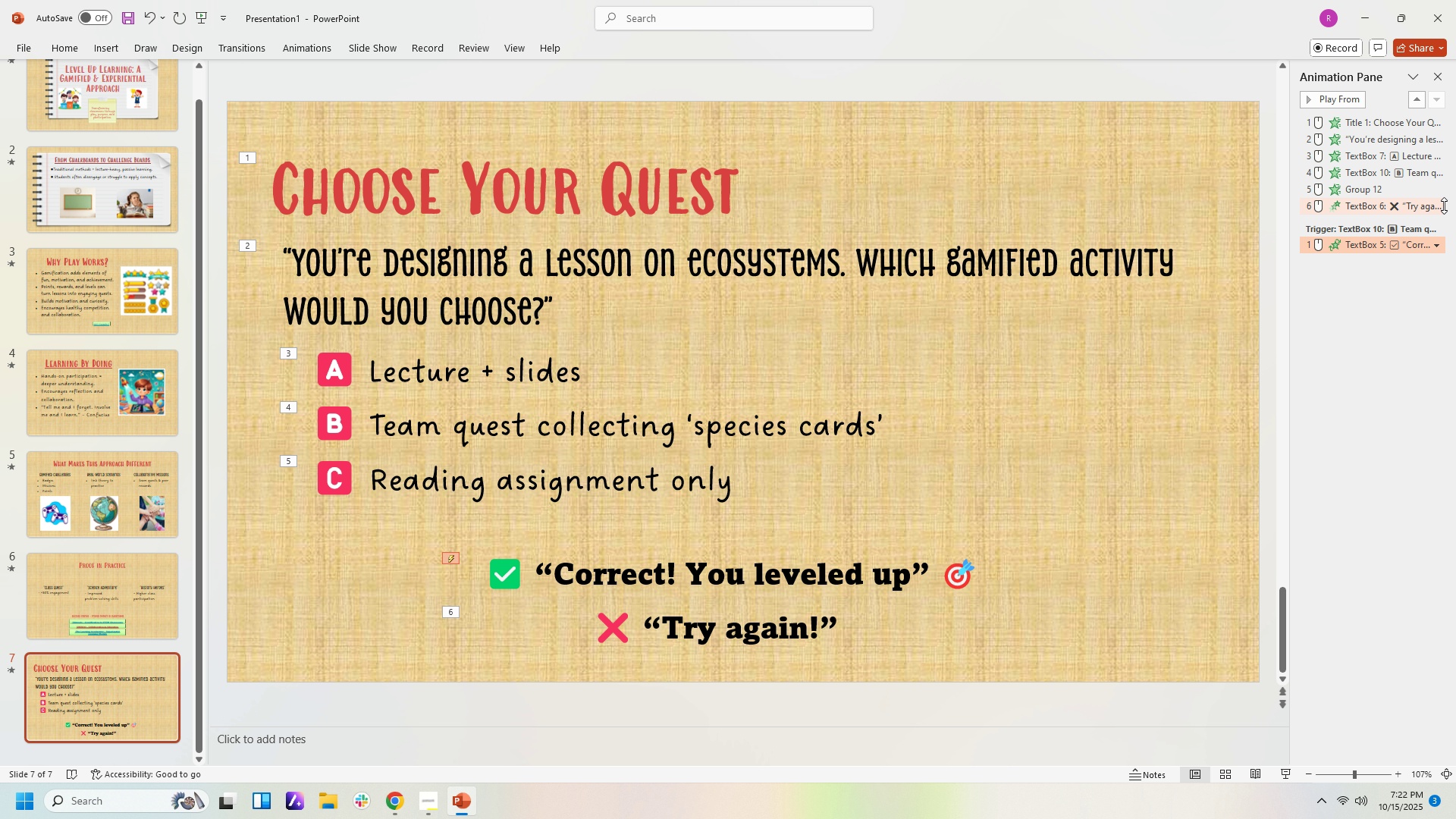 
left_click([1443, 206])
 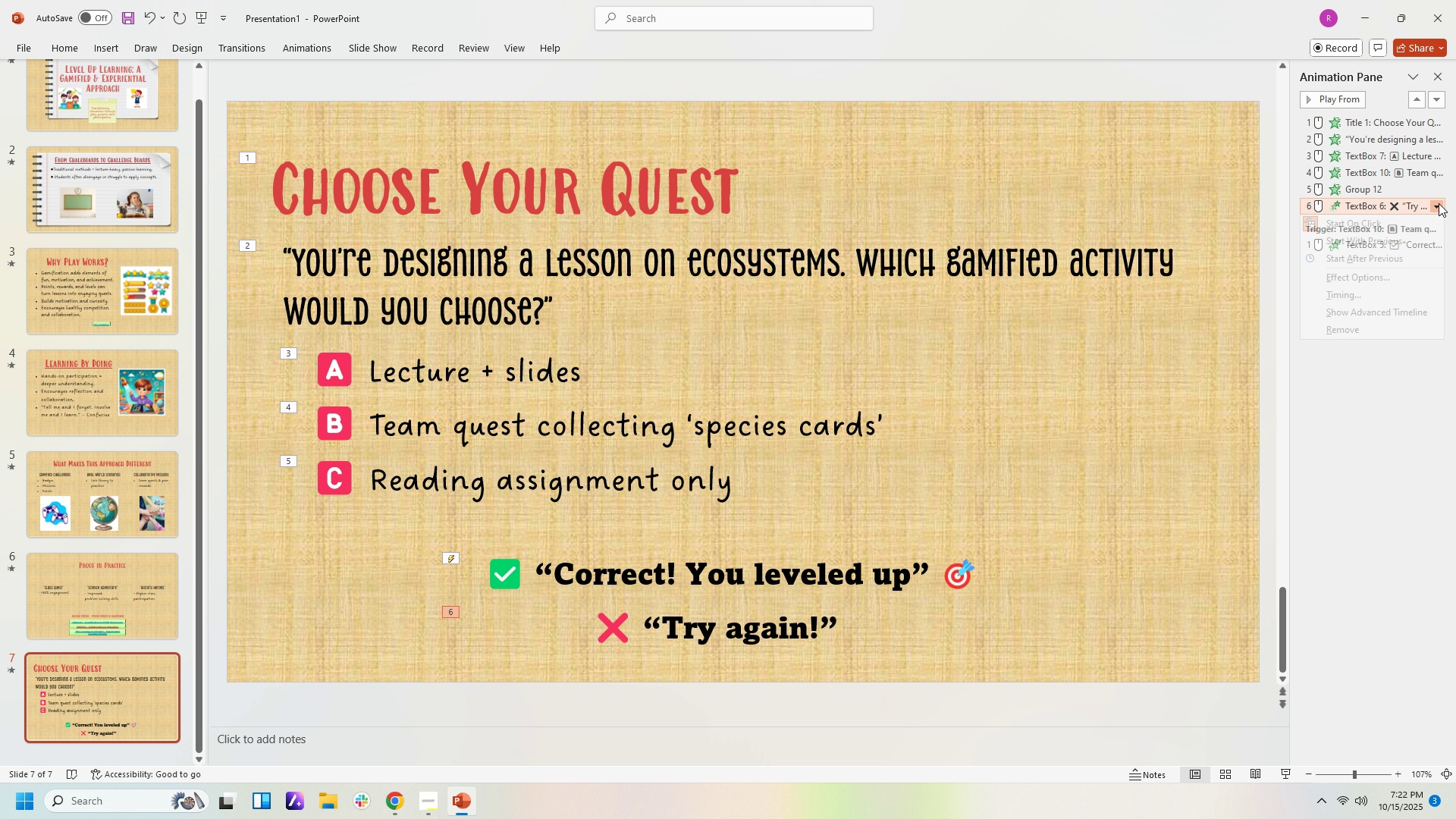 
left_click([1439, 203])
 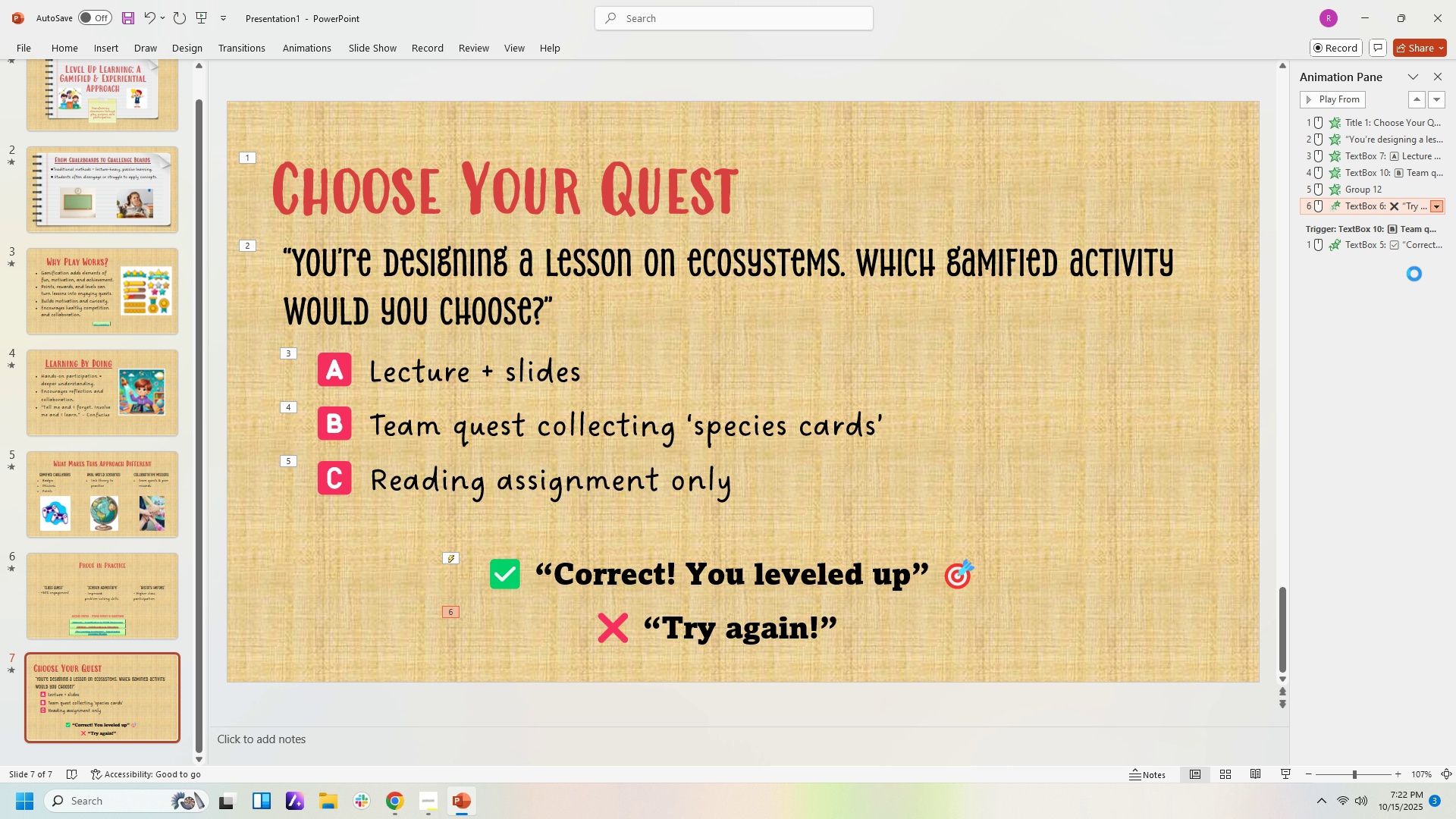 
left_click([1414, 274])
 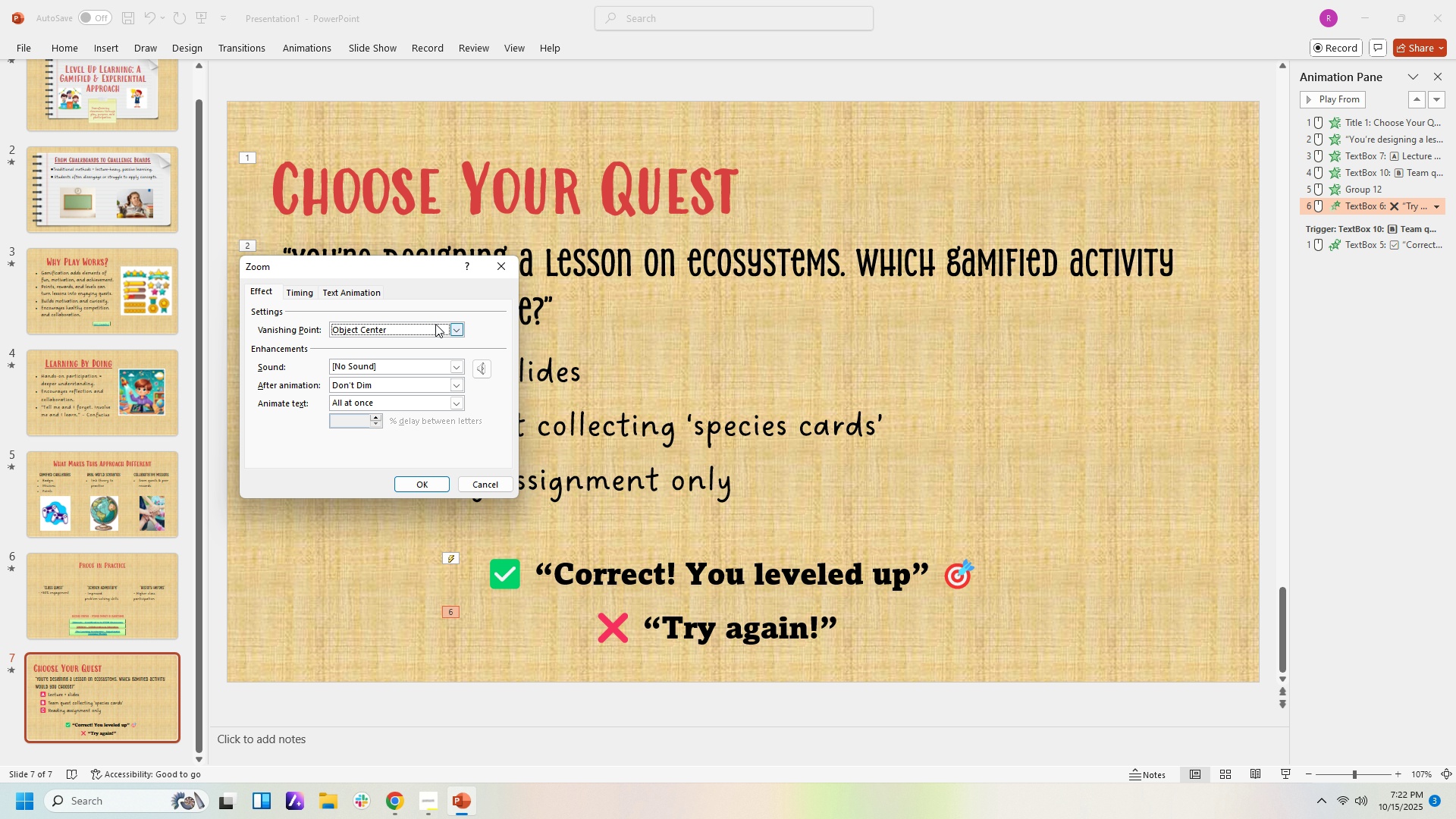 
left_click([301, 286])
 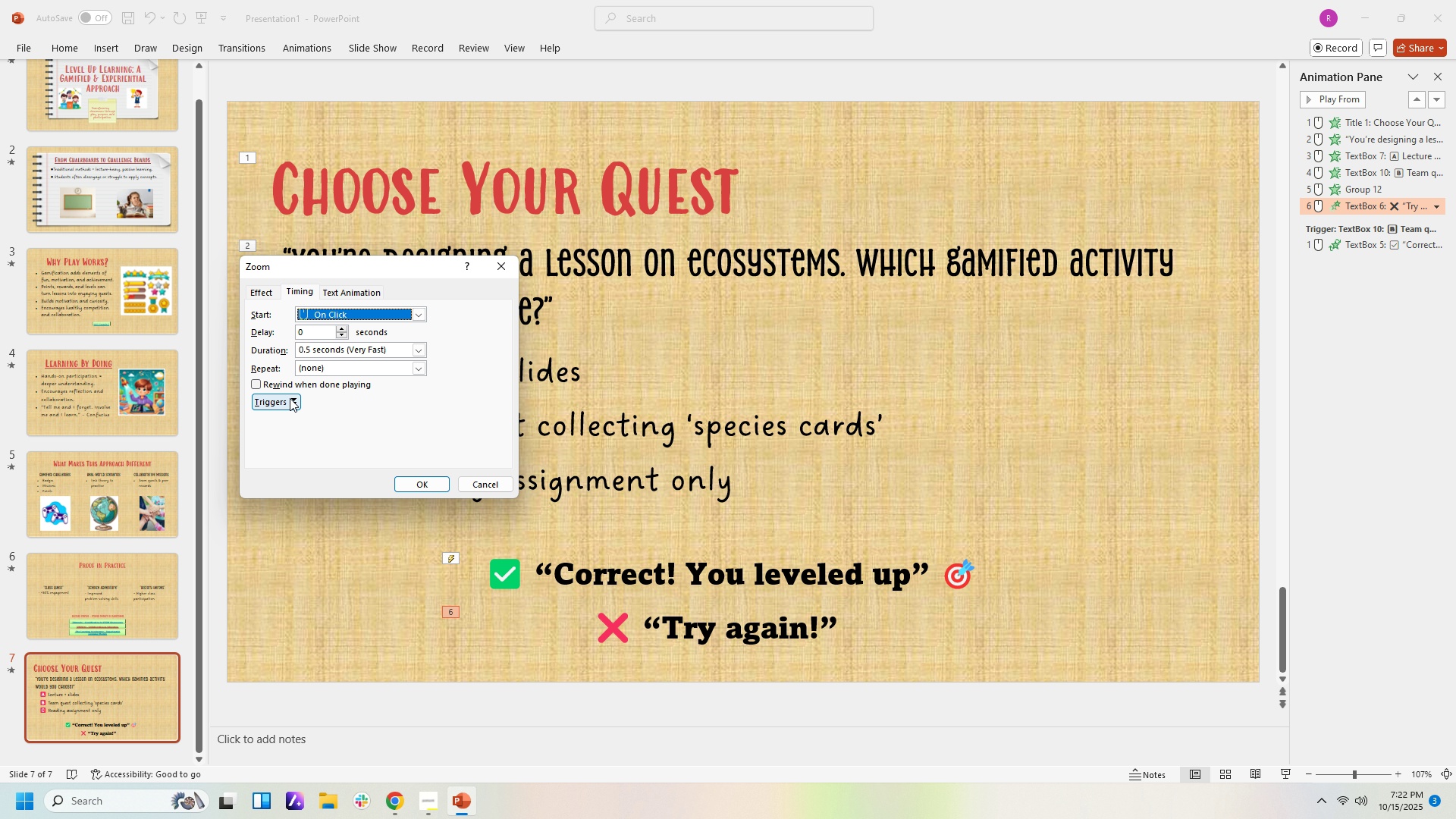 
left_click([288, 399])
 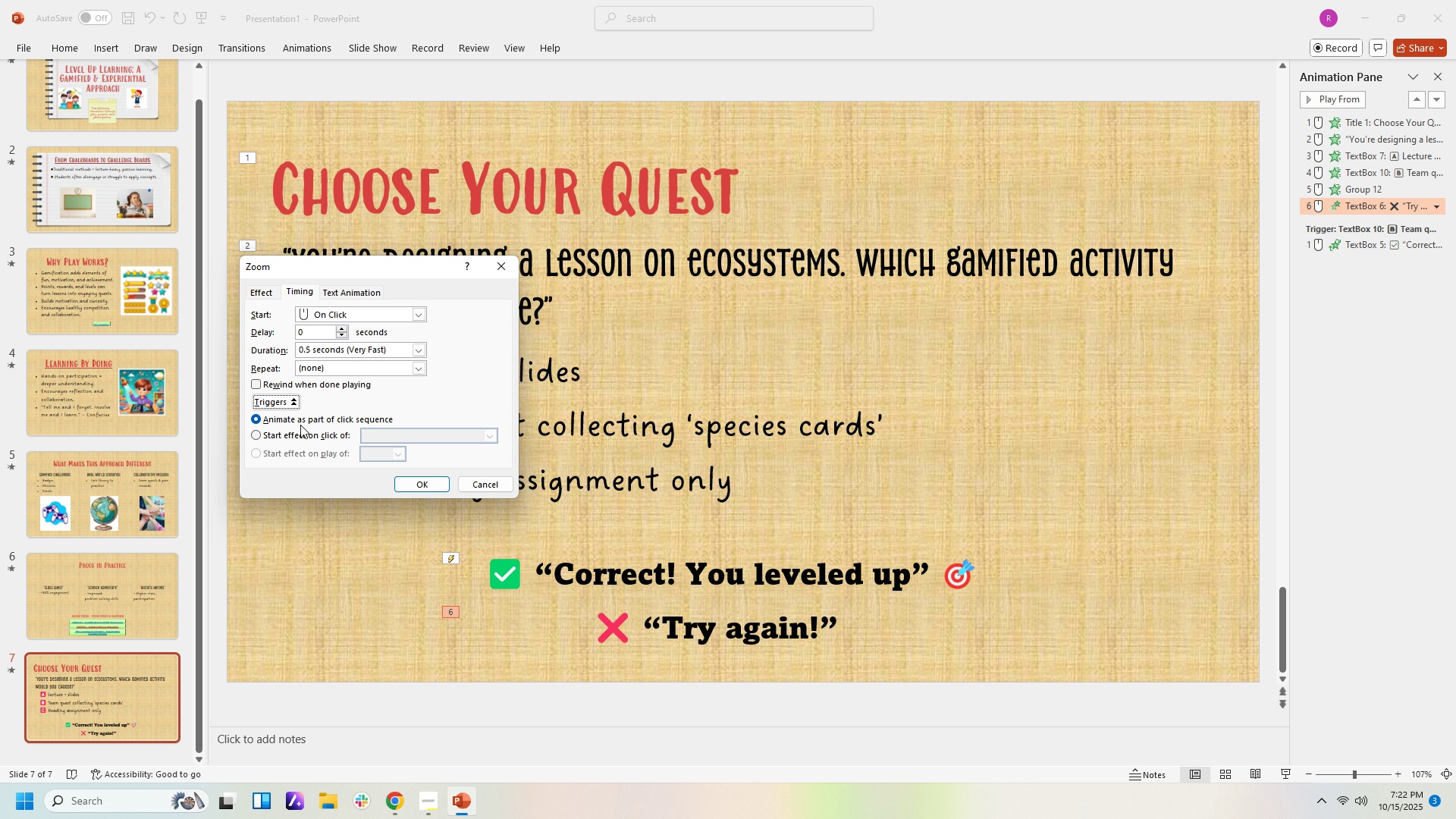 
mouse_move([319, 425])
 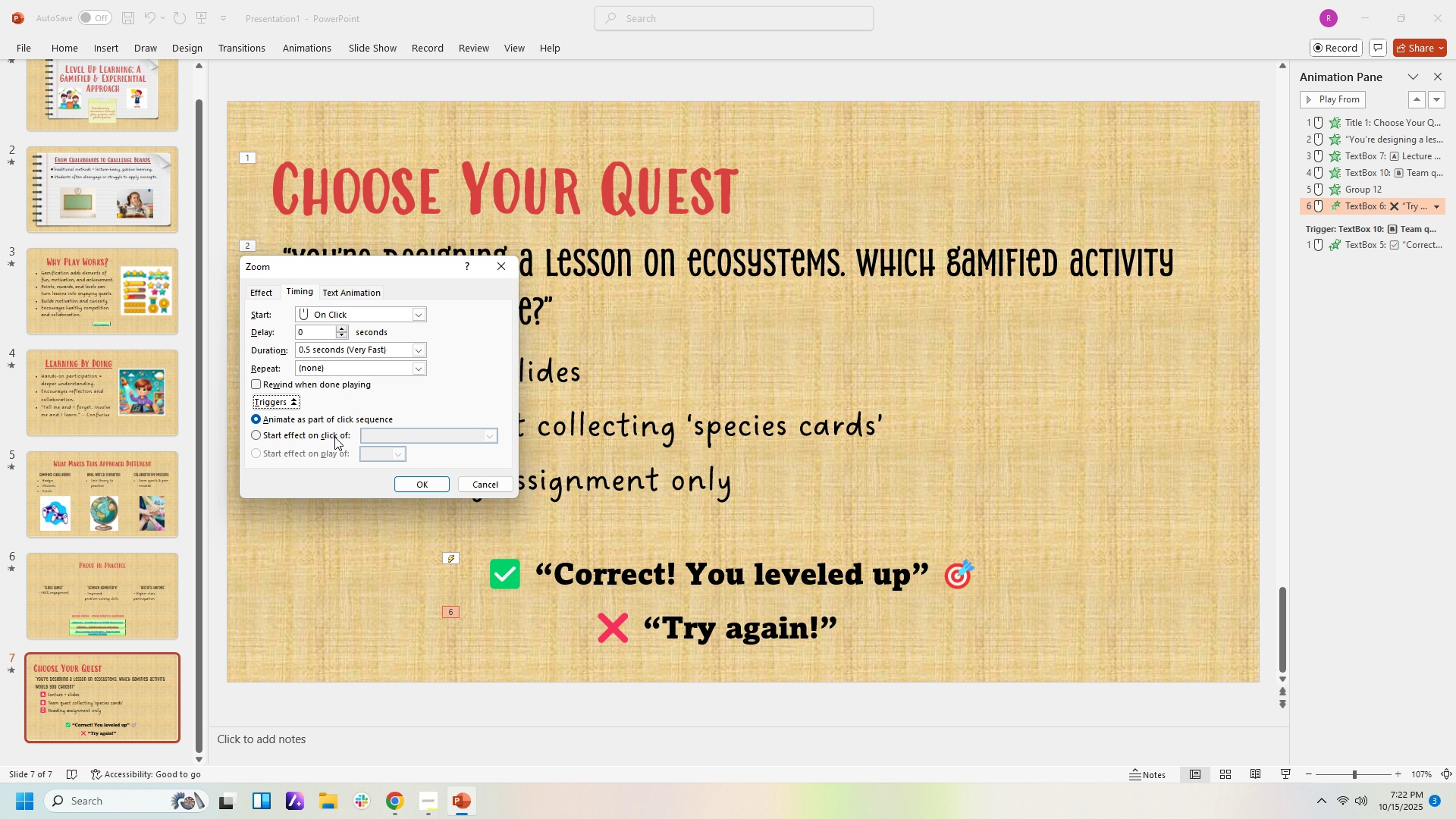 
left_click([334, 436])
 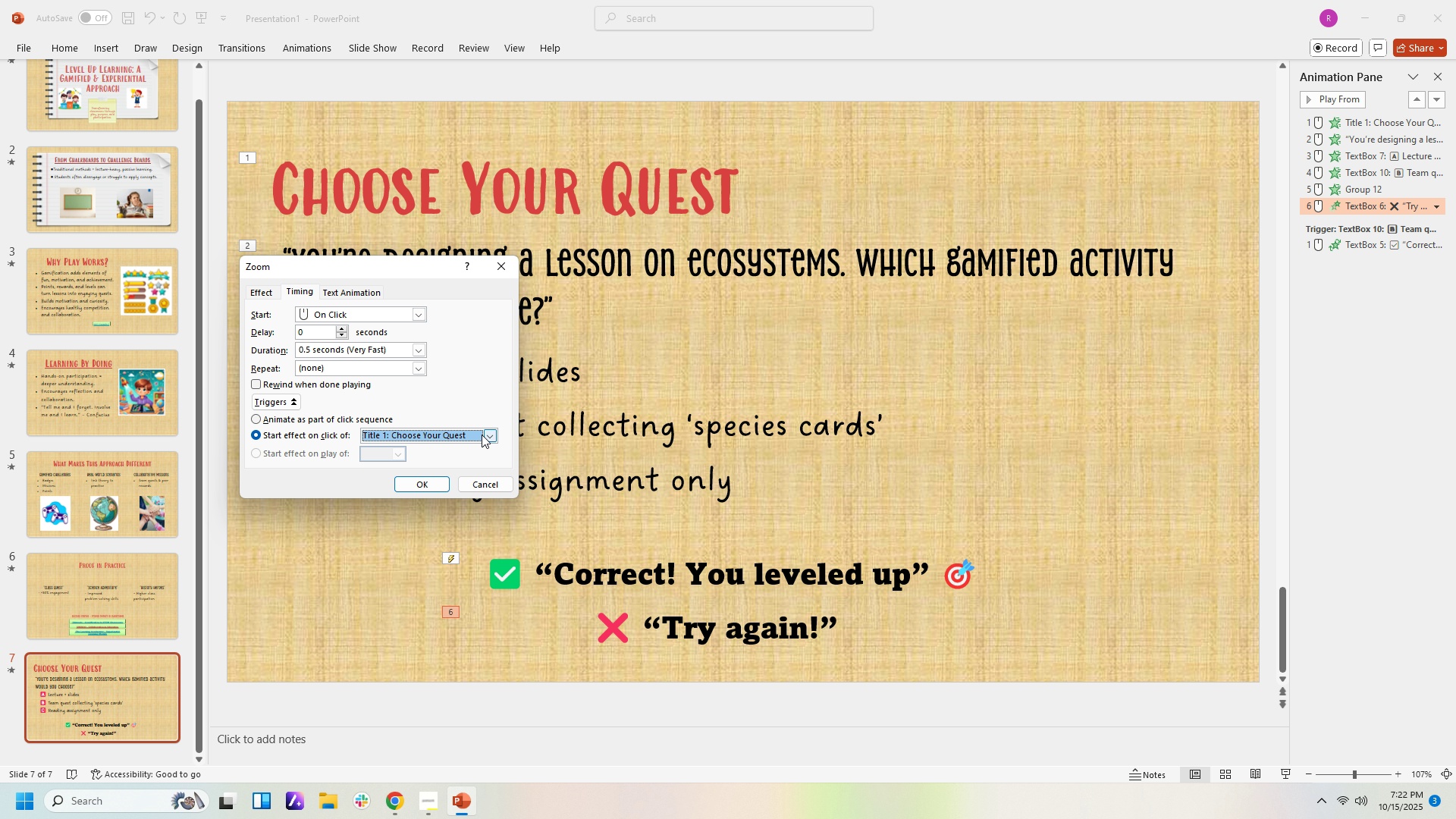 
left_click([493, 434])
 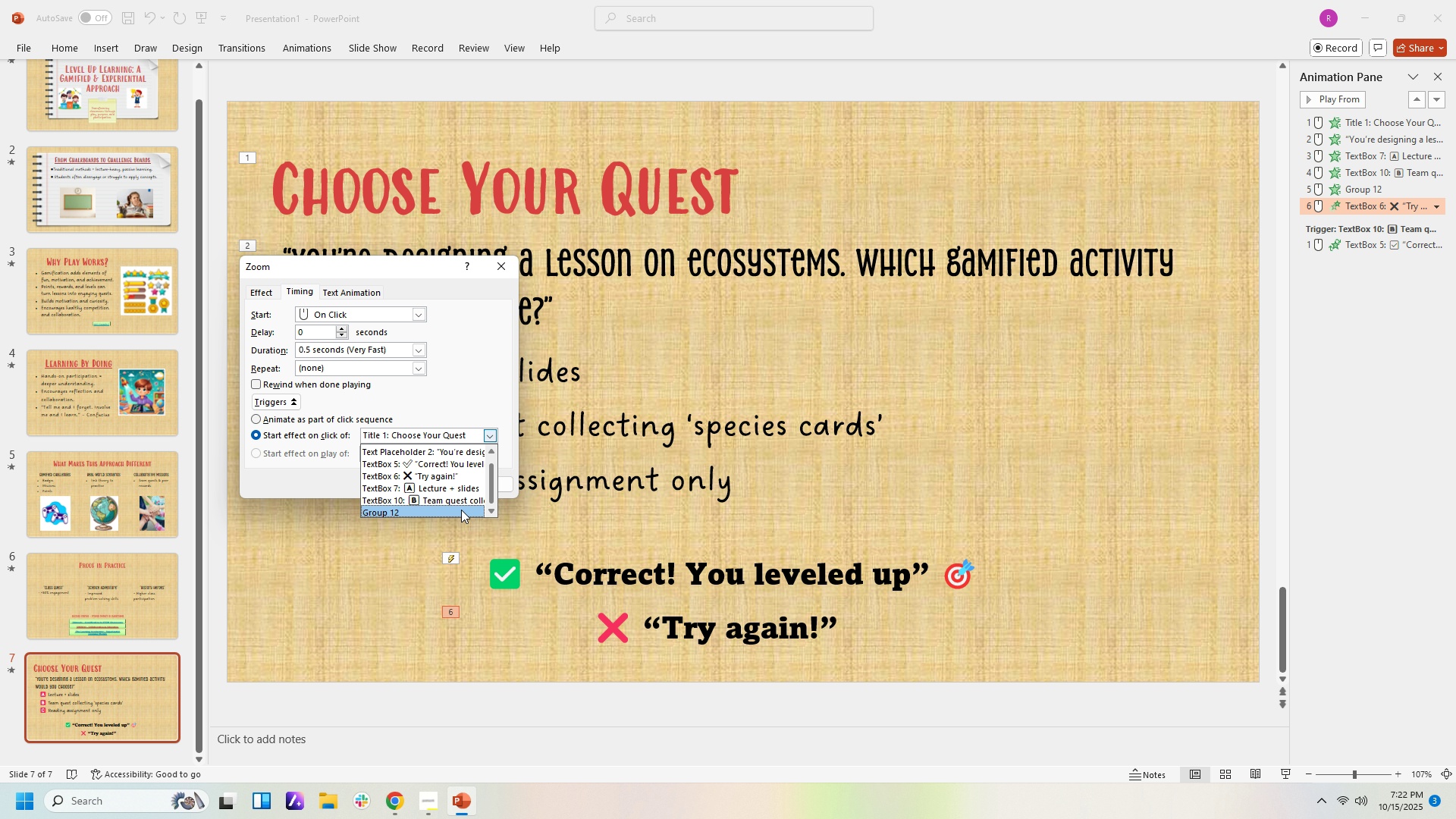 
wait(9.66)
 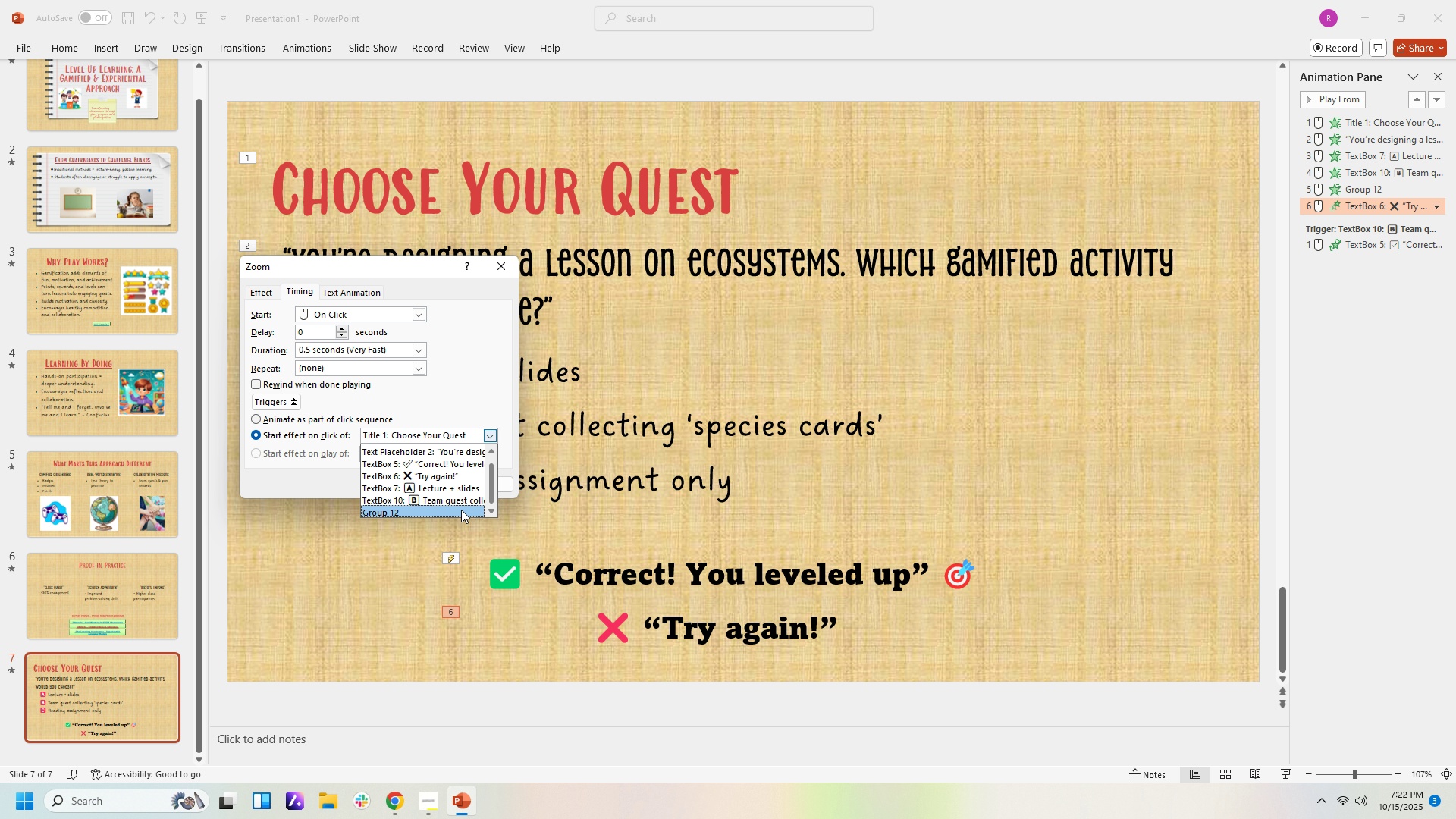 
left_click([467, 488])
 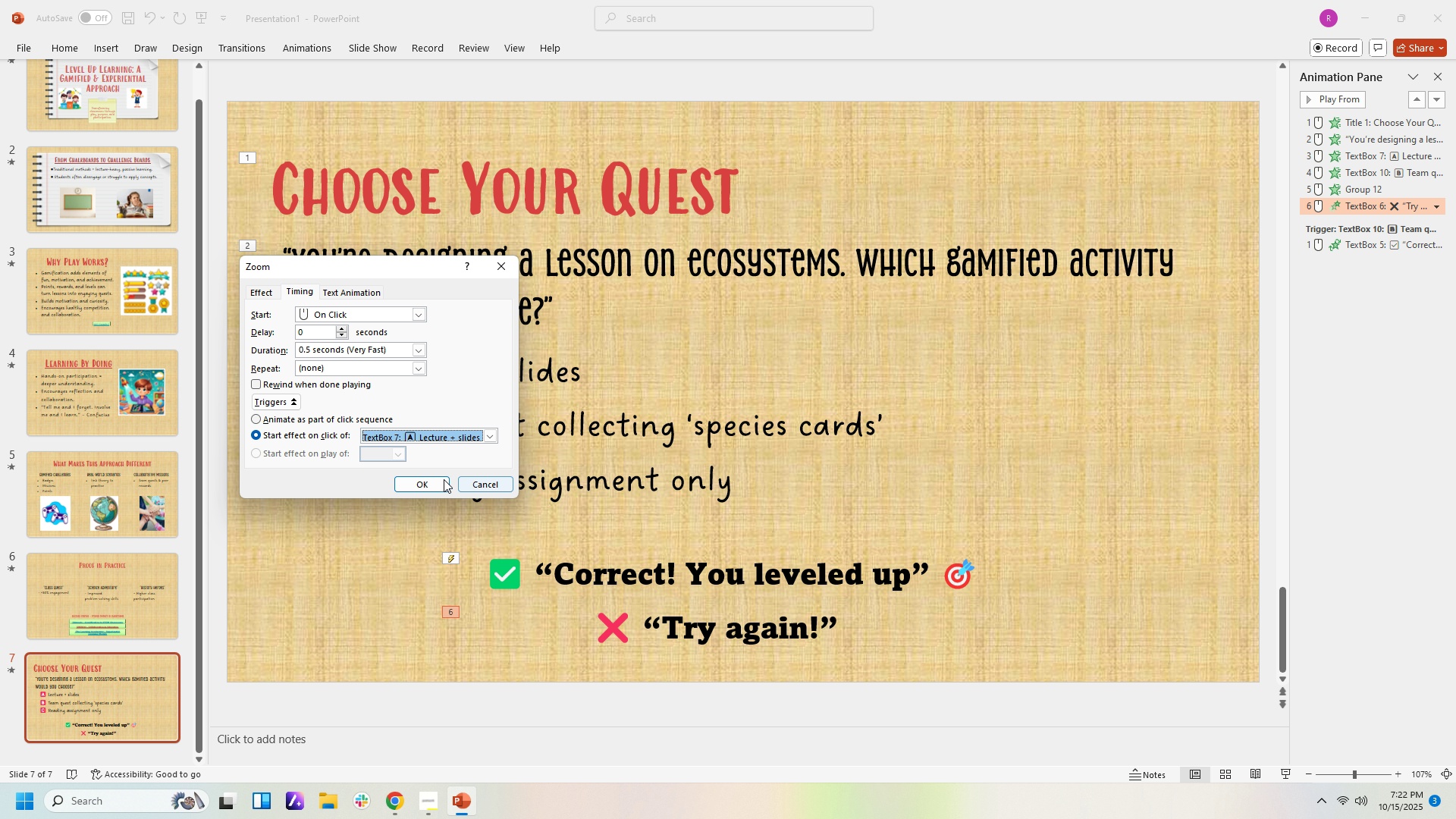 
left_click([436, 485])
 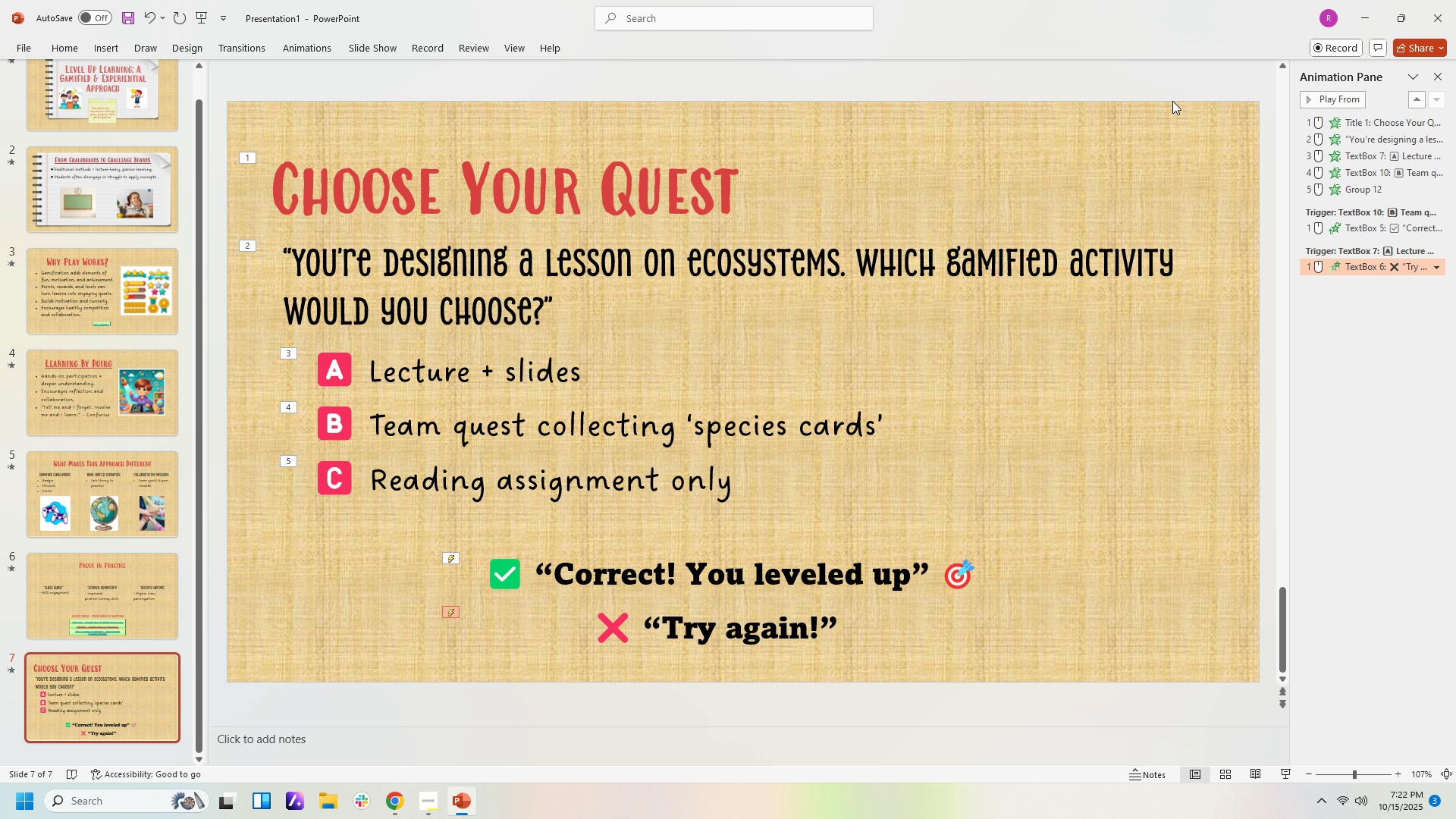 
left_click([1350, 96])
 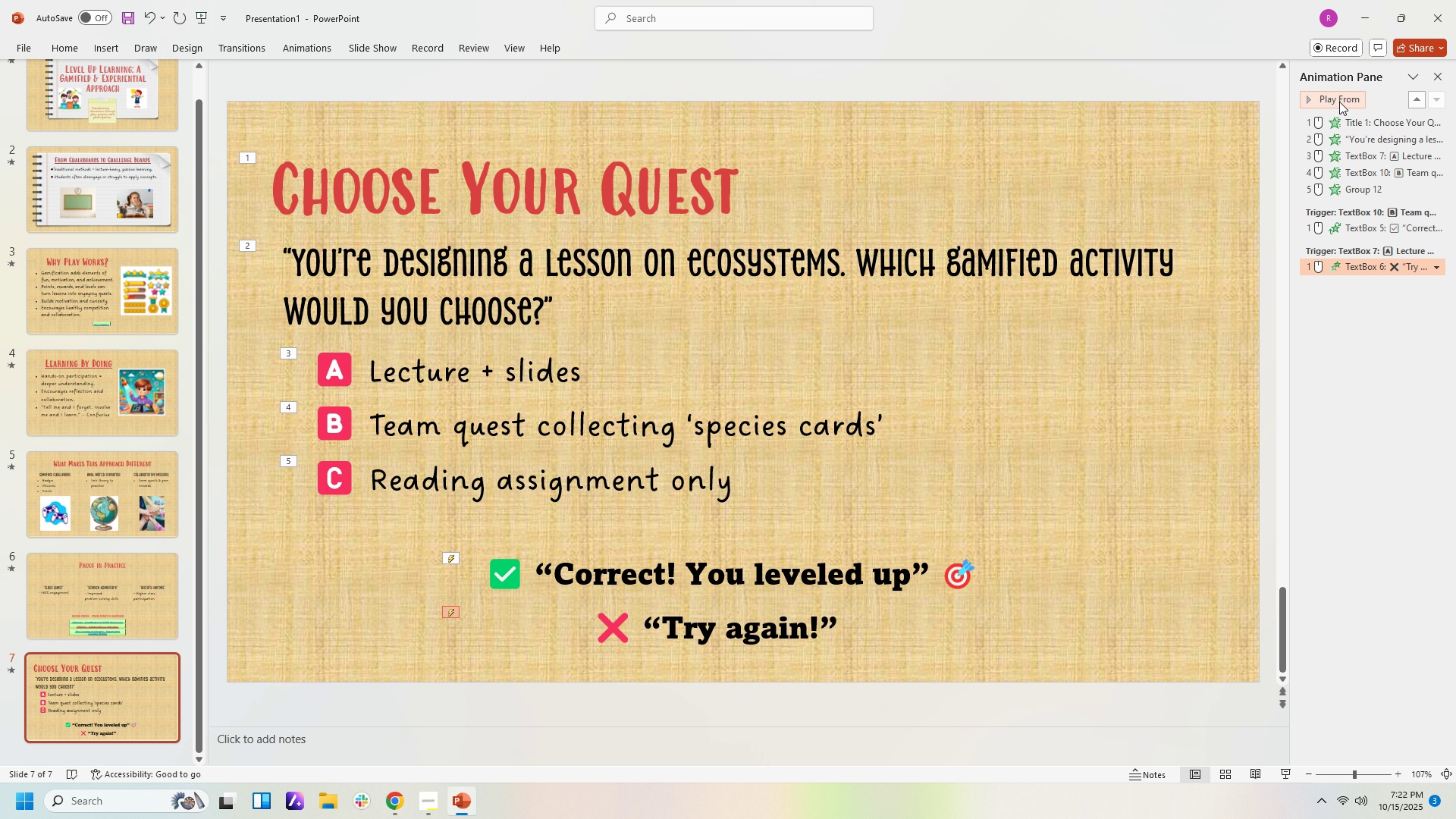 
left_click([1395, 360])
 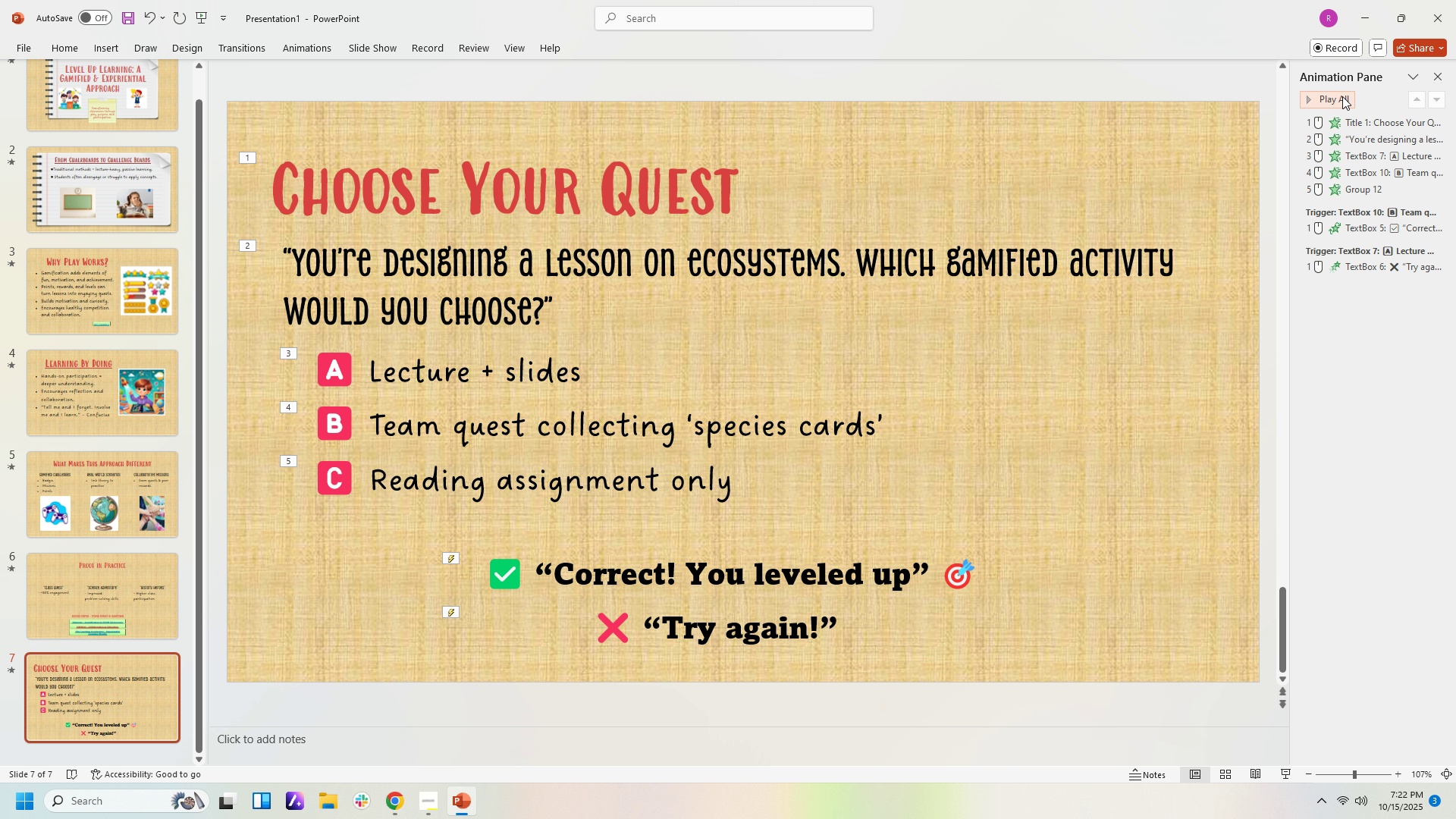 
left_click([1342, 96])
 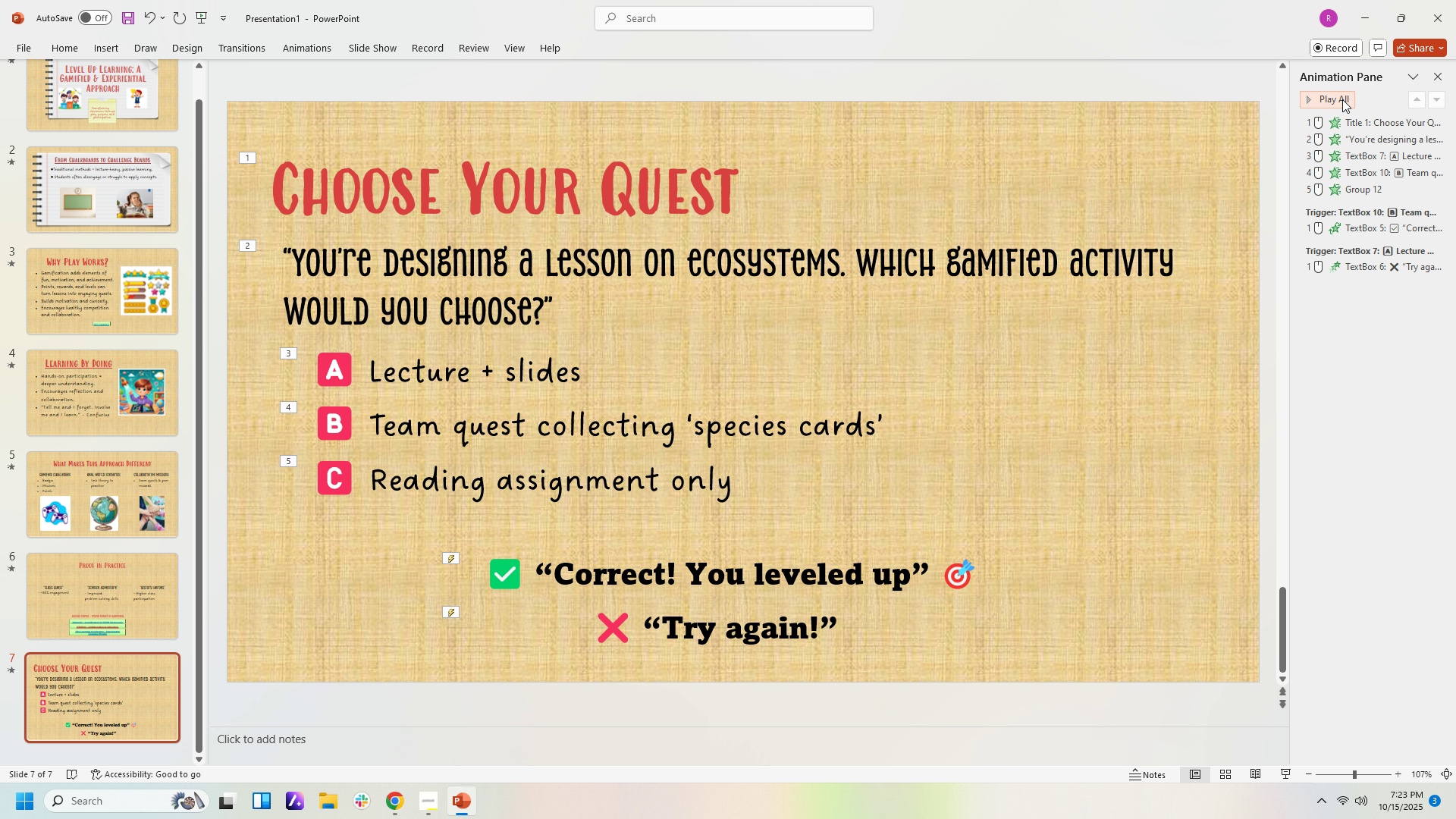 
wait(7.36)
 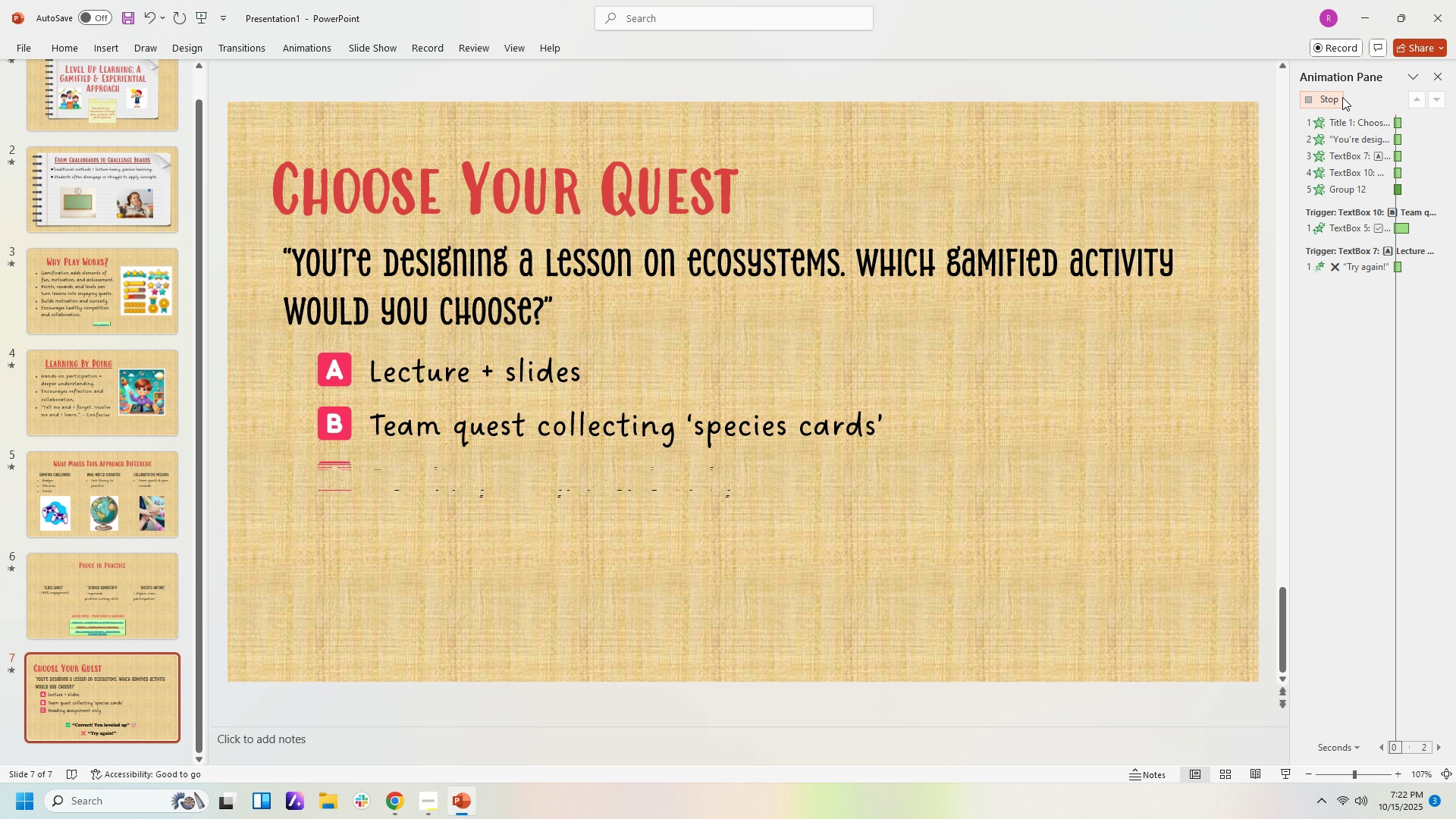 
left_click([329, 423])
 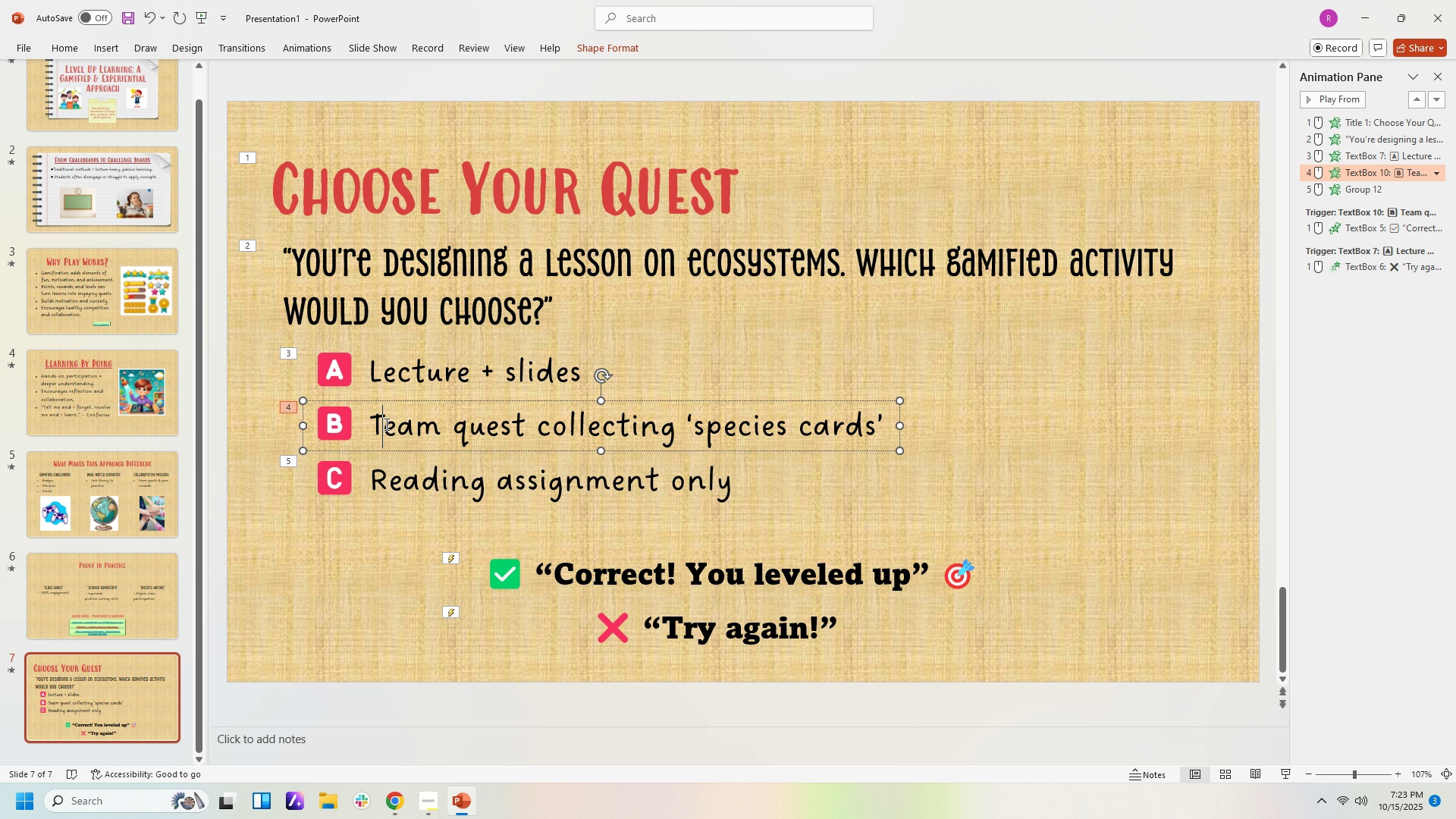 
left_click([385, 424])
 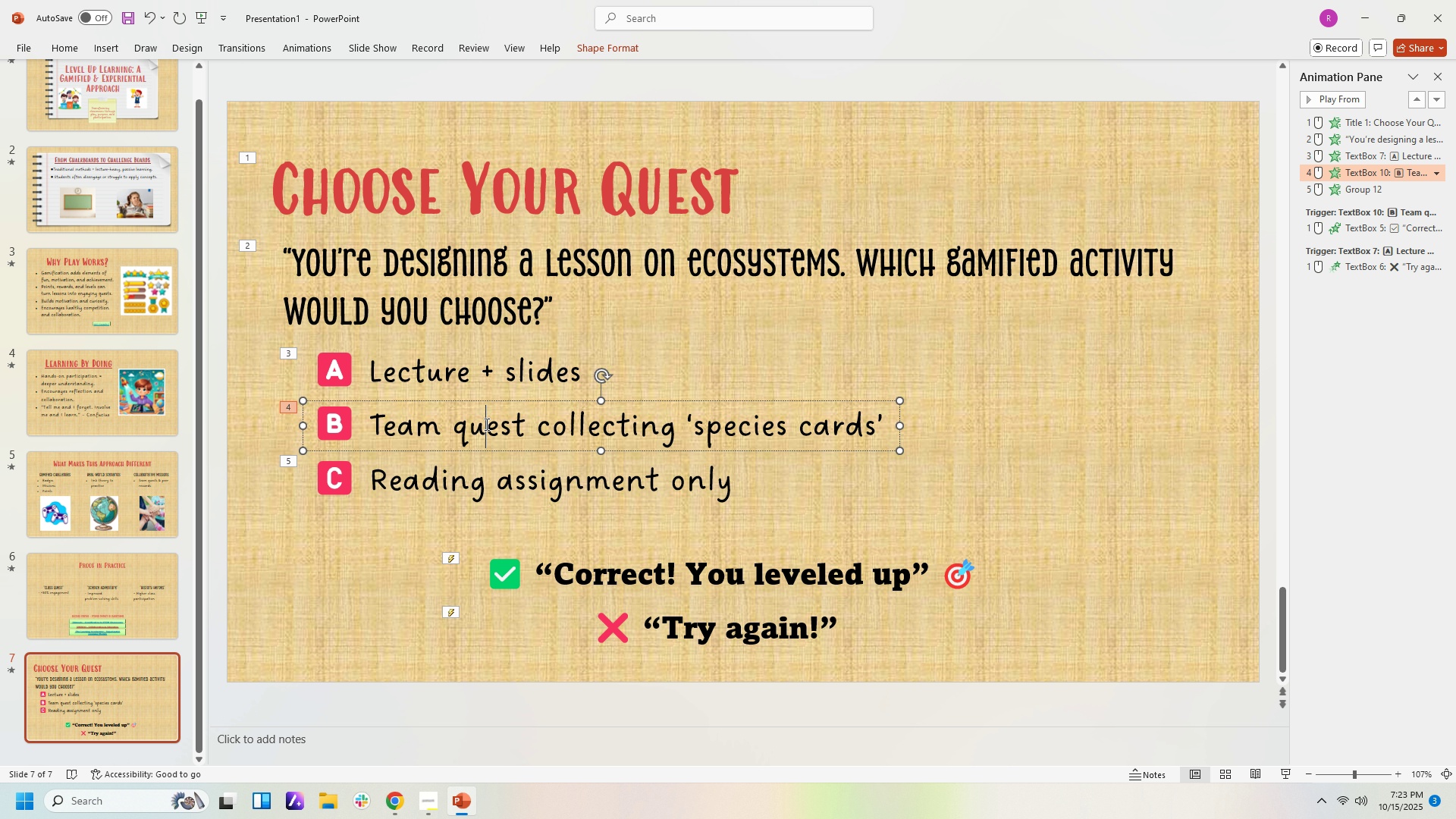 
left_click([485, 424])
 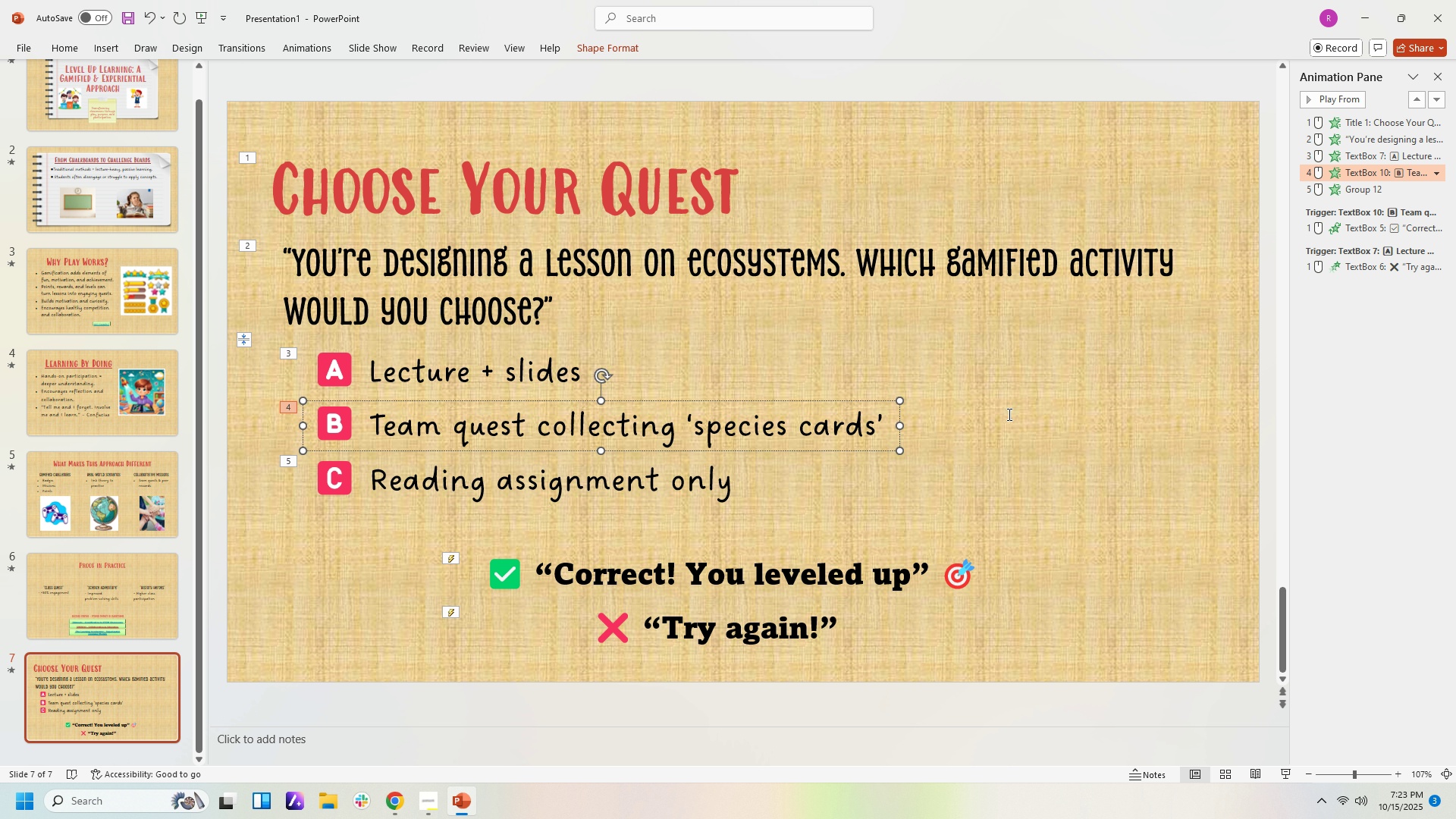 
left_click([1008, 414])
 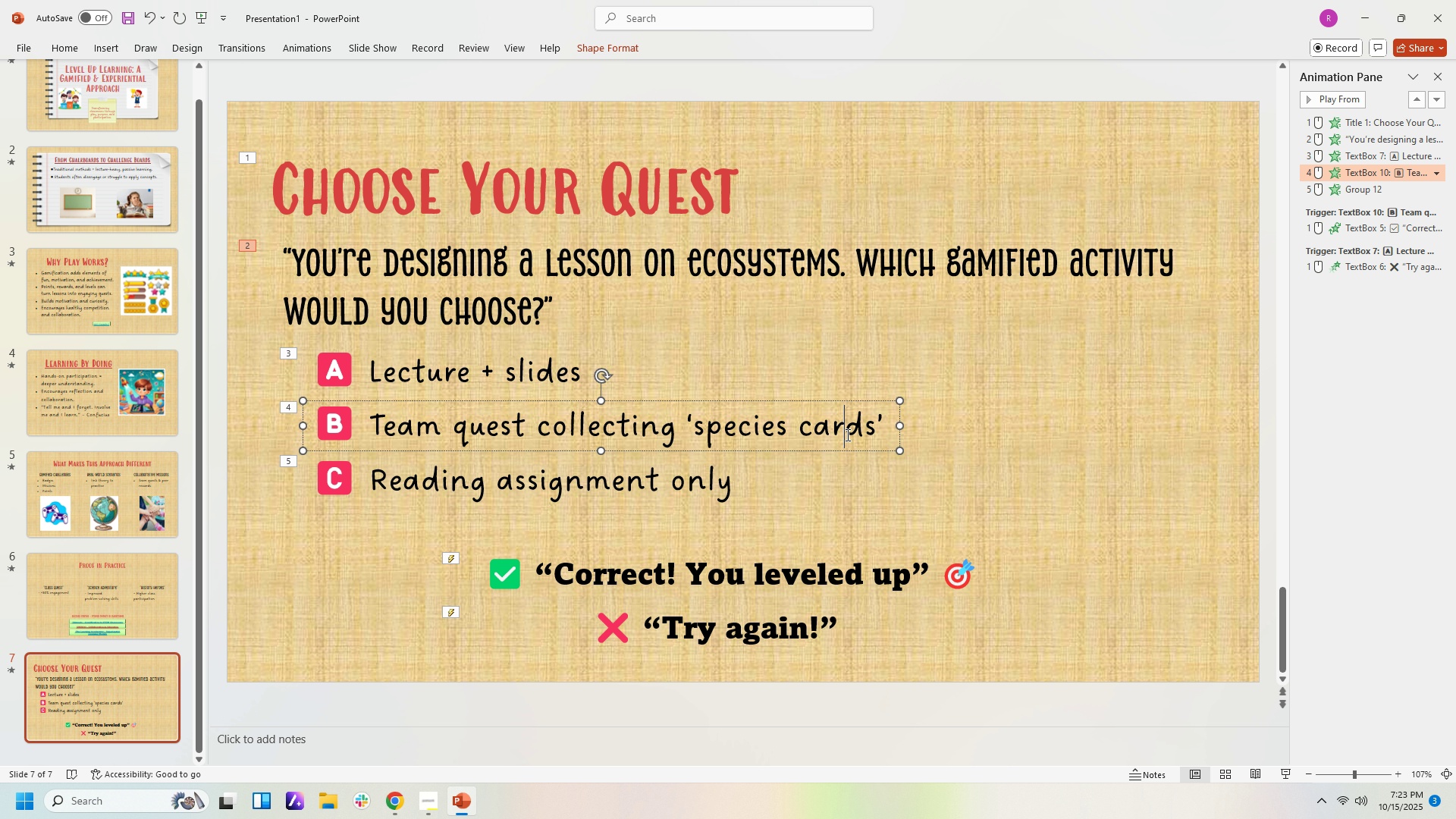 
left_click([846, 435])
 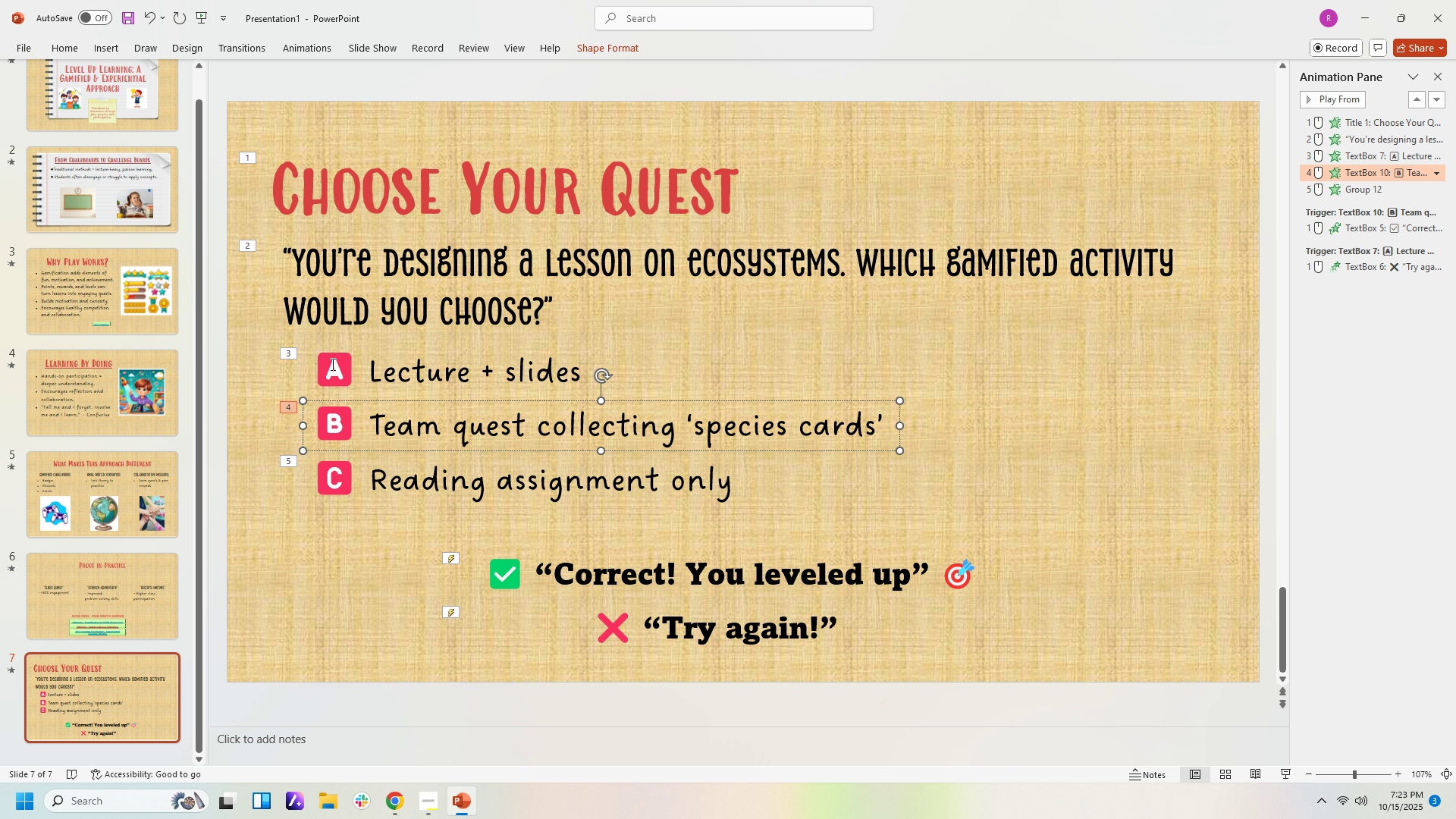 
left_click([331, 364])
 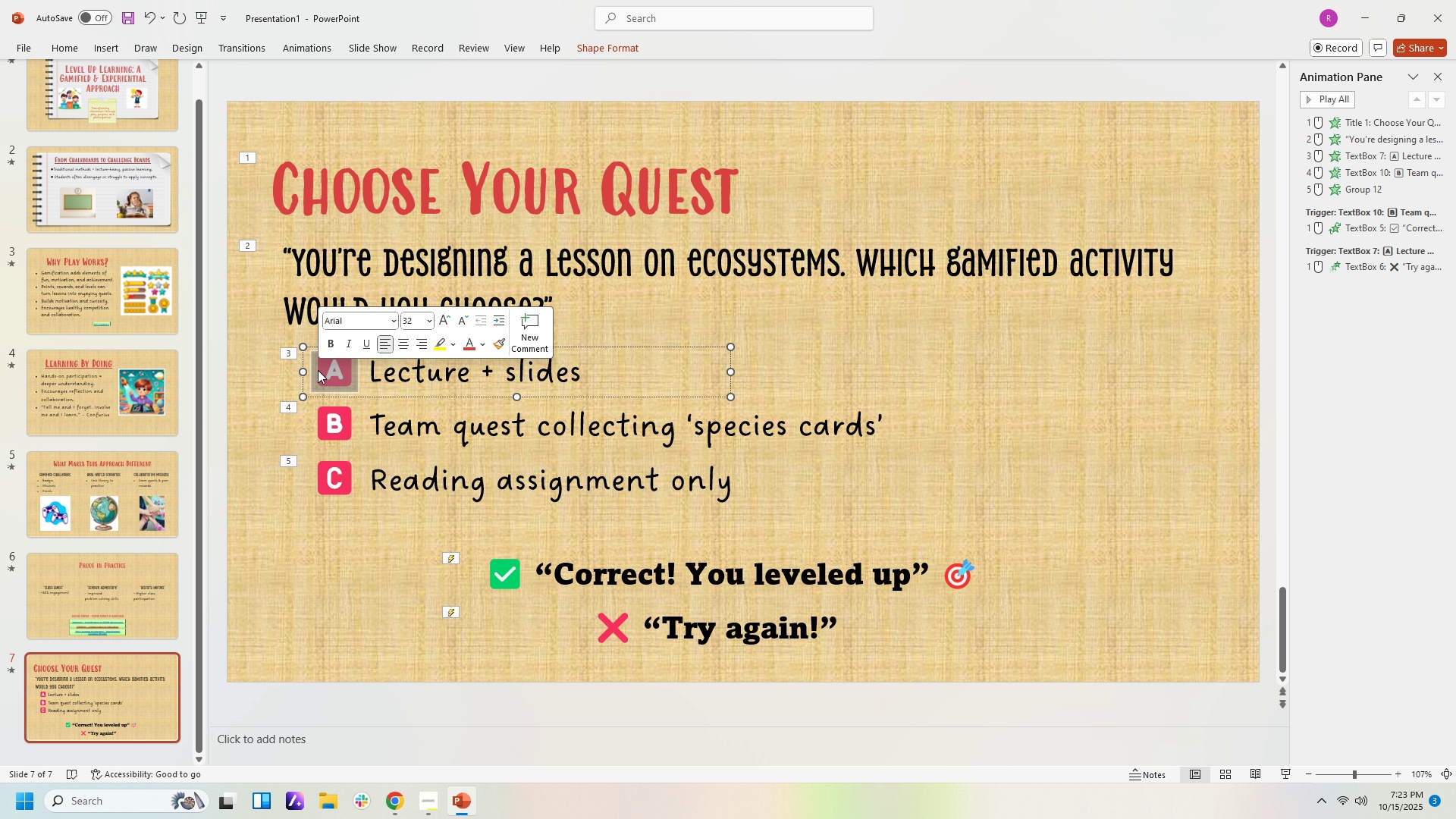 
key(Control+X)
 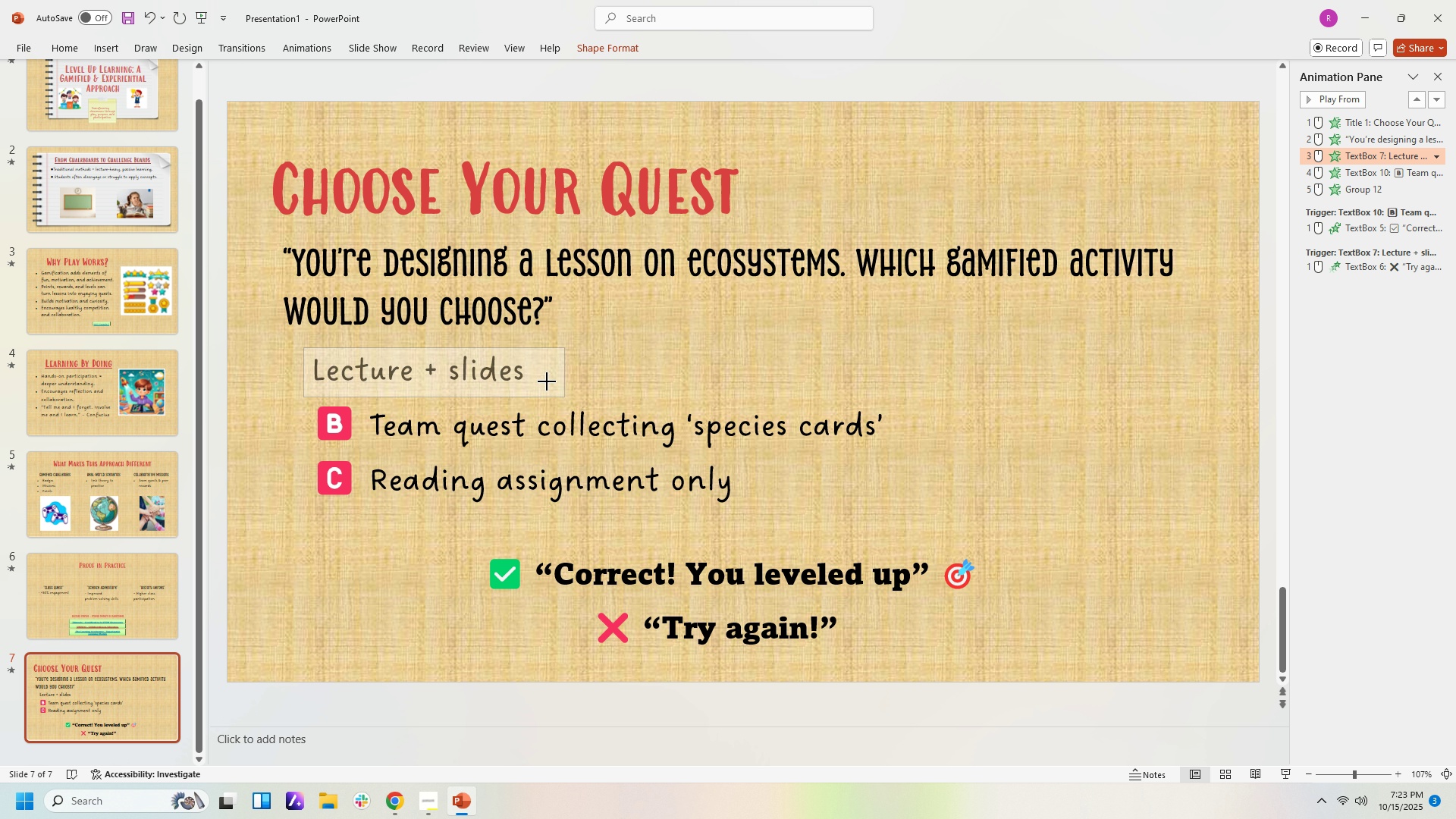 
wait(9.56)
 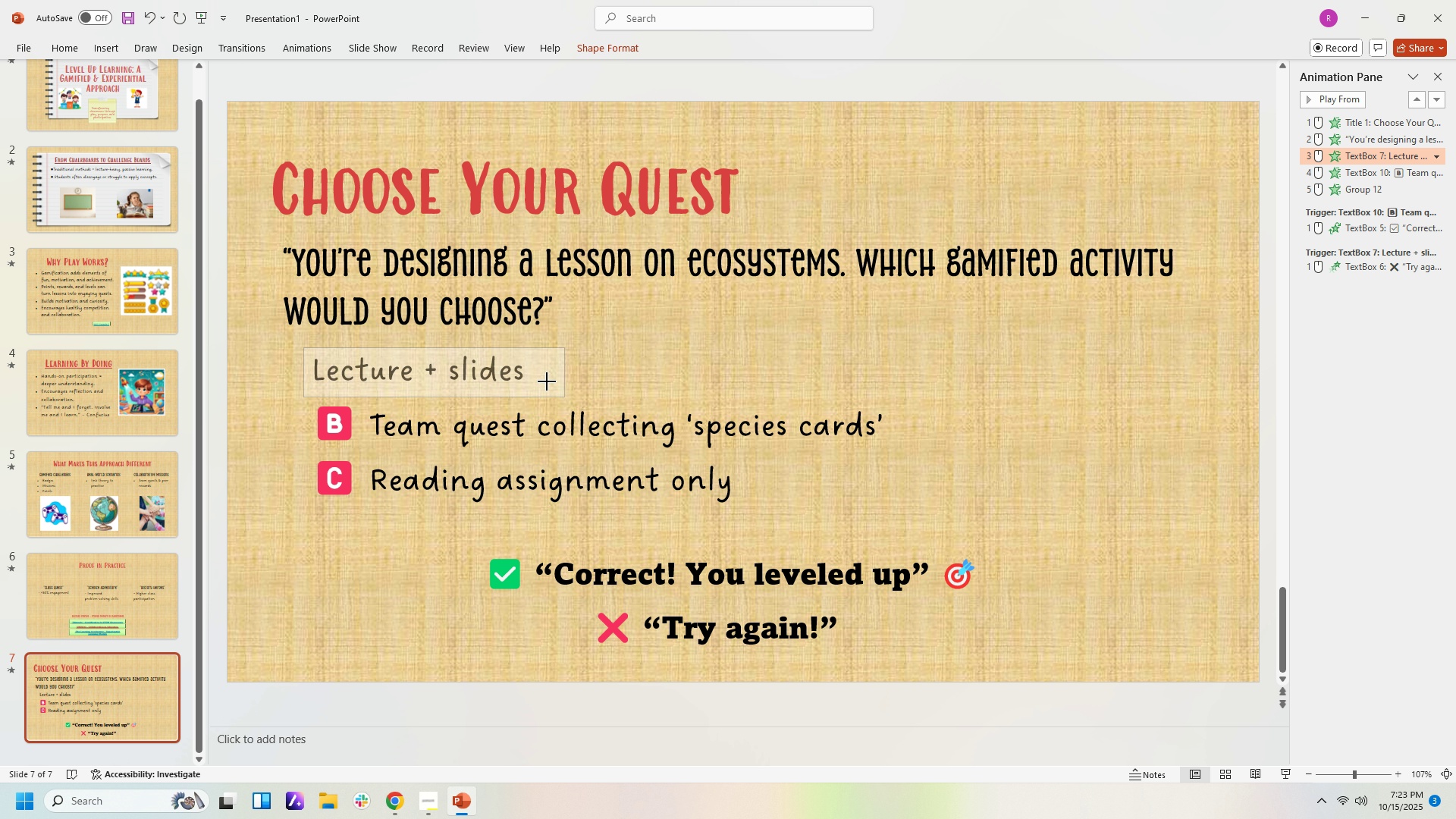 
left_click([340, 372])
 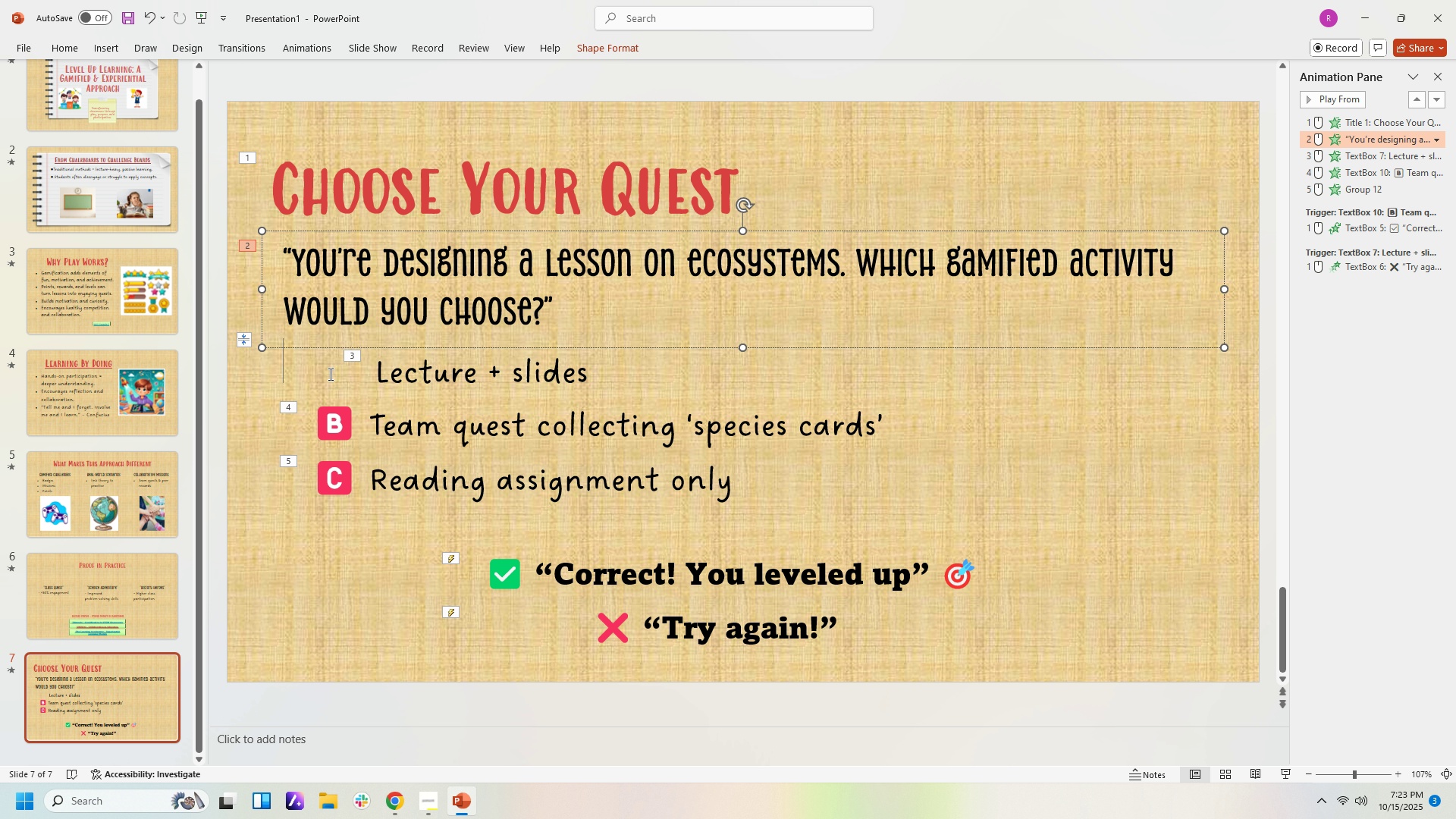 
hold_key(key=ControlLeft, duration=1.5)
 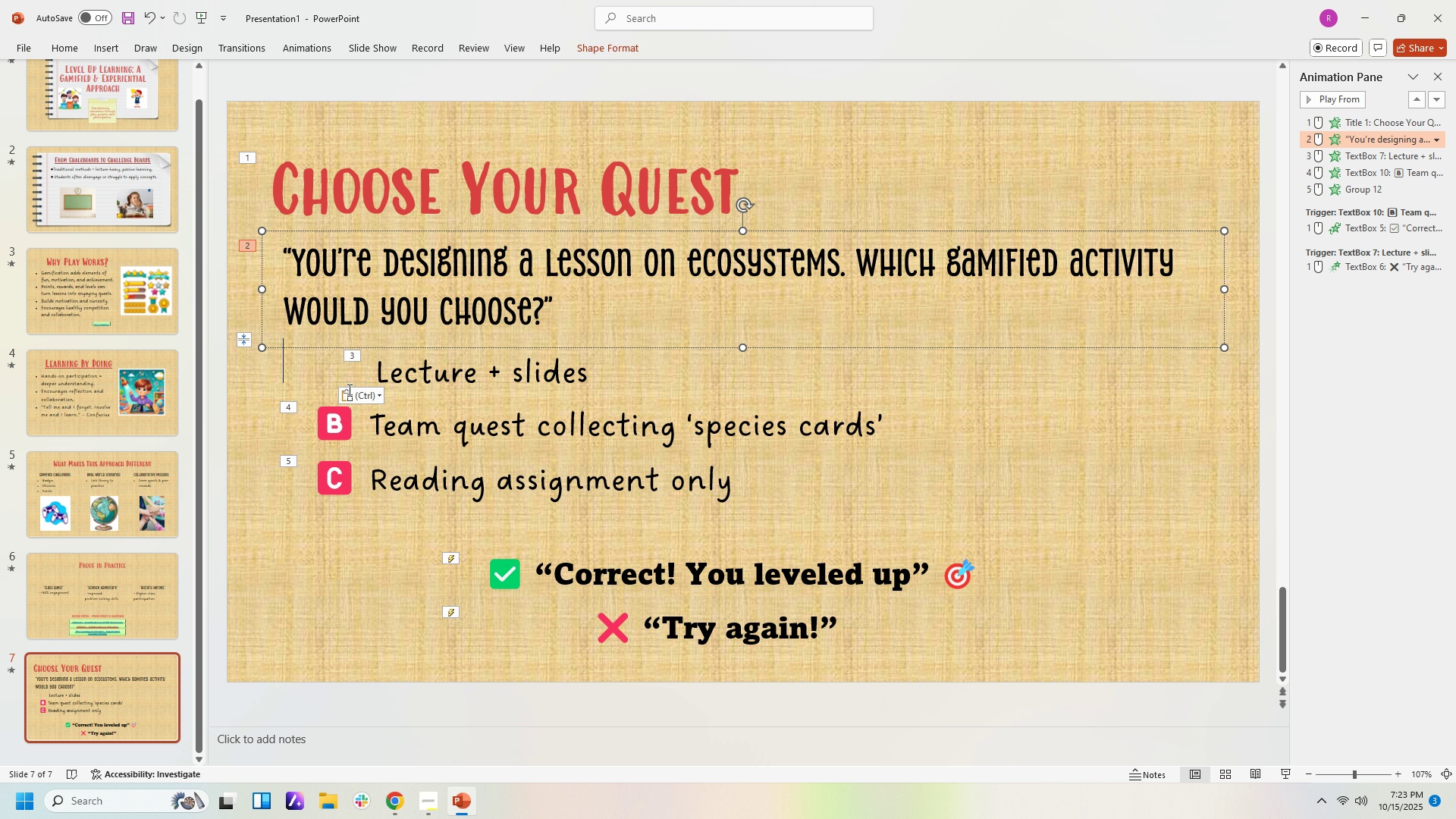 
key(Control+V)
 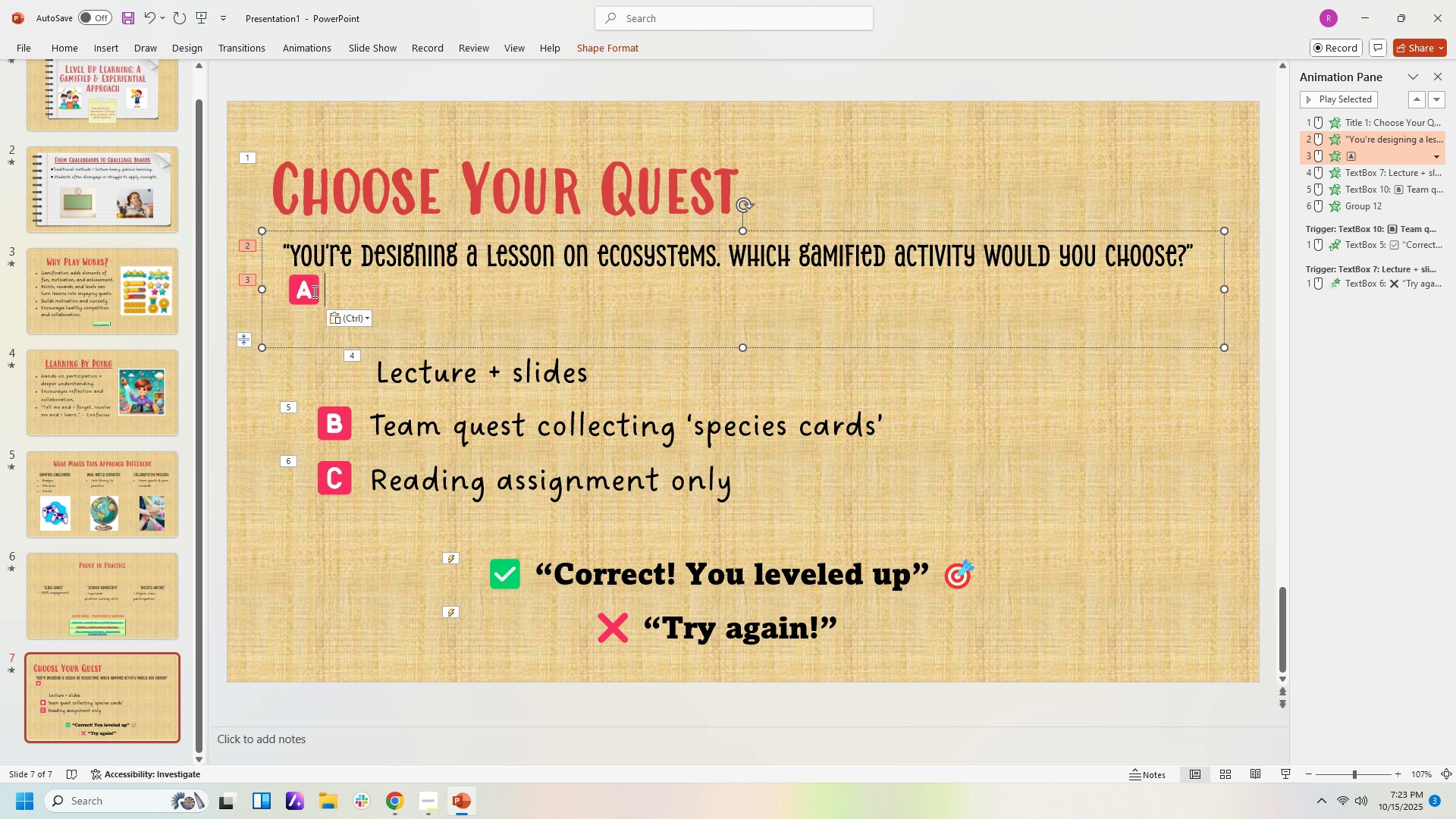 
key(Control+Z)
 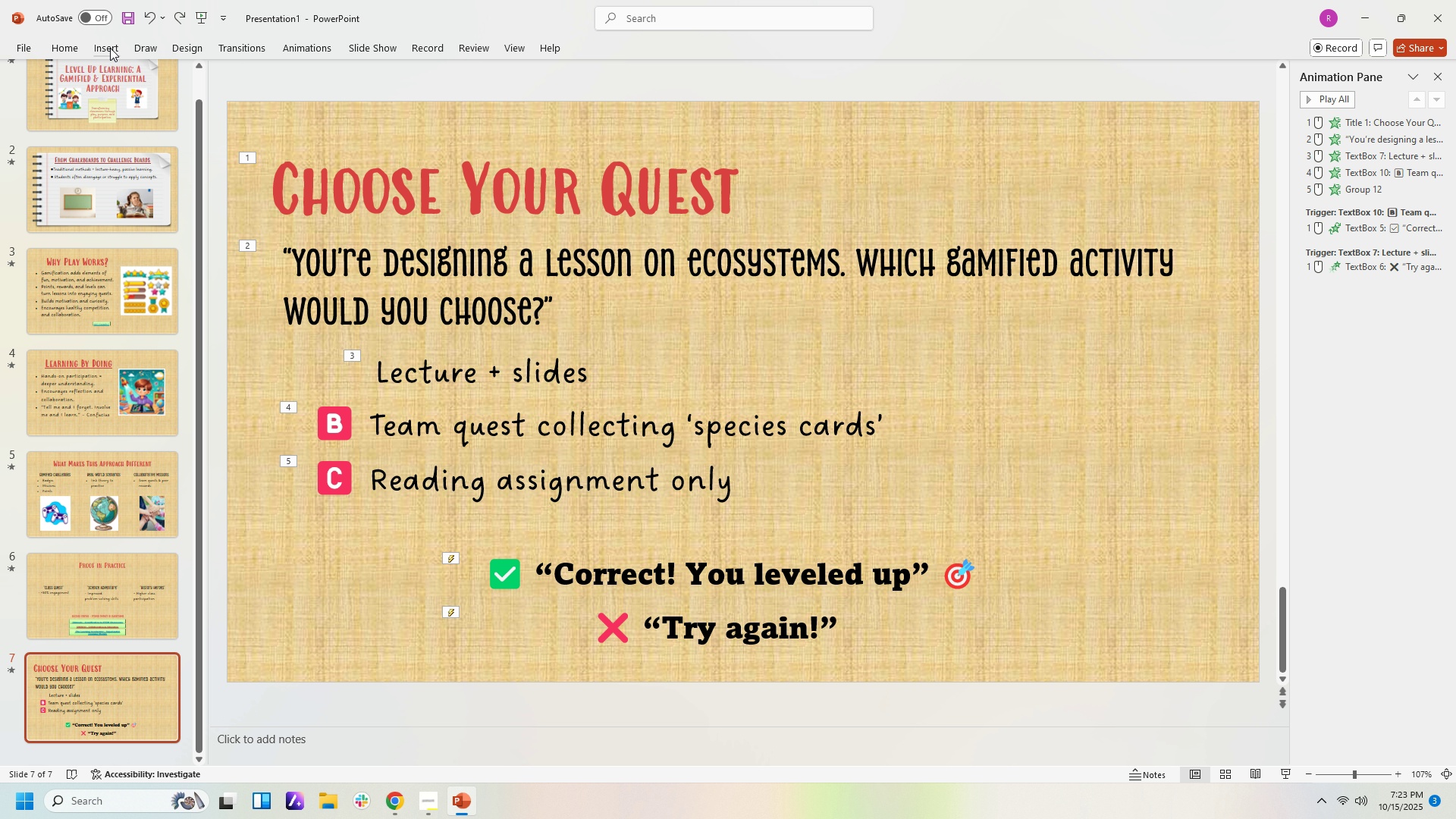 
left_click([106, 40])
 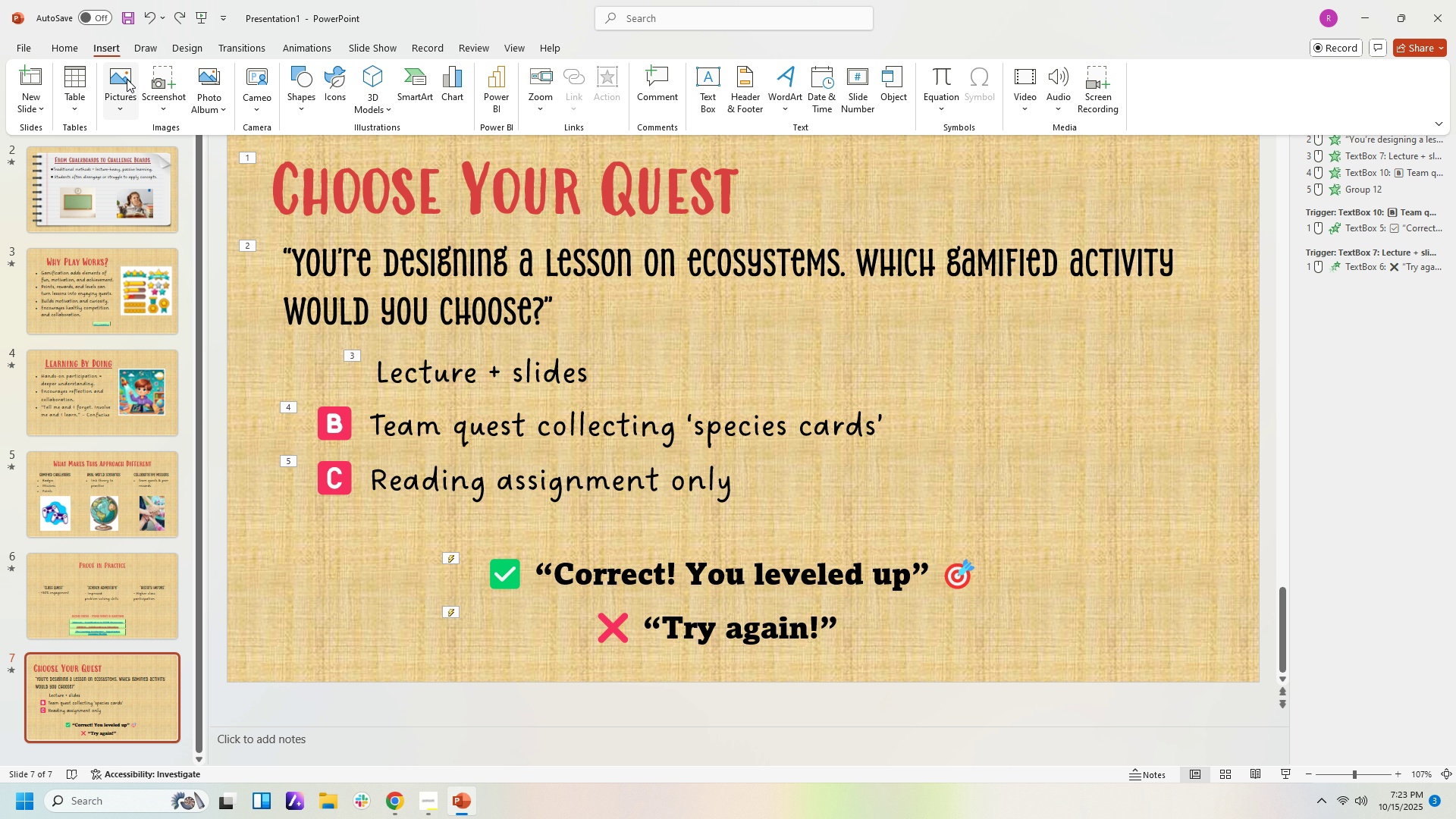 
wait(8.49)
 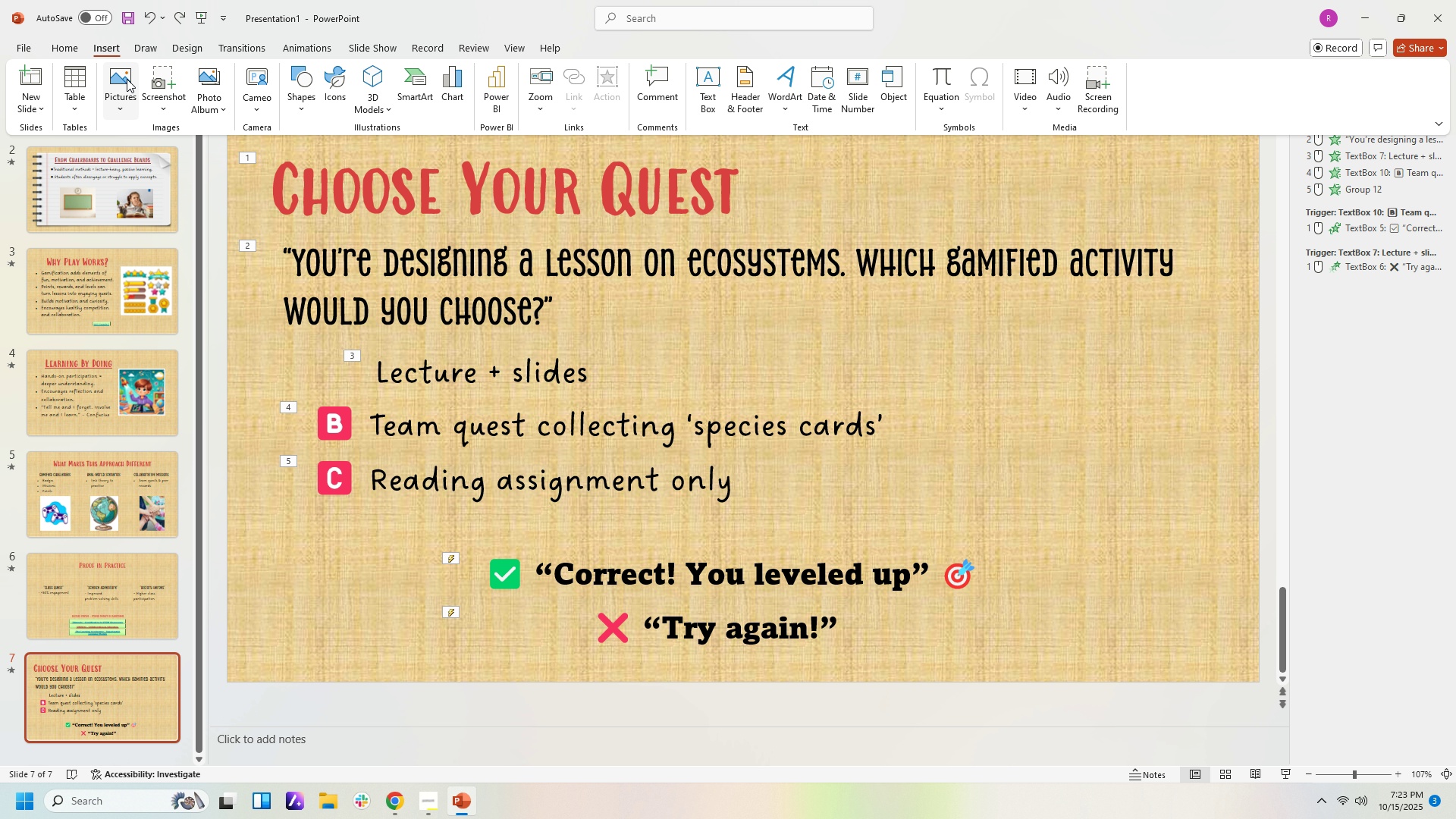 
left_click([708, 83])
 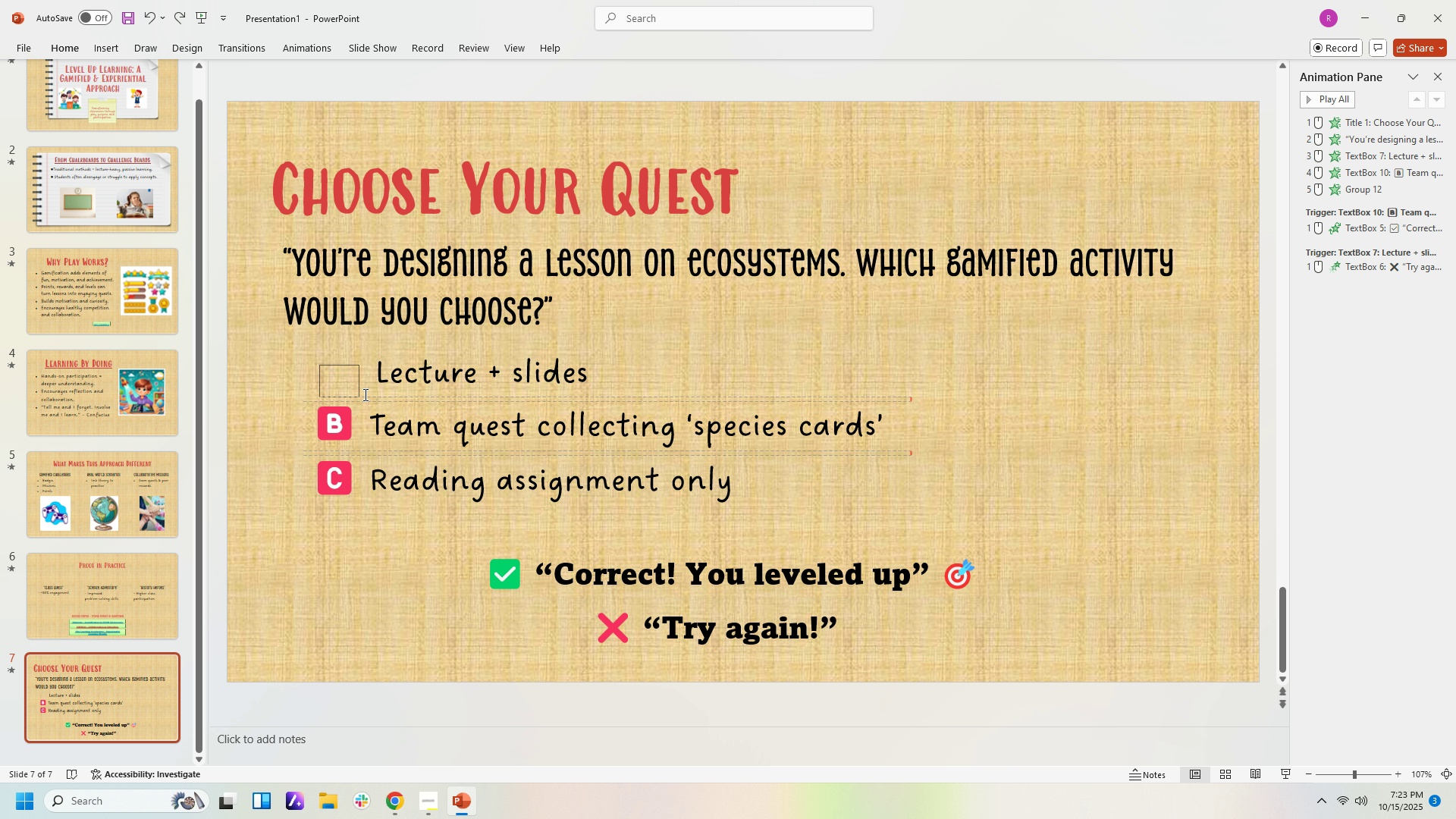 
key(Control+V)
 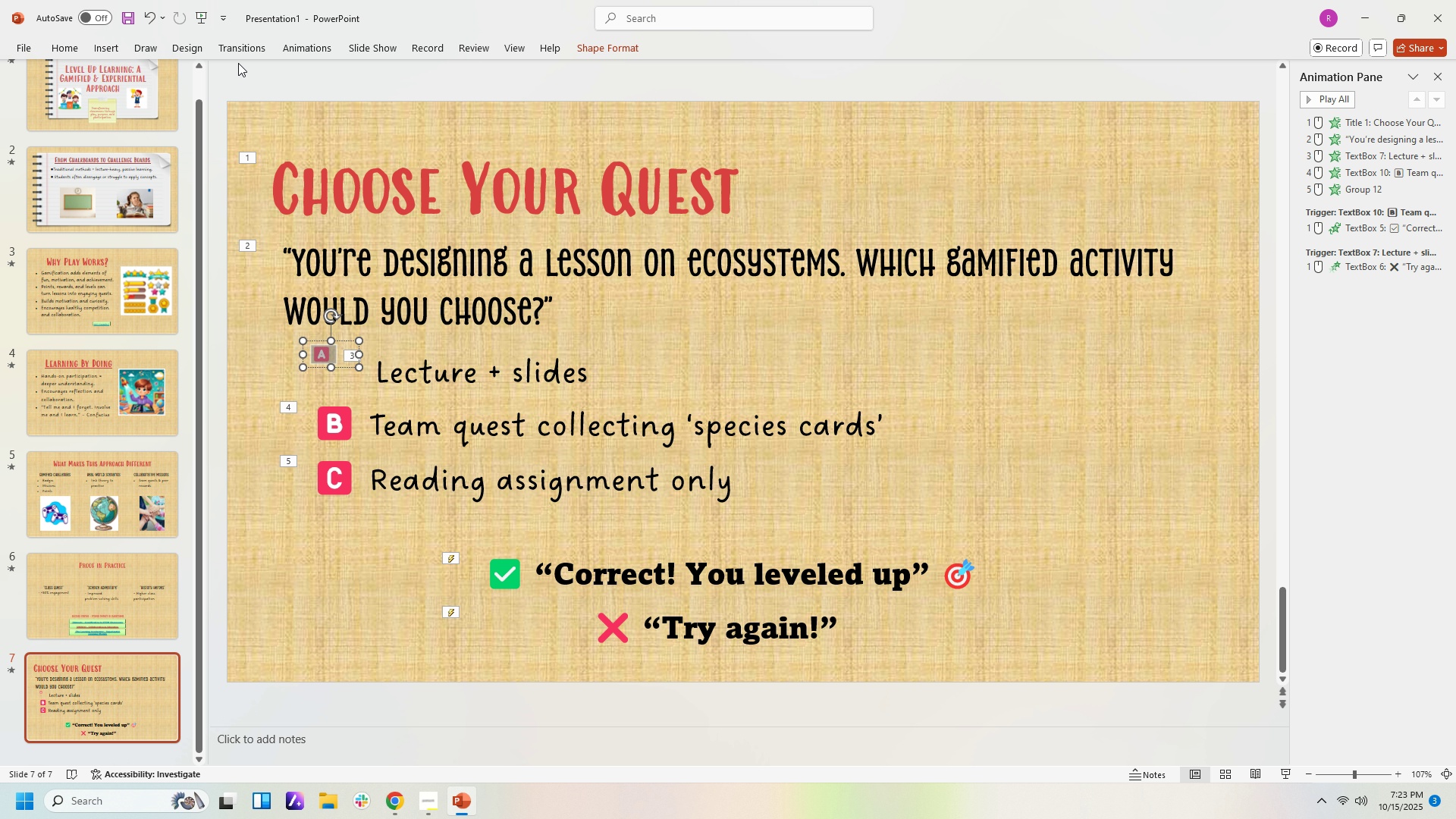 
wait(6.01)
 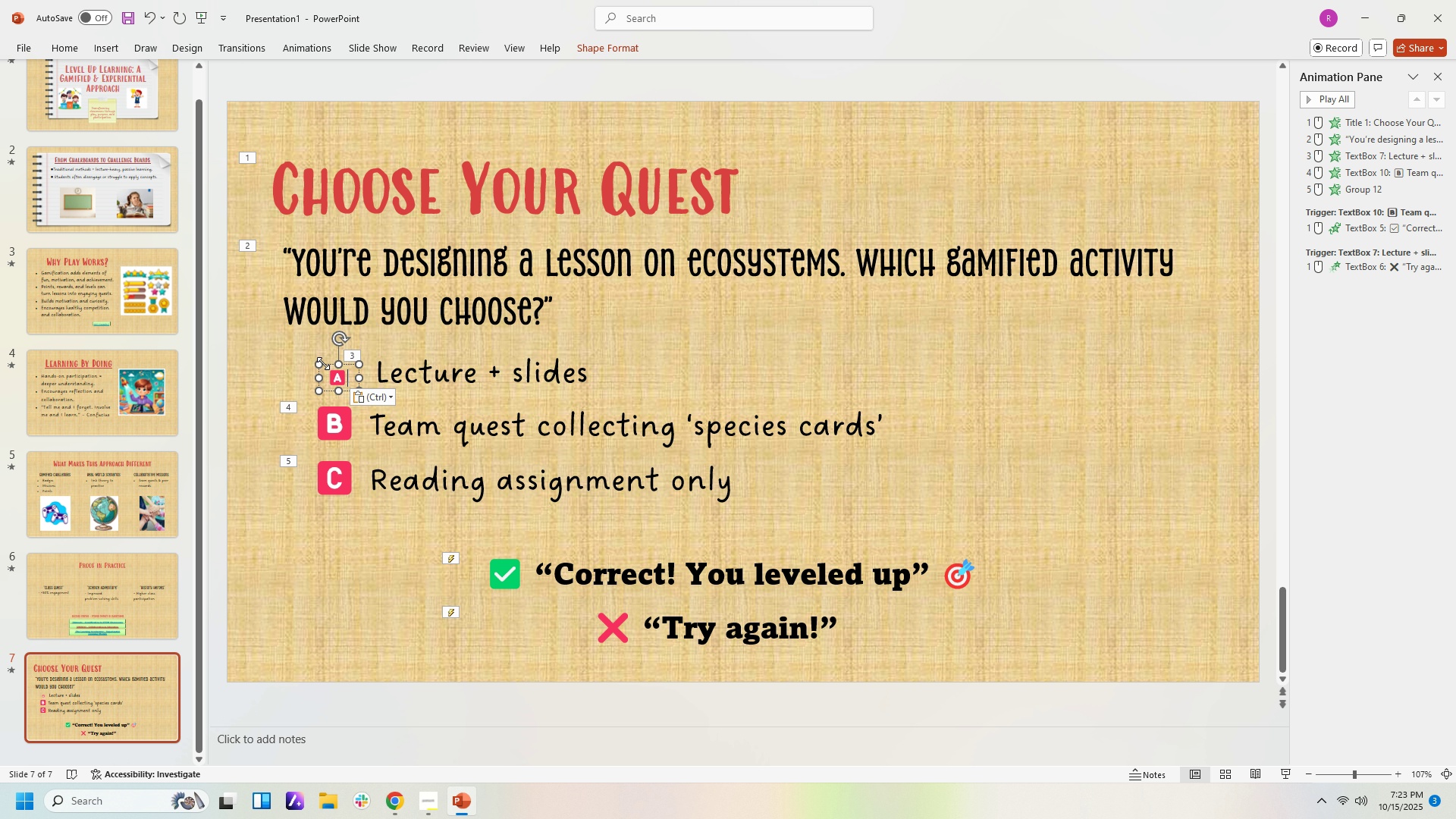 
left_click([64, 52])
 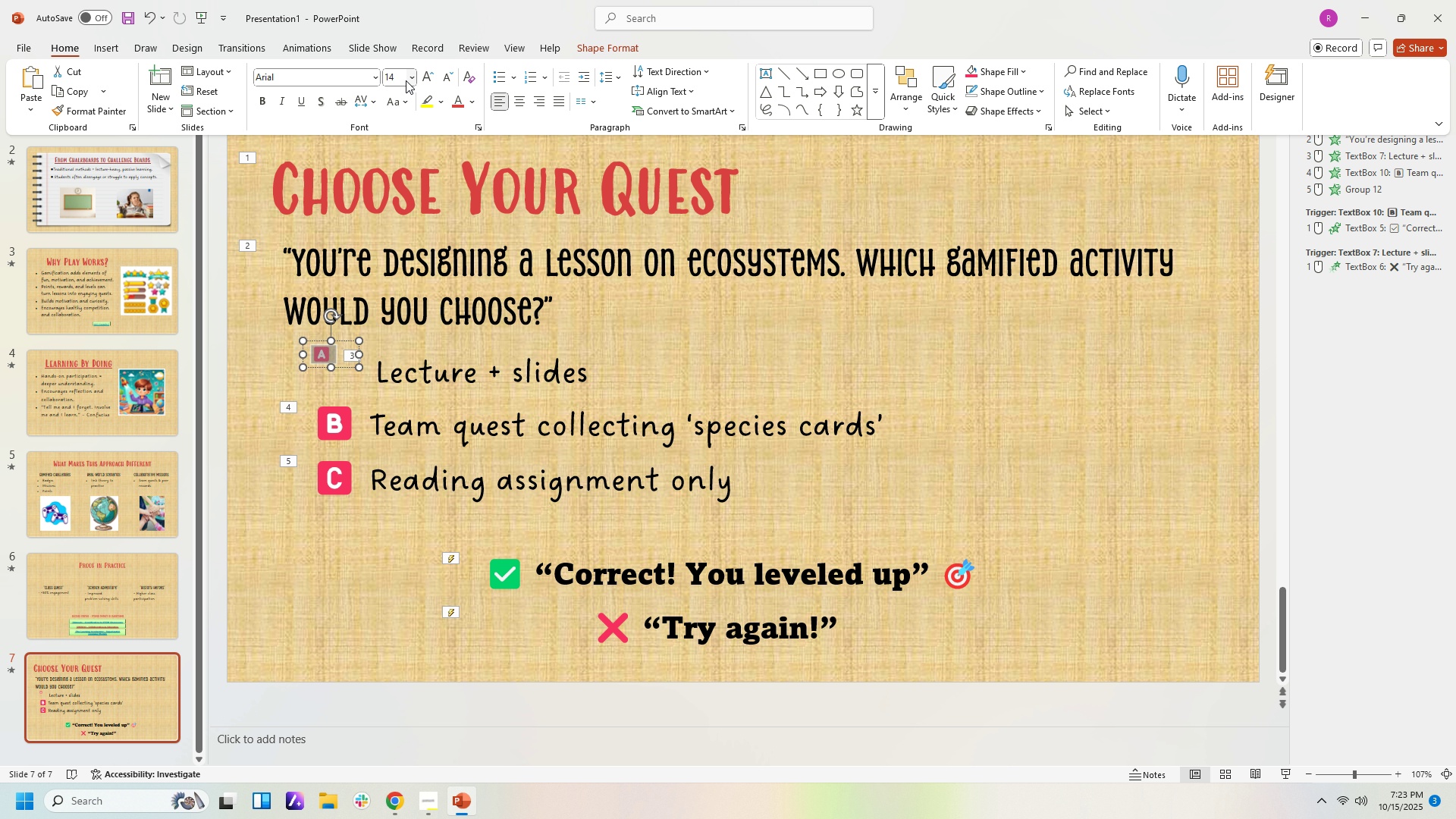 
left_click([412, 80])
 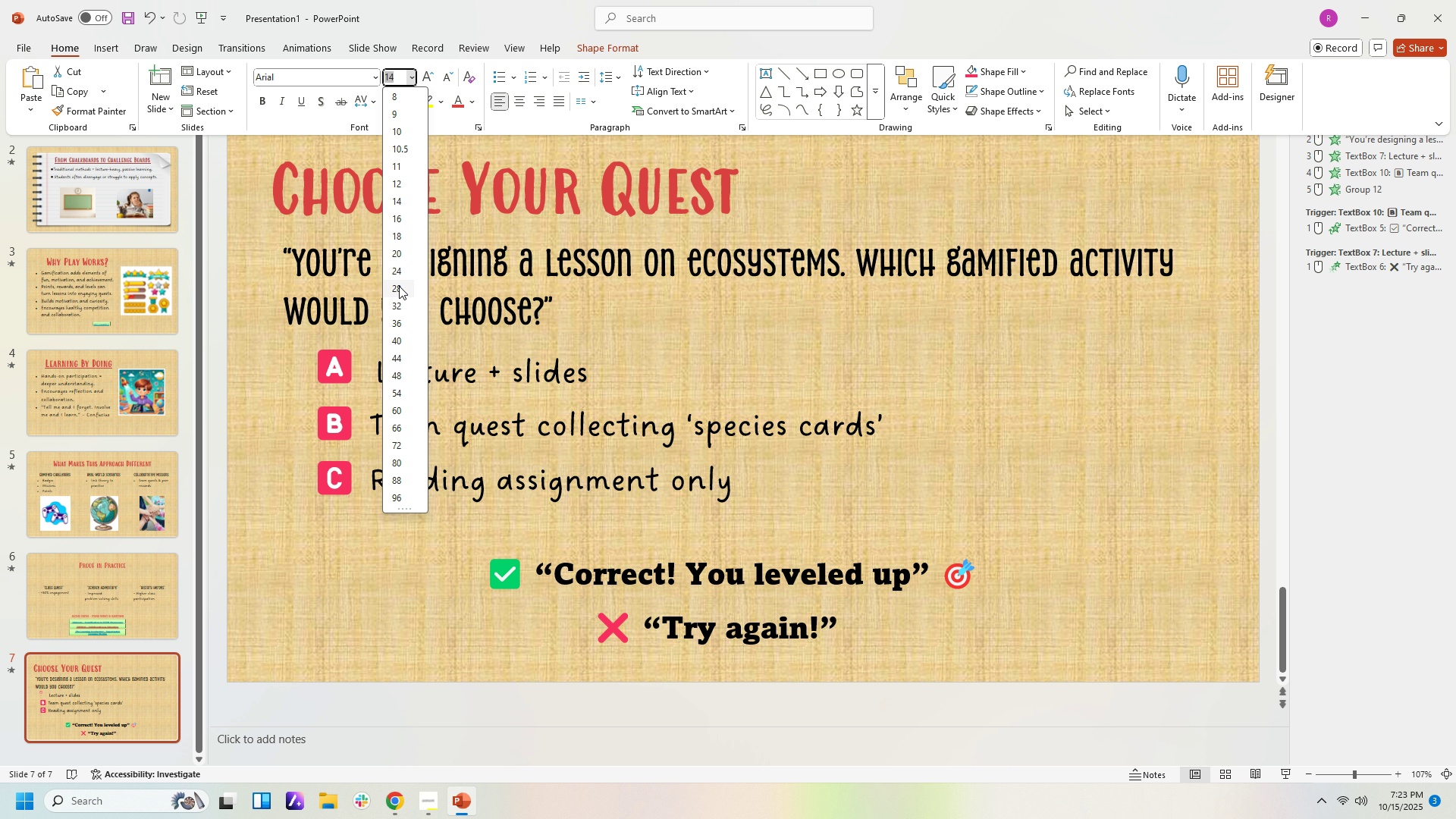 
left_click([399, 286])
 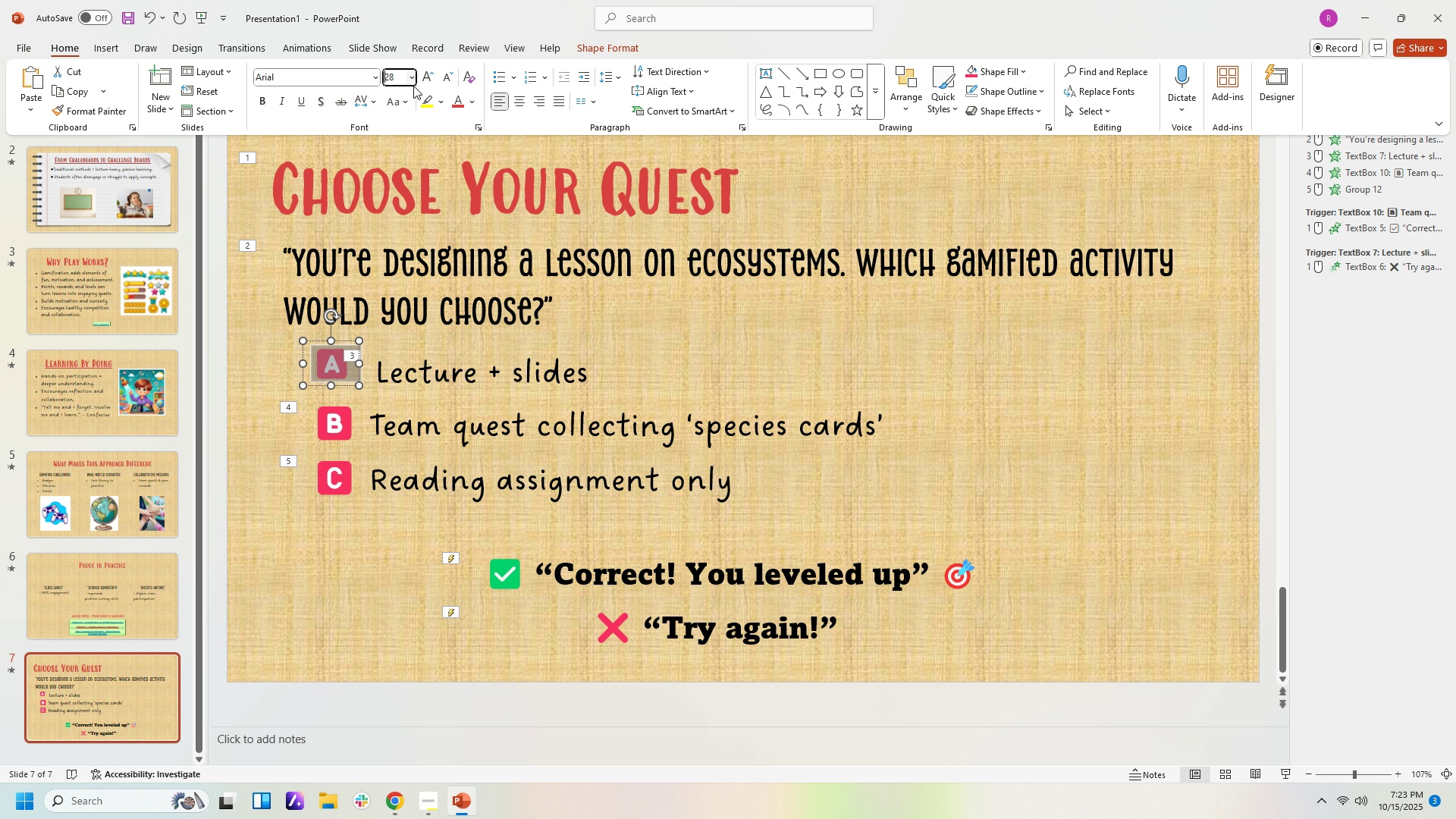 
left_click([411, 77])
 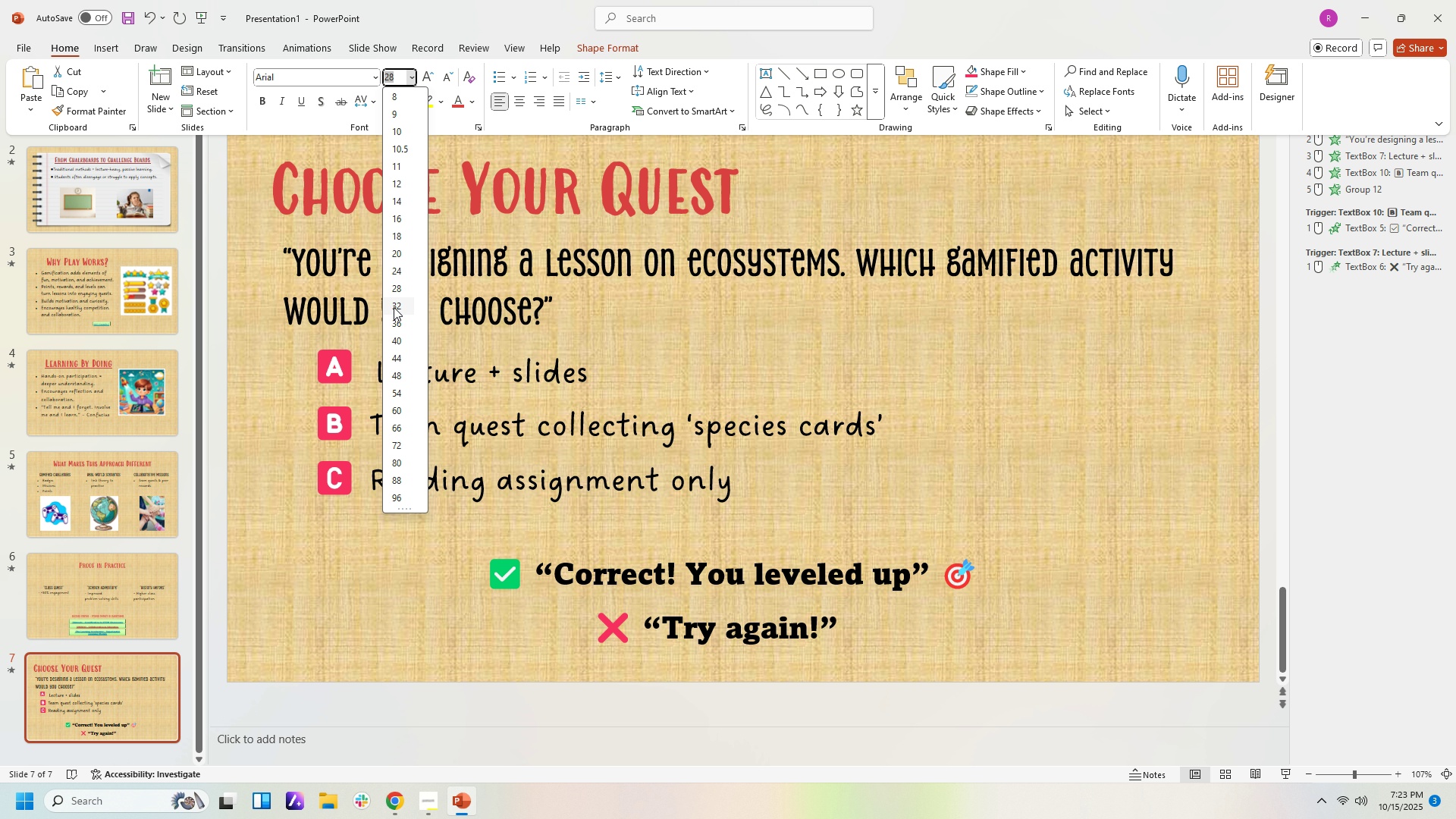 
left_click([394, 307])
 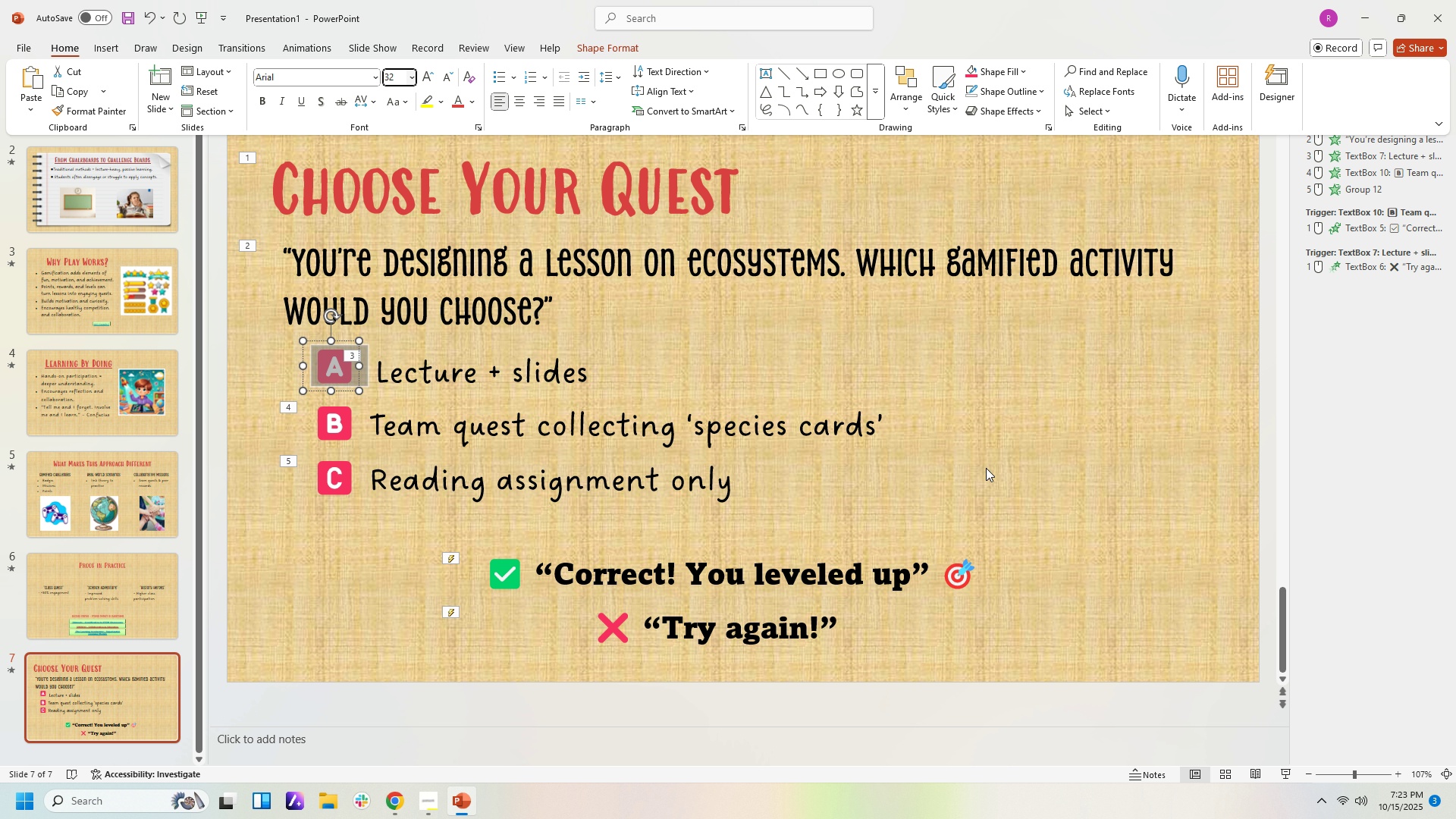 
left_click([988, 467])
 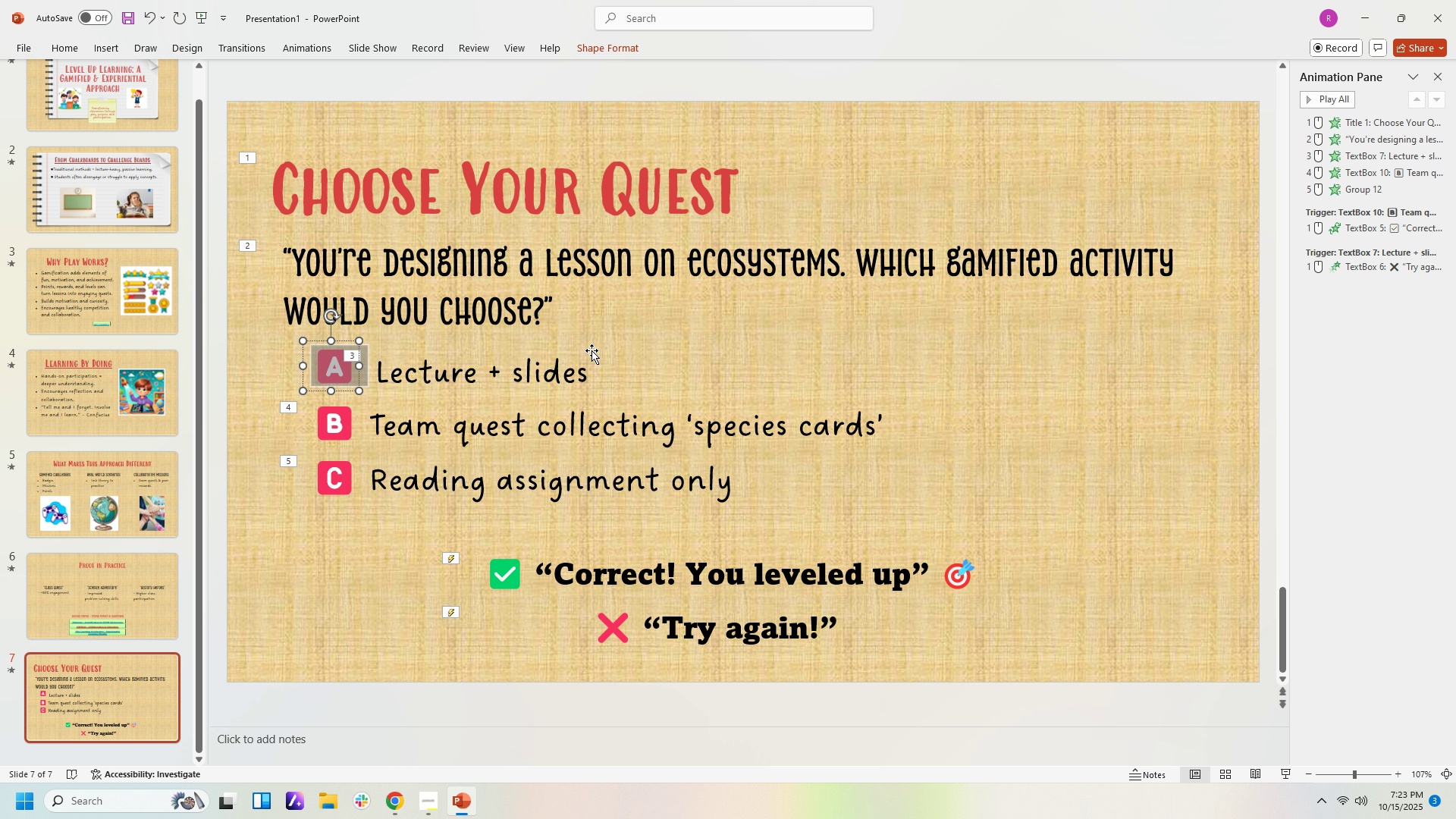 
left_click([592, 350])
 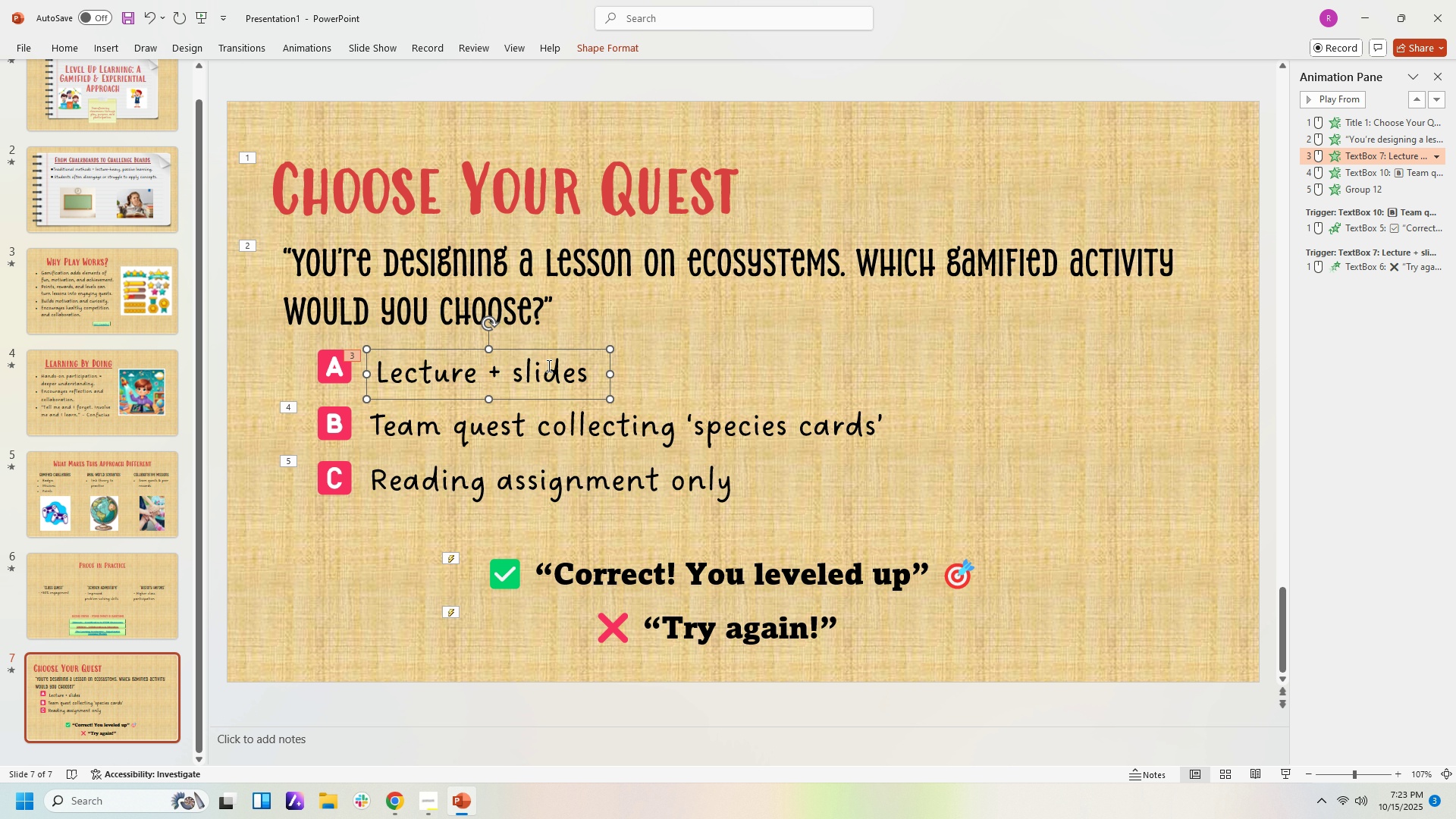 
left_click([678, 336])
 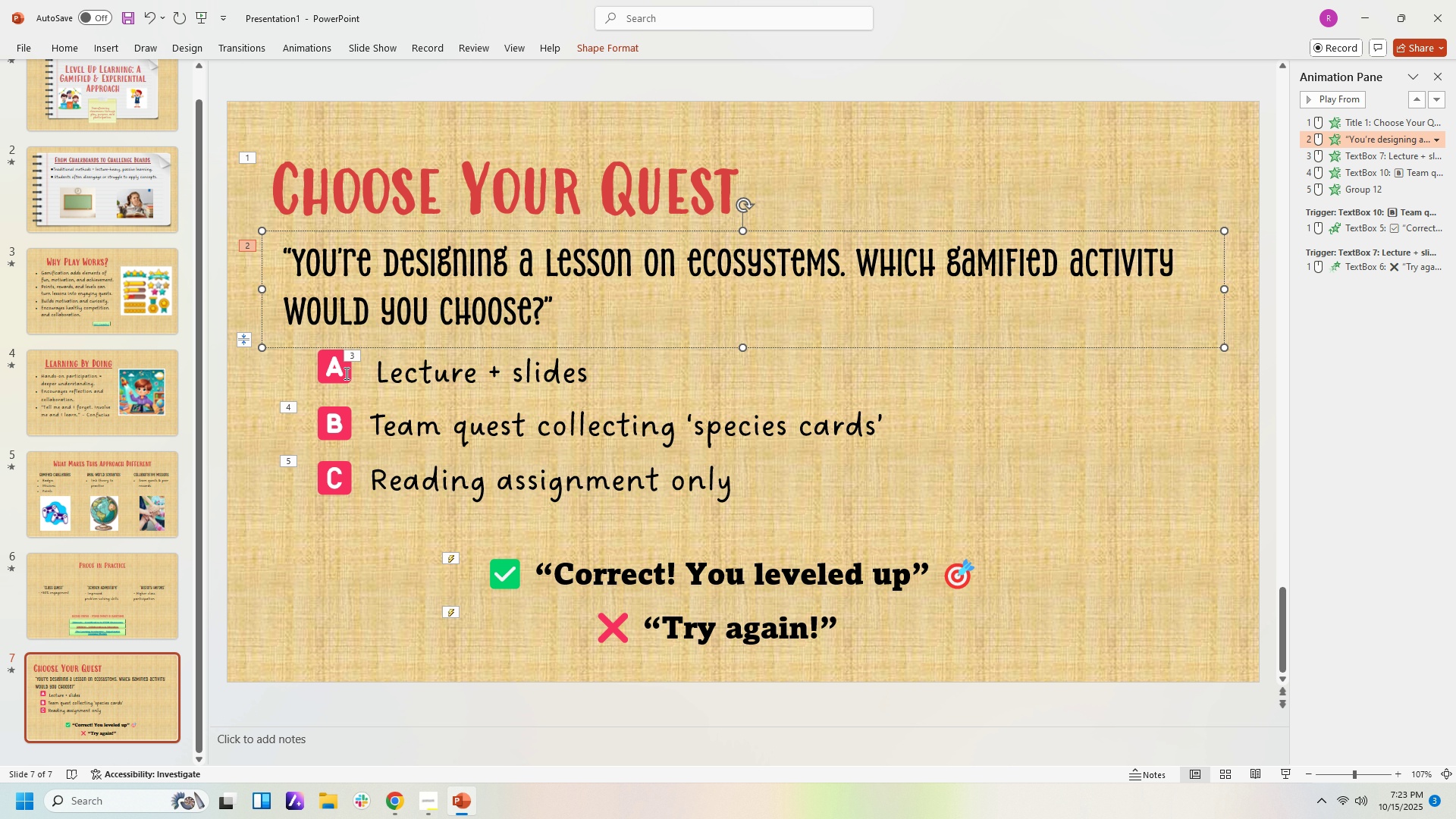 
left_click([347, 375])
 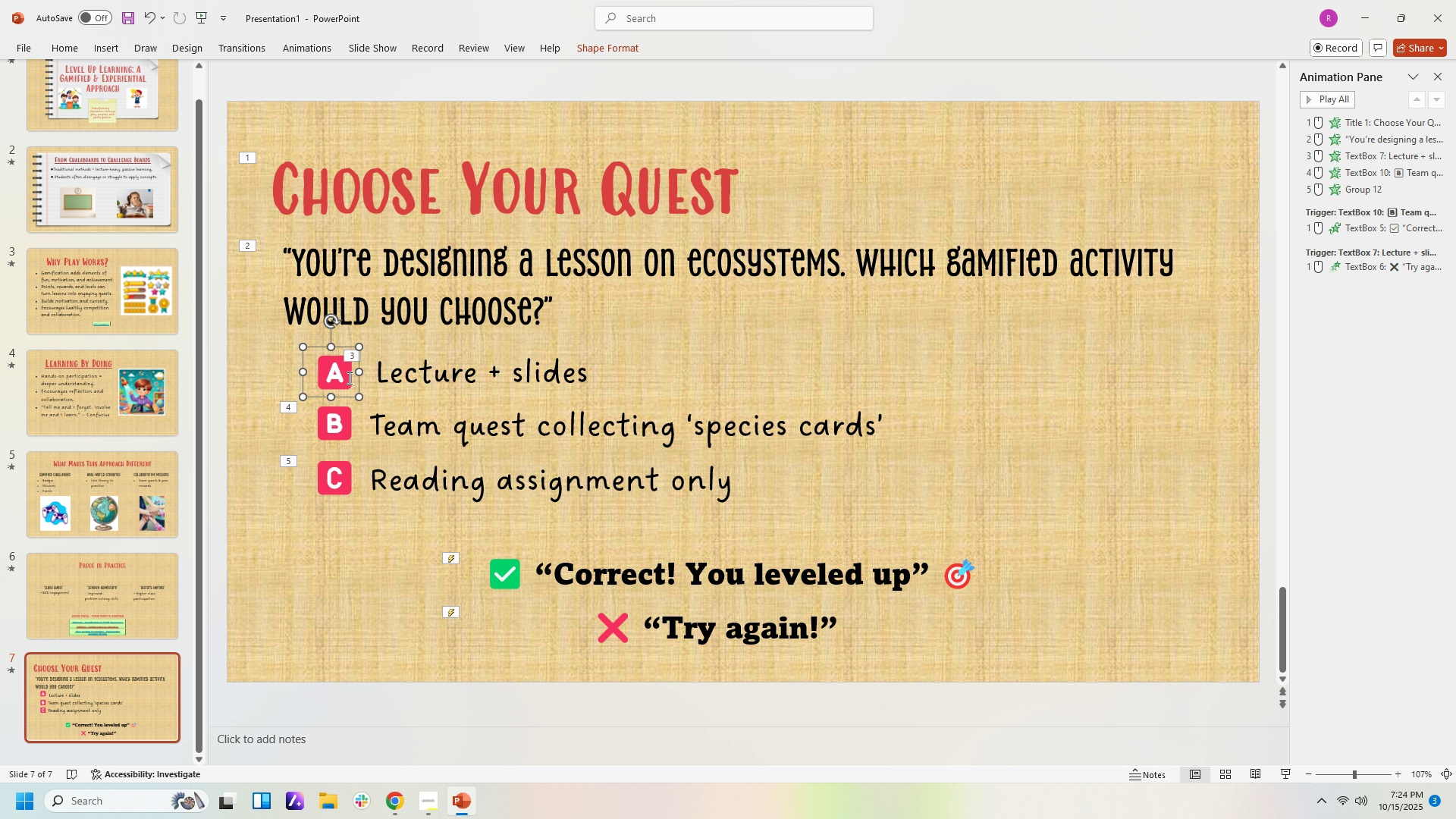 
right_click([347, 377])
 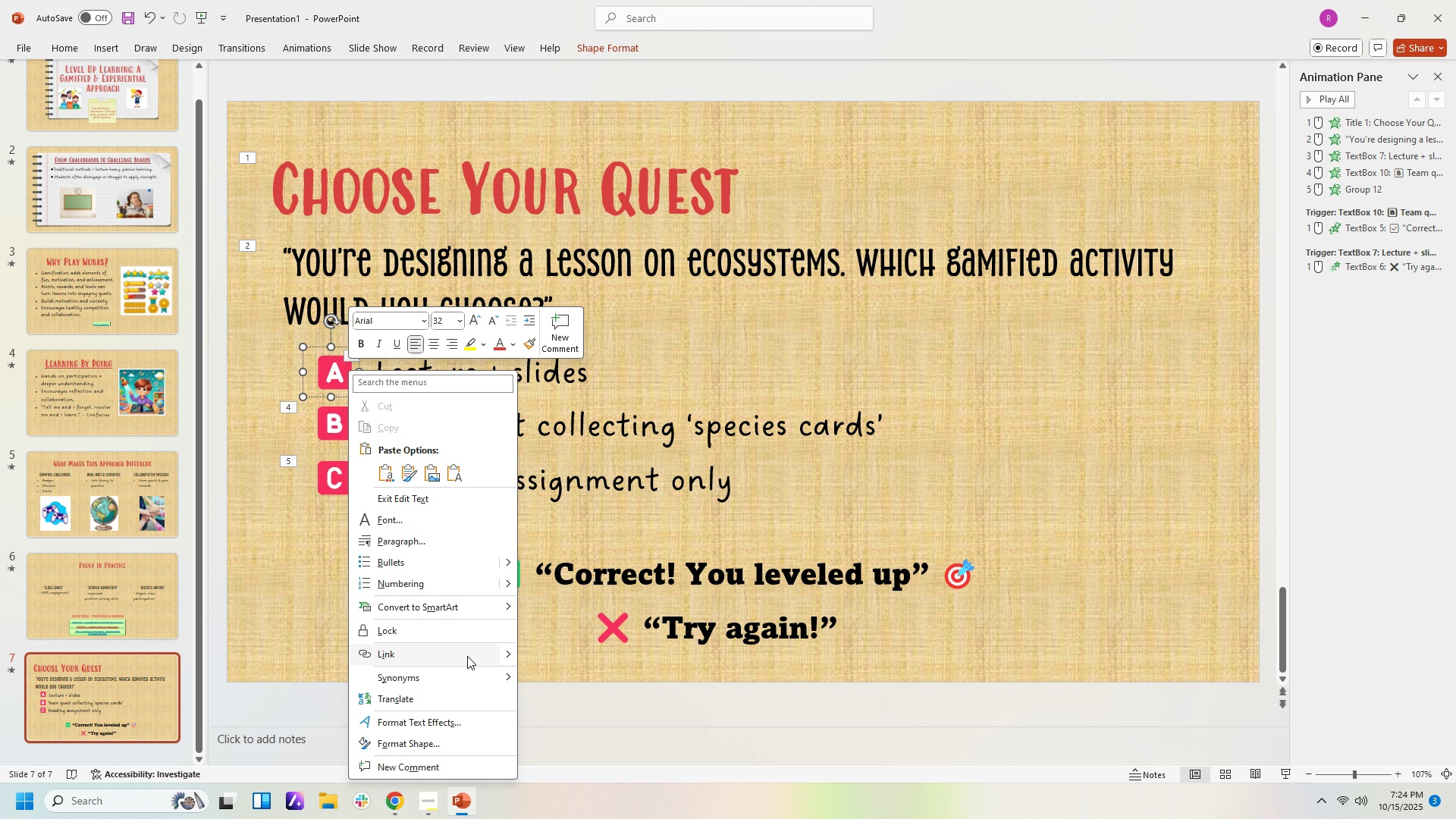 
wait(6.74)
 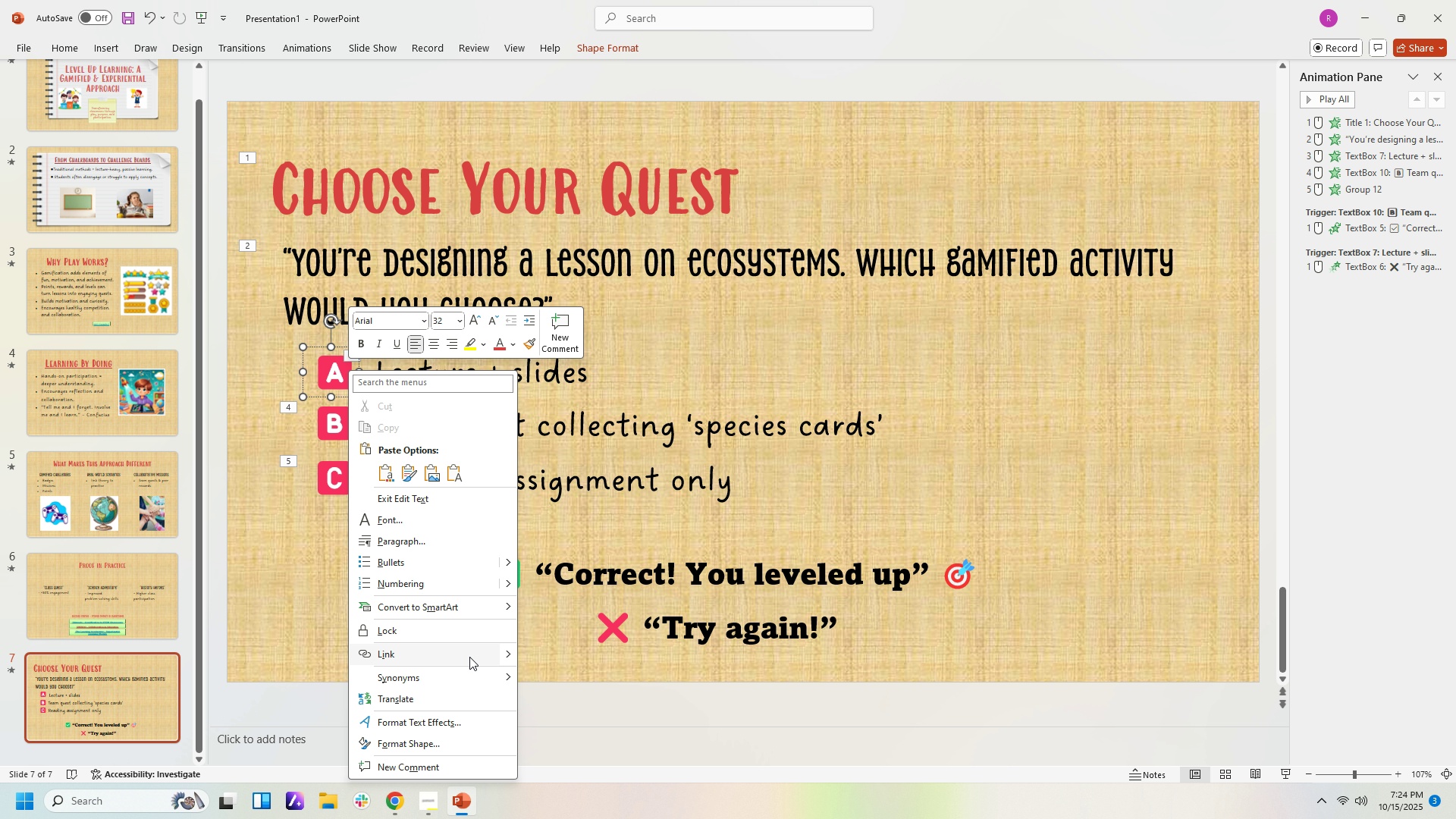 
left_click([488, 660])
 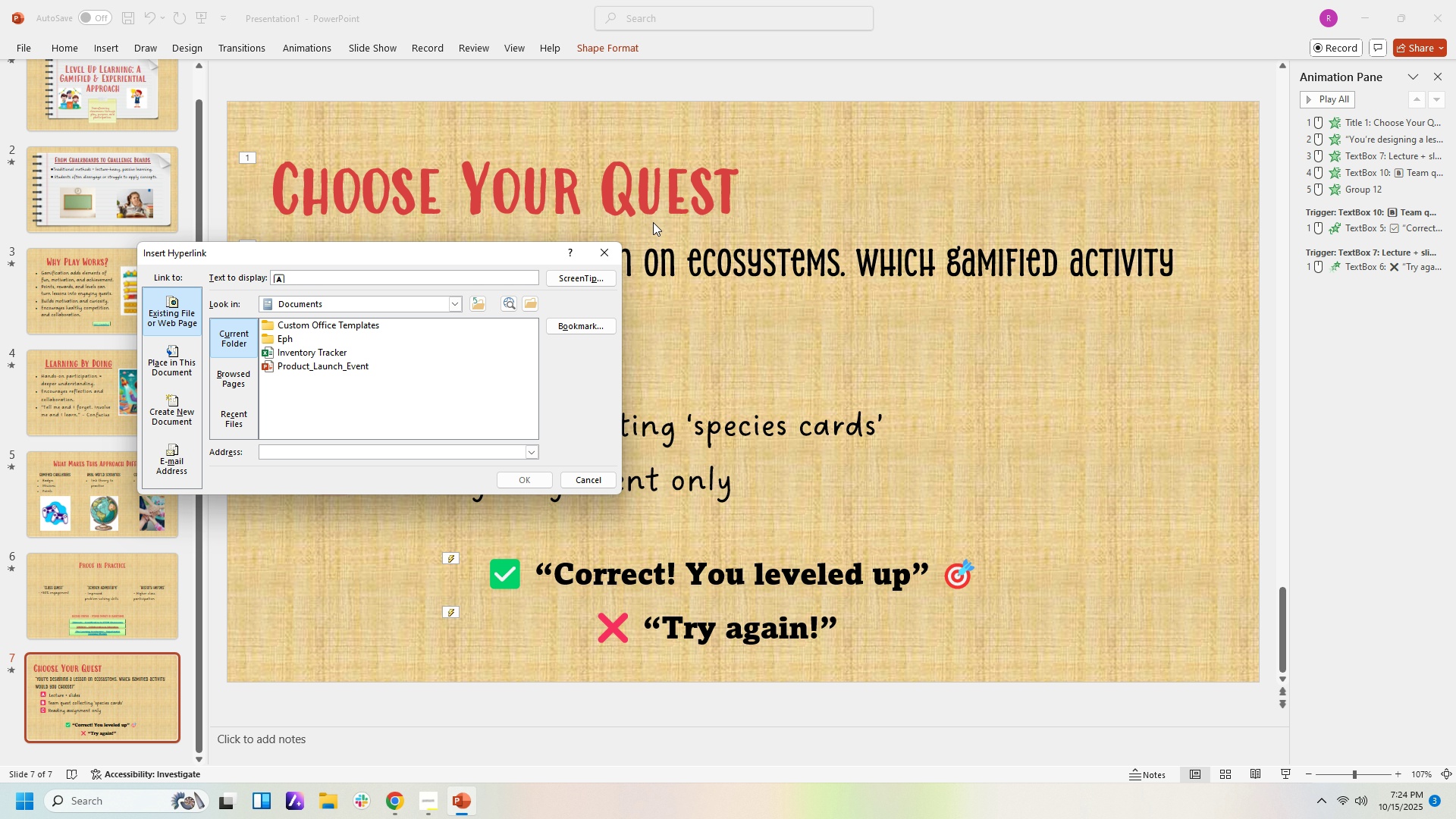 
left_click([598, 253])
 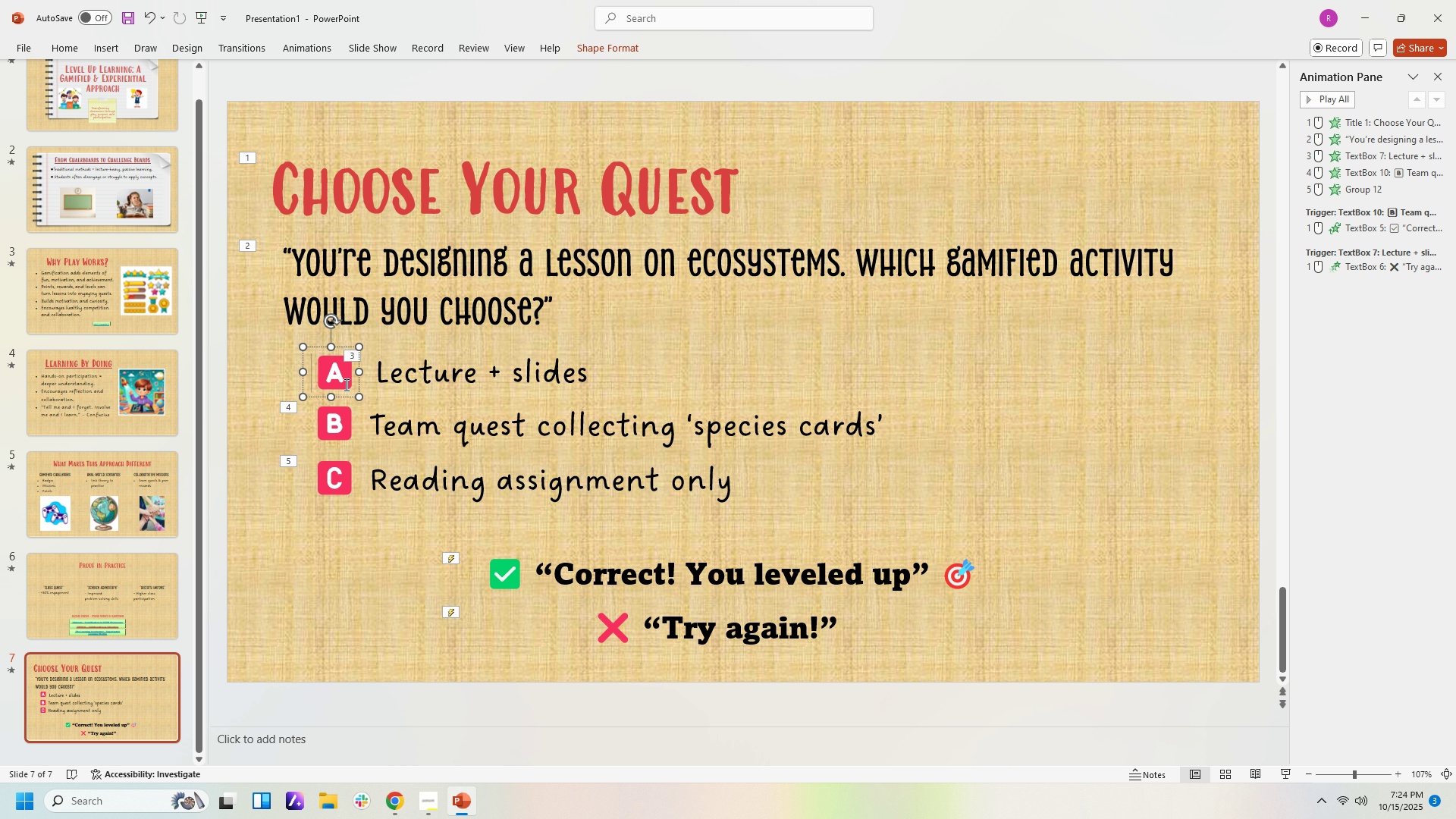 
right_click([345, 384])
 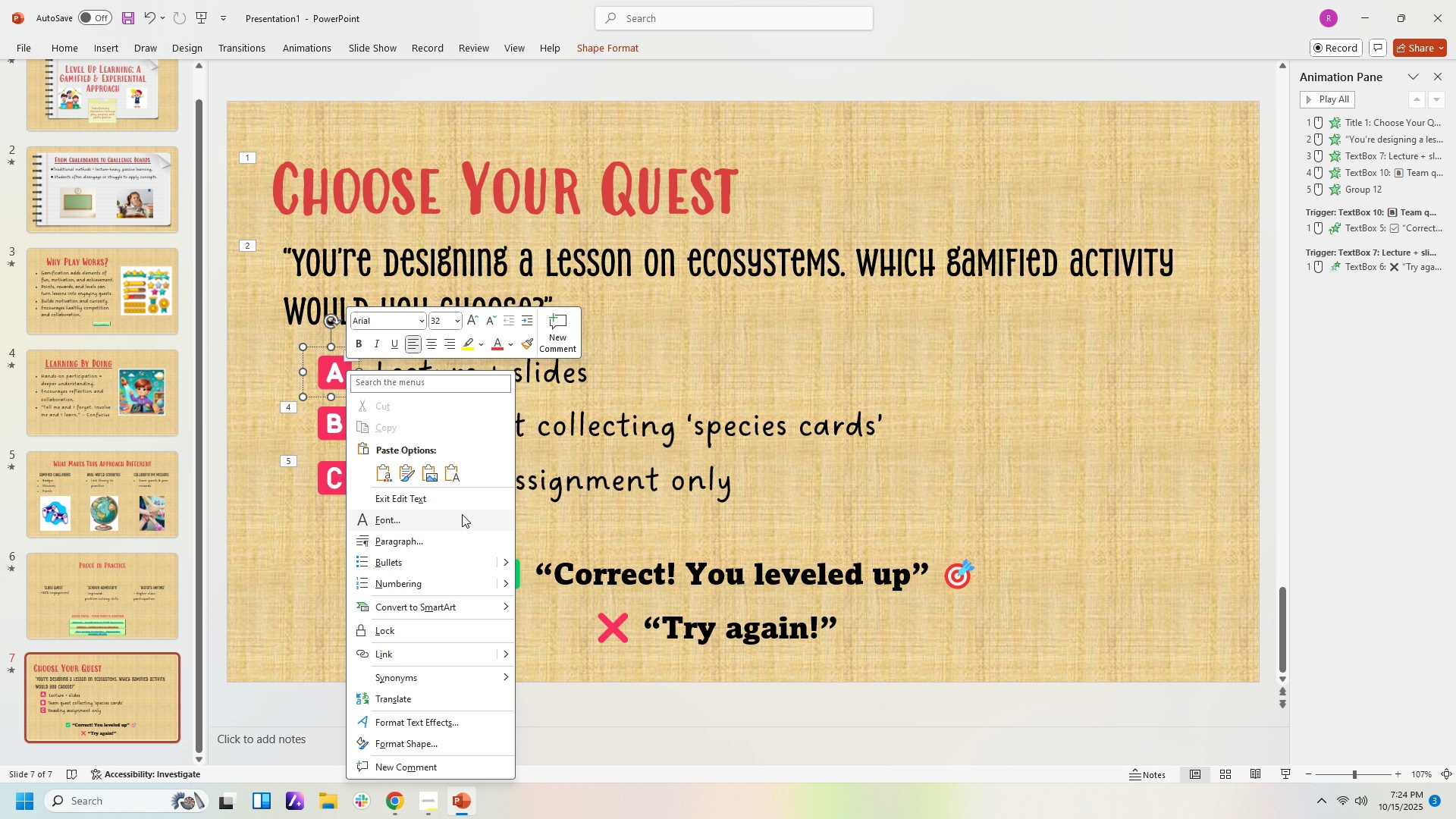 
wait(7.28)
 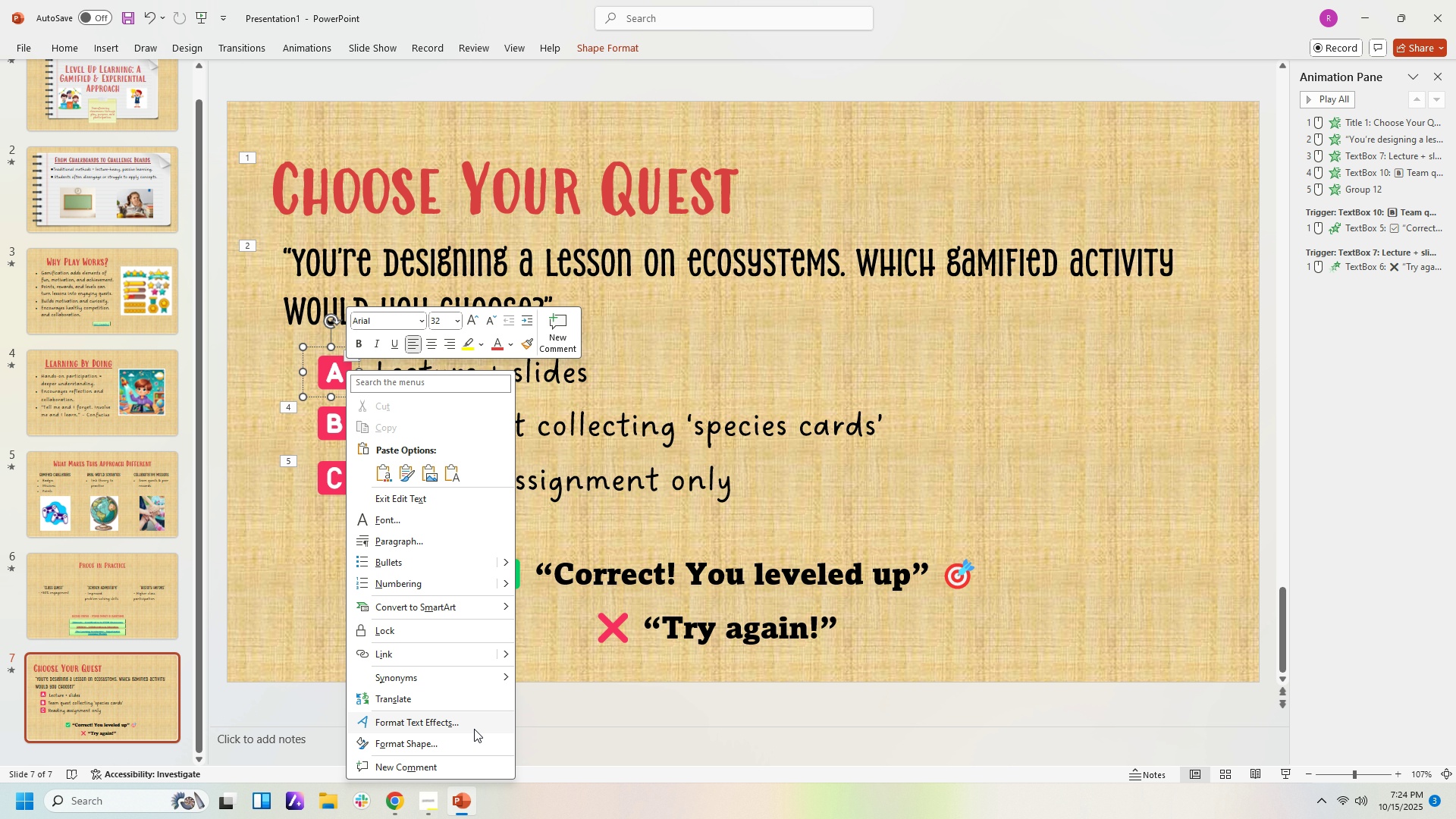 
mouse_move([455, 610])
 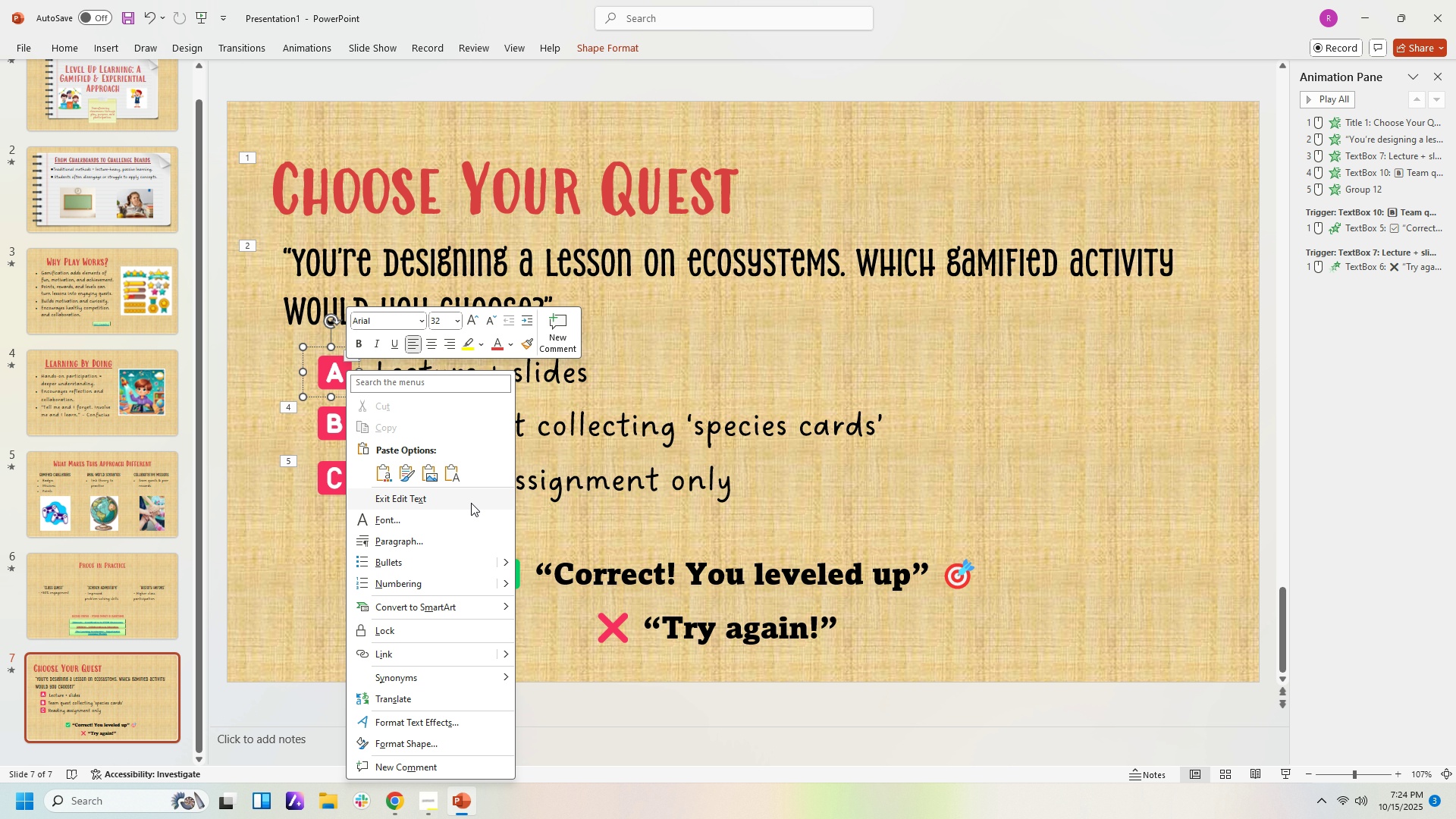 
left_click([471, 503])
 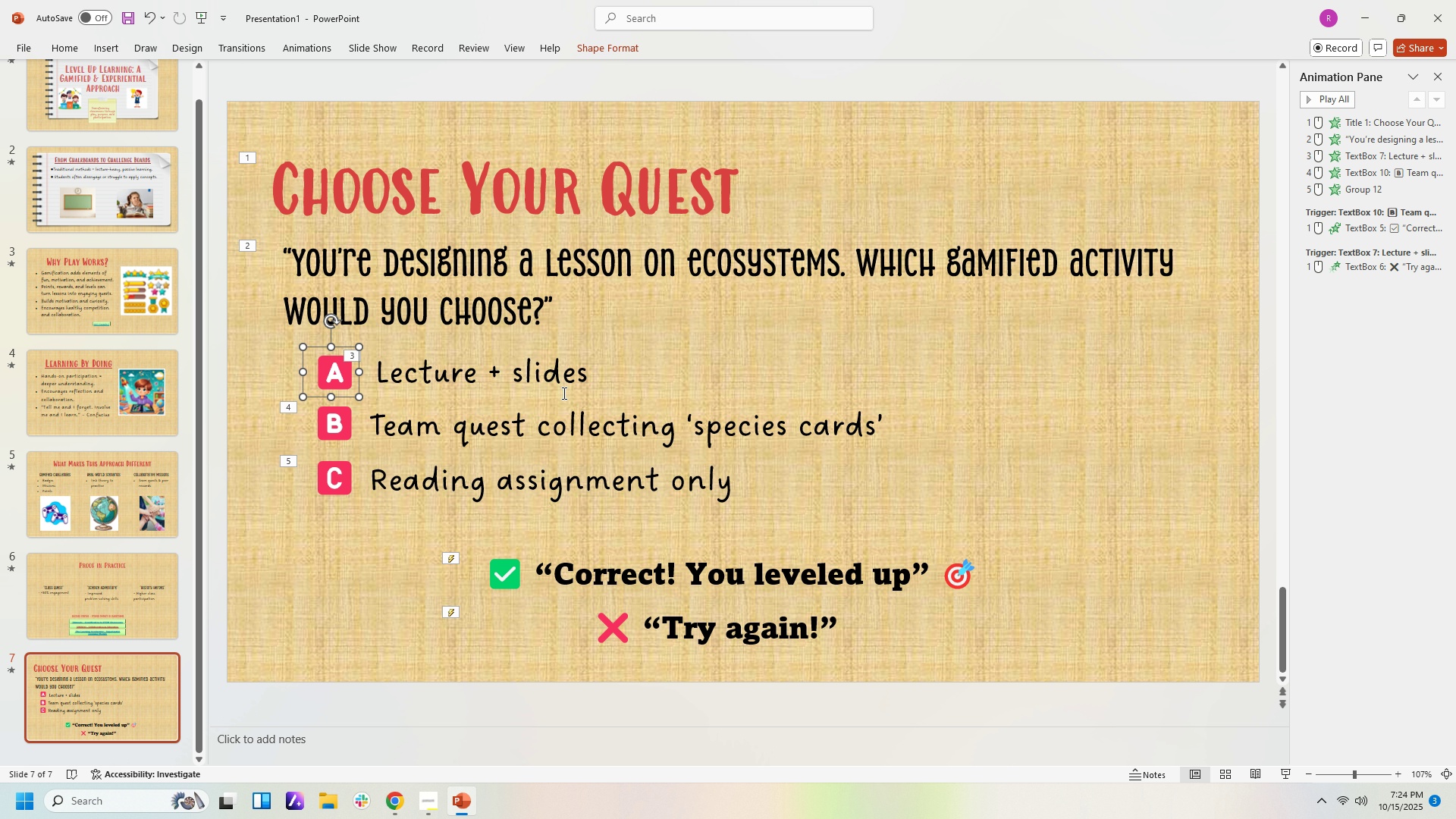 
left_click([691, 366])
 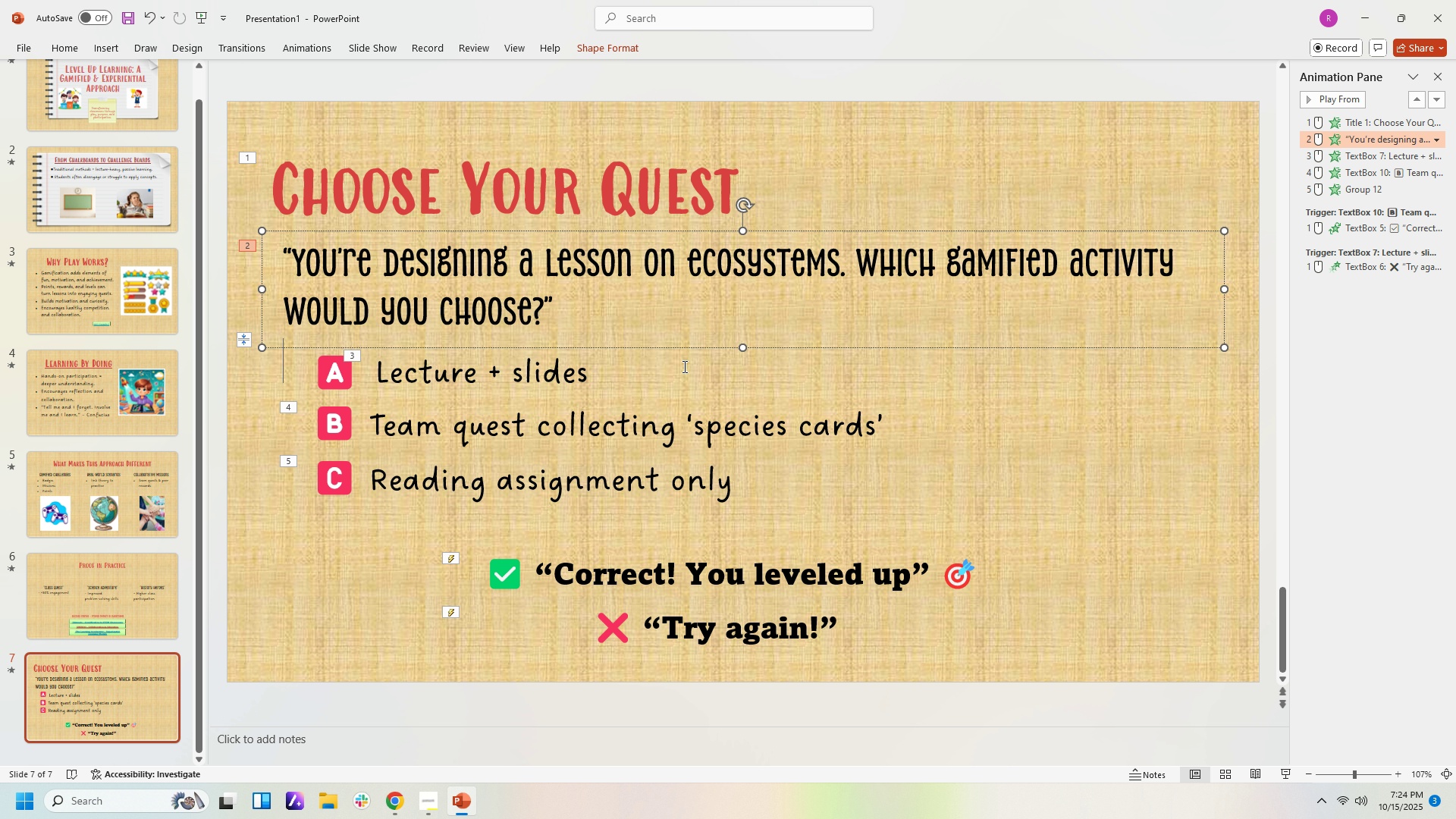 
key(Control+Z)
 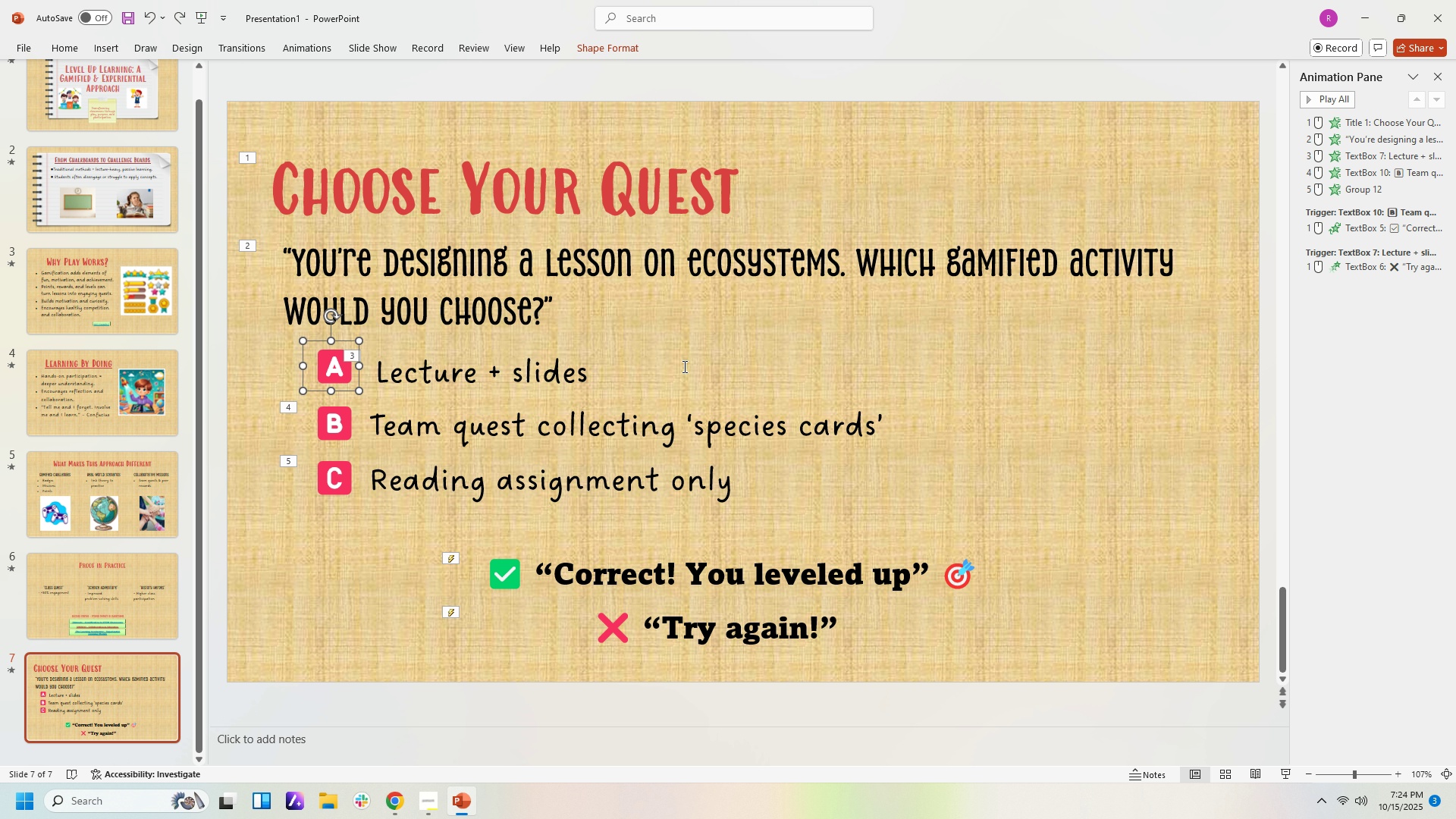 
key(Control+Z)
 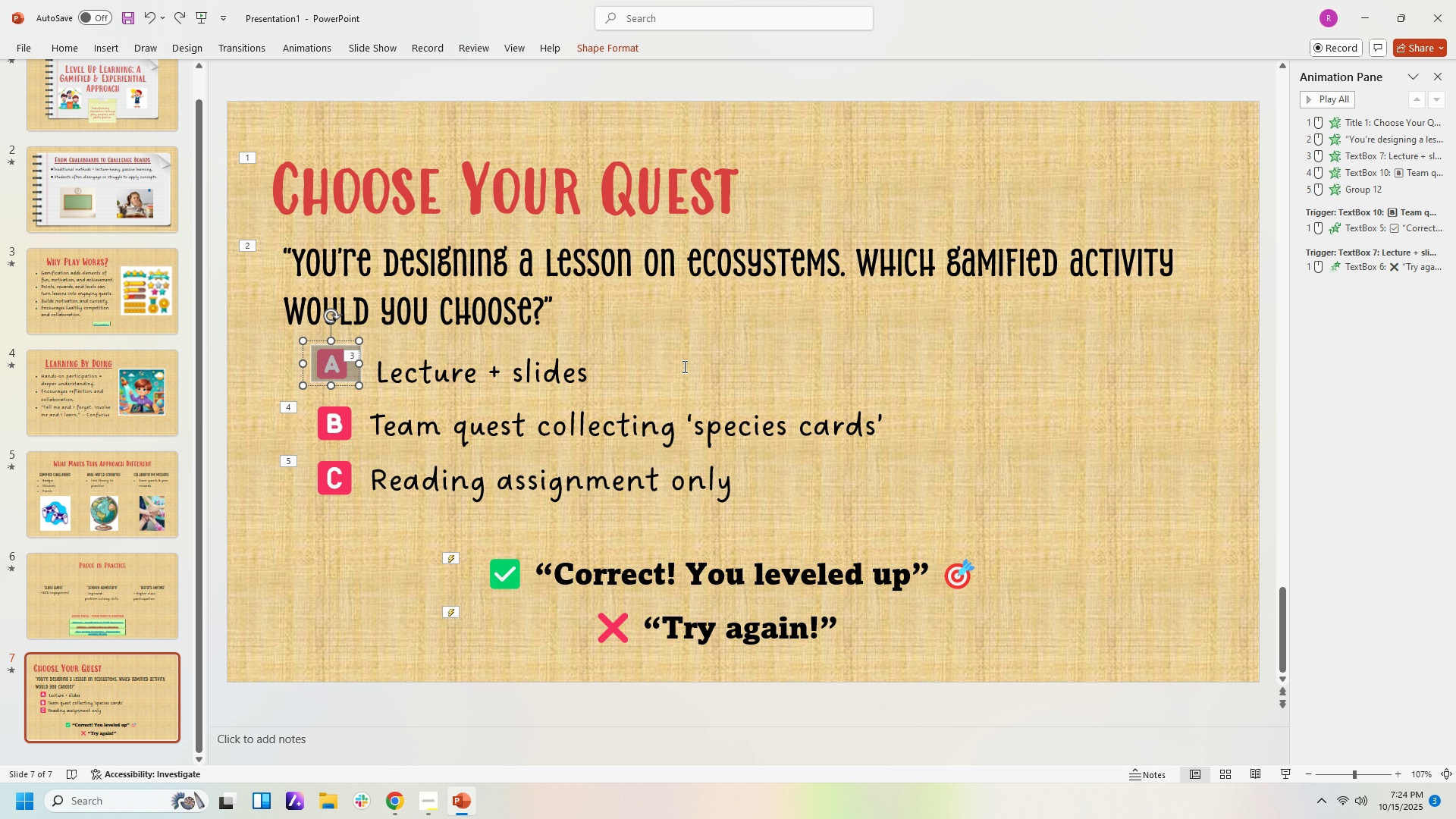 
key(Control+Z)
 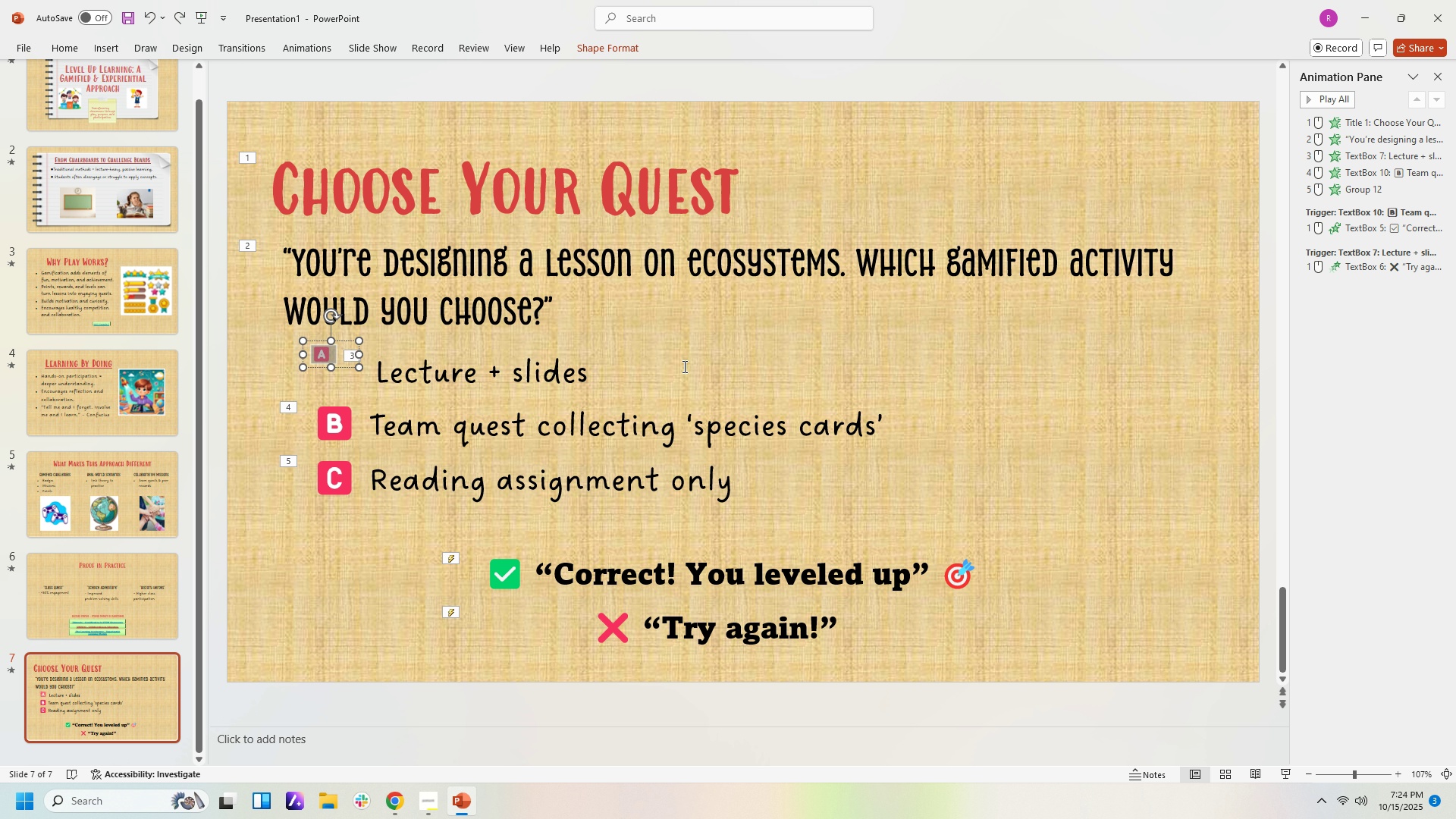 
key(Control+Z)
 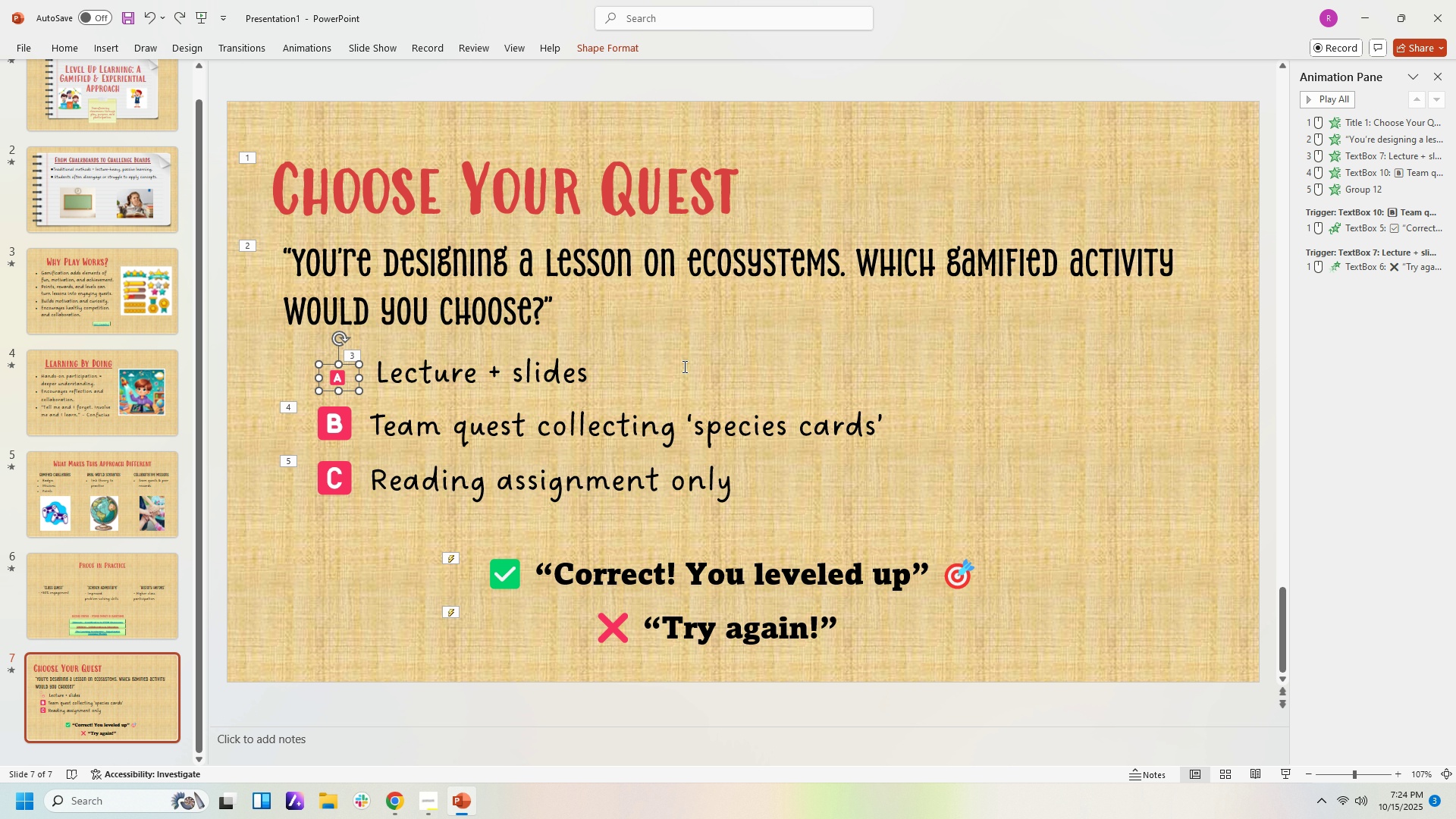 
key(Control+Z)
 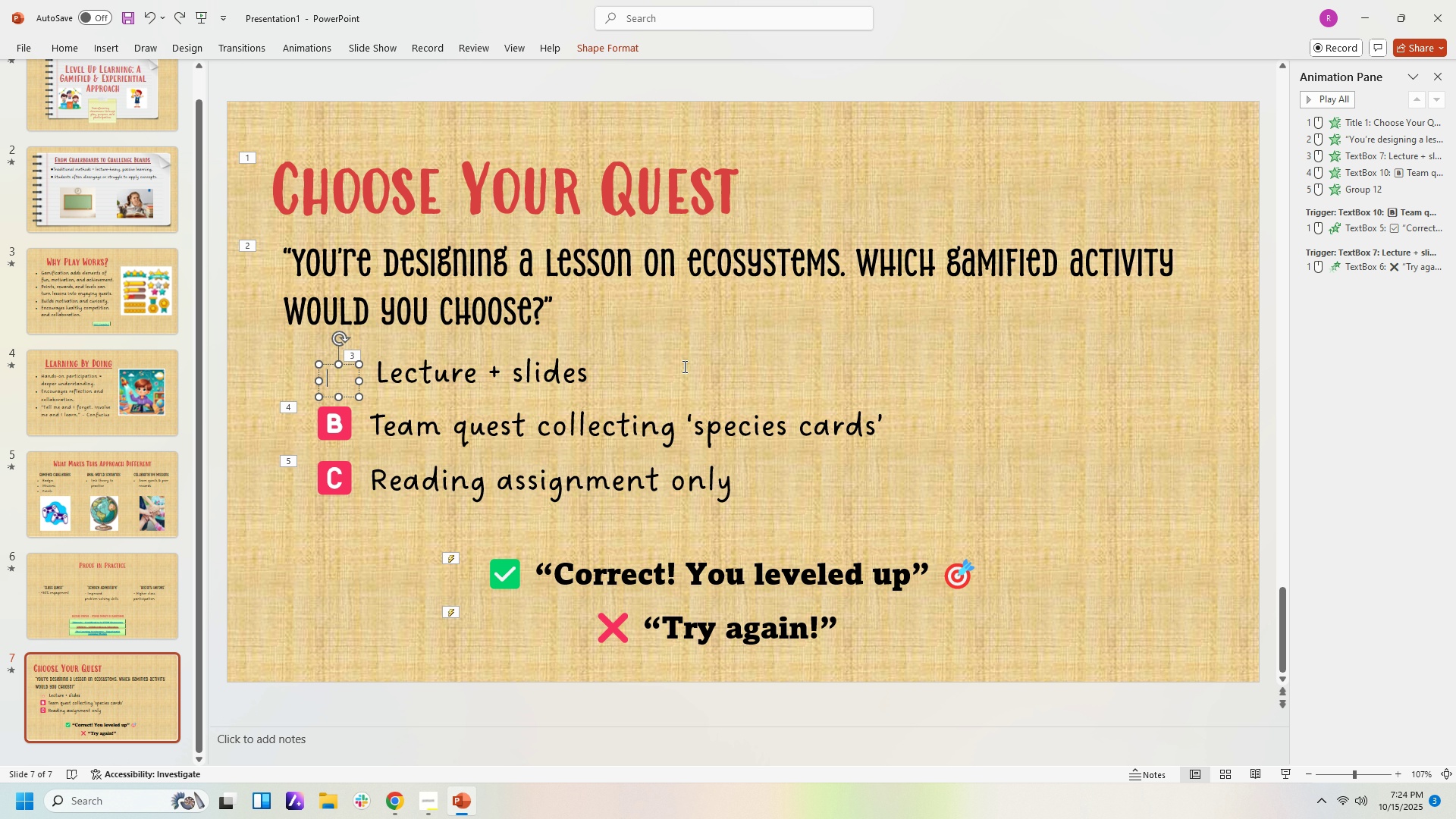 
key(Control+Z)
 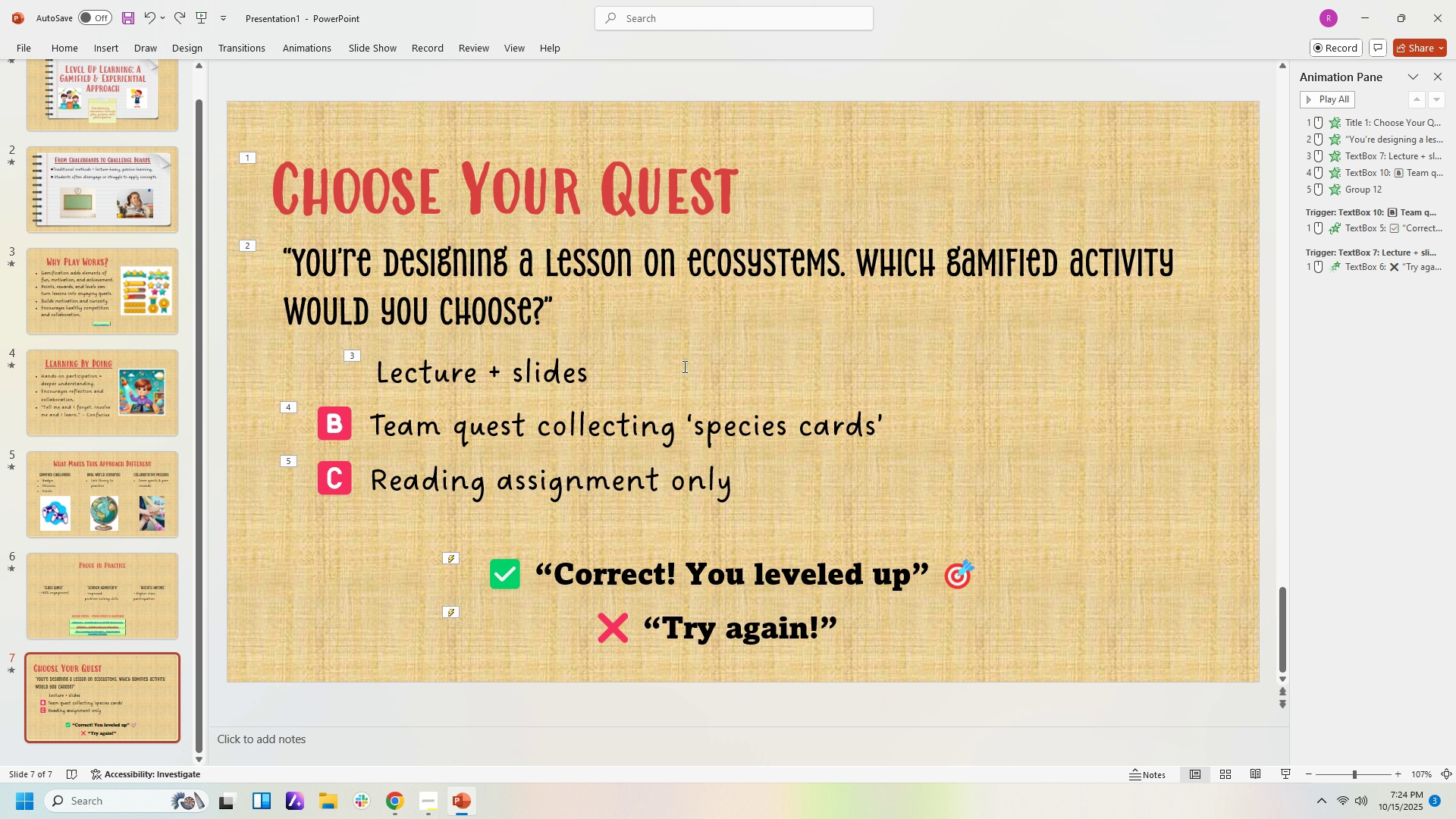 
key(Control+Z)
 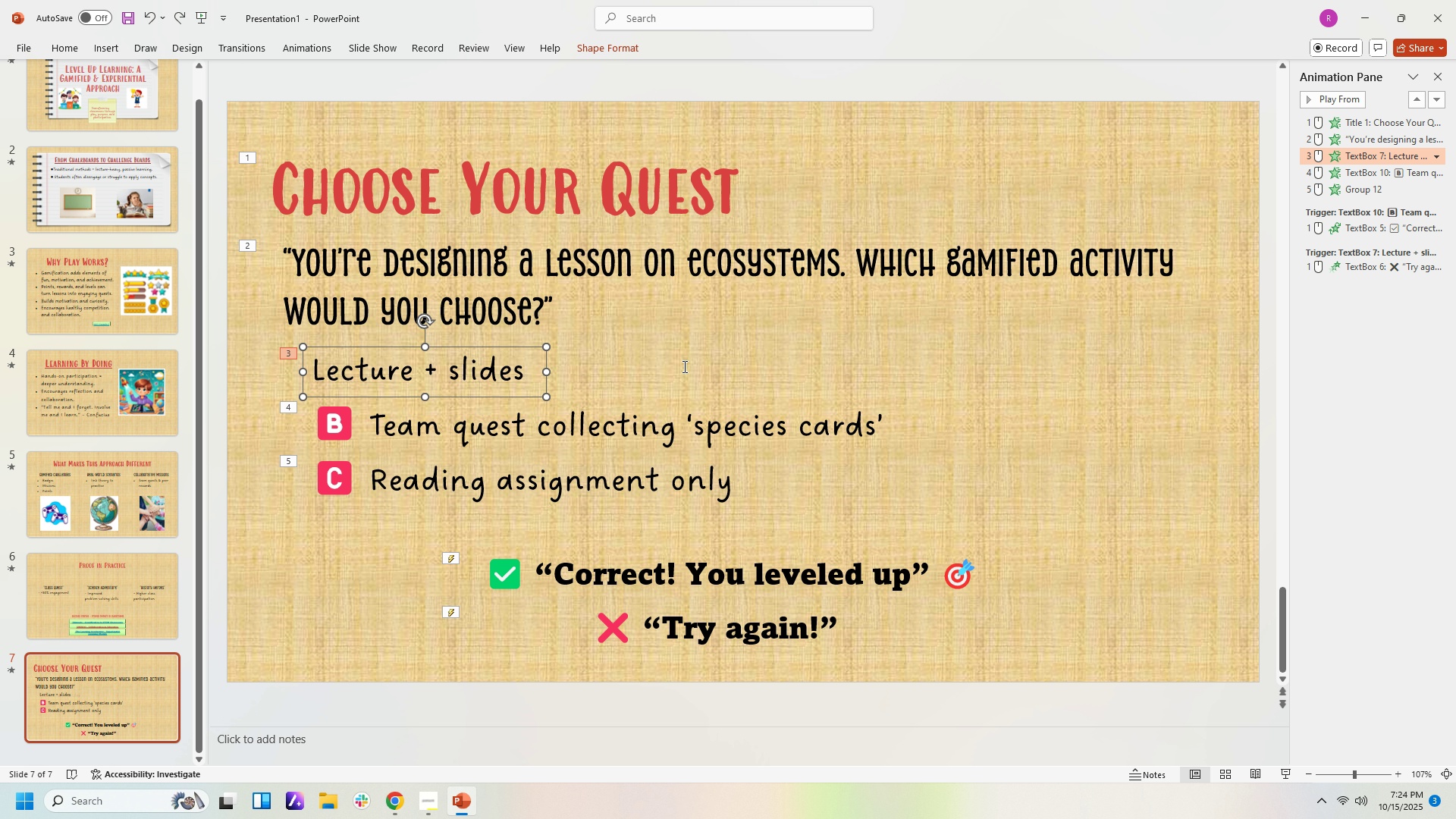 
key(Control+Z)
 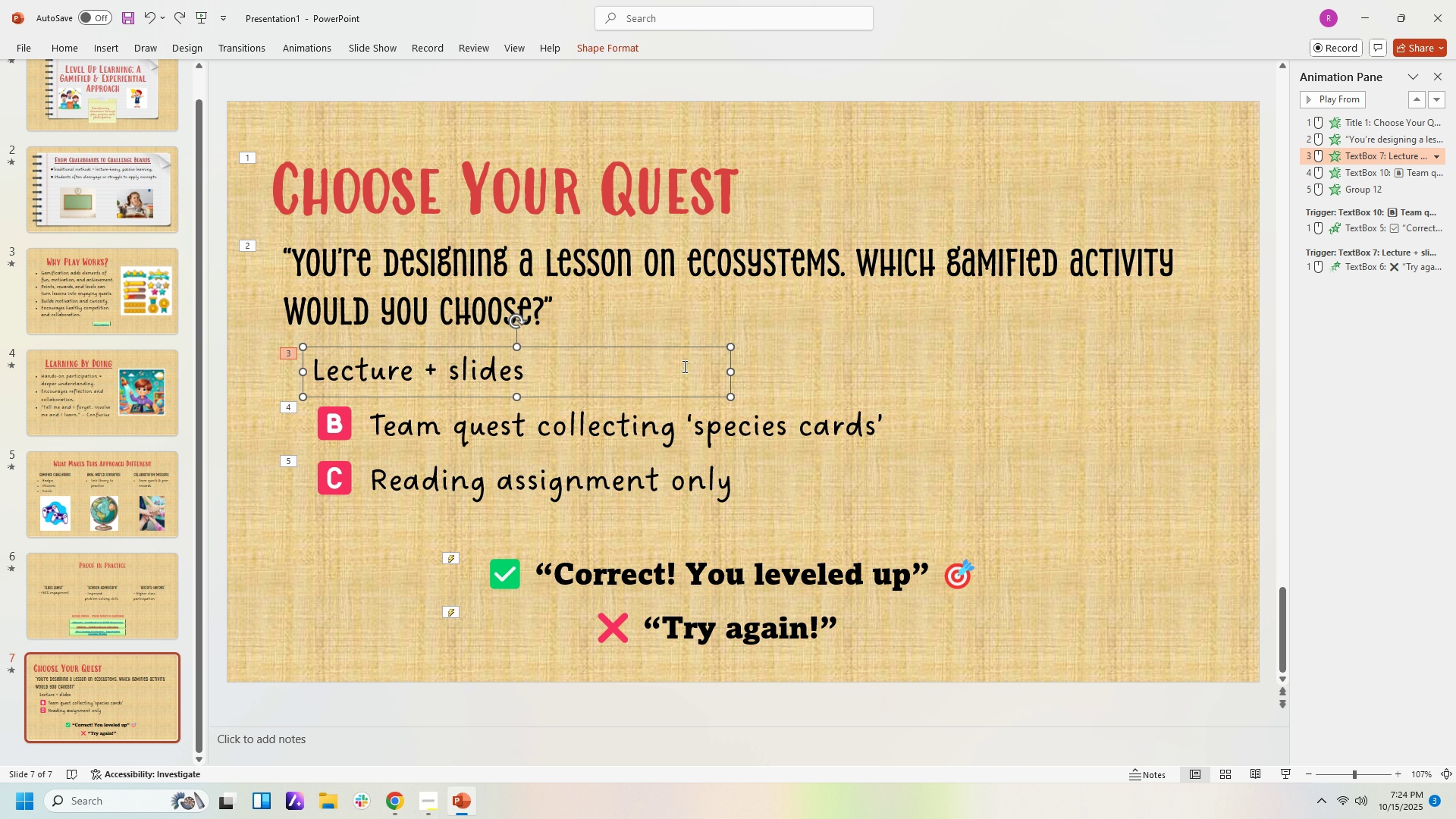 
key(Control+Z)
 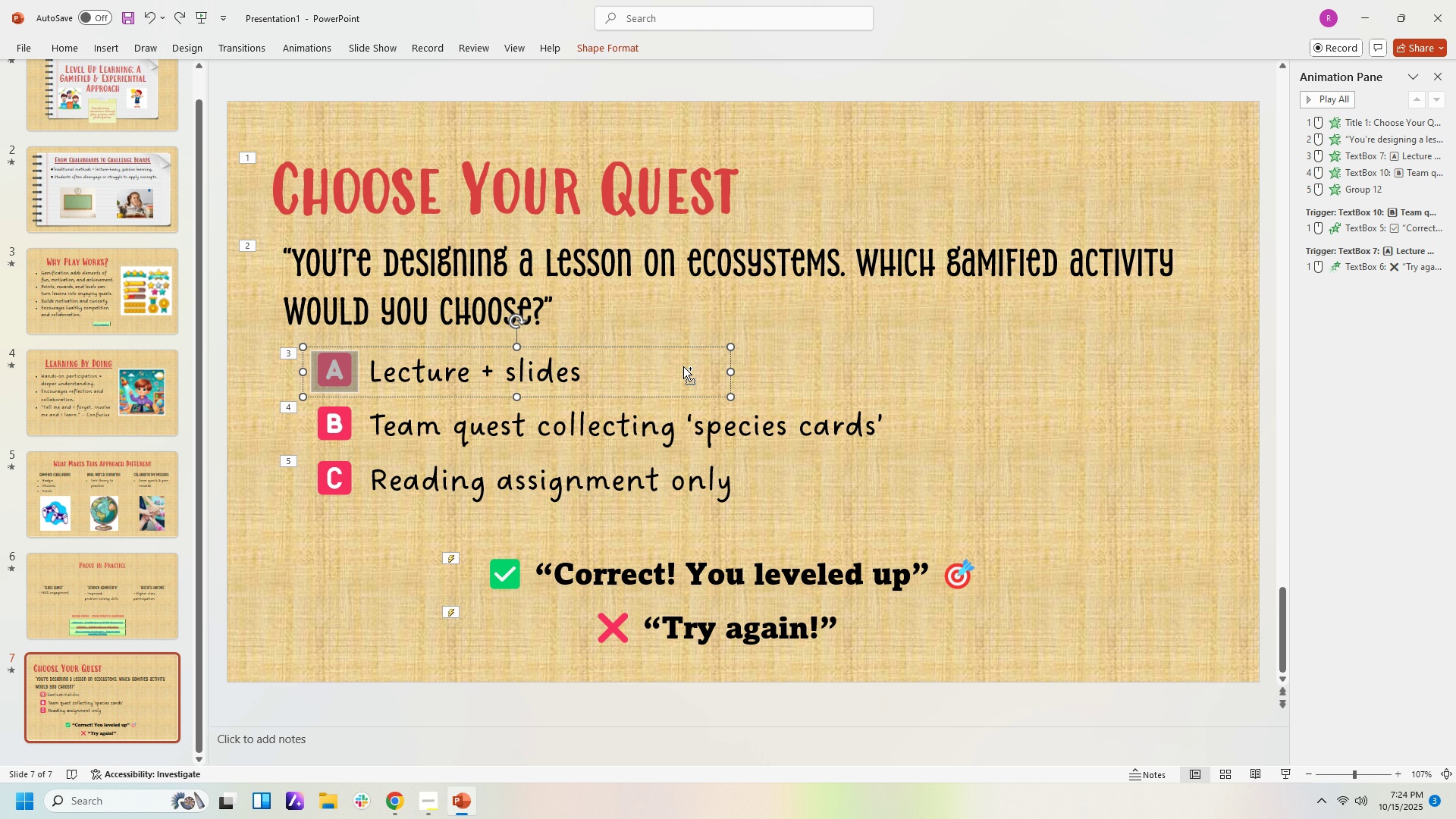 
key(Control+Z)
 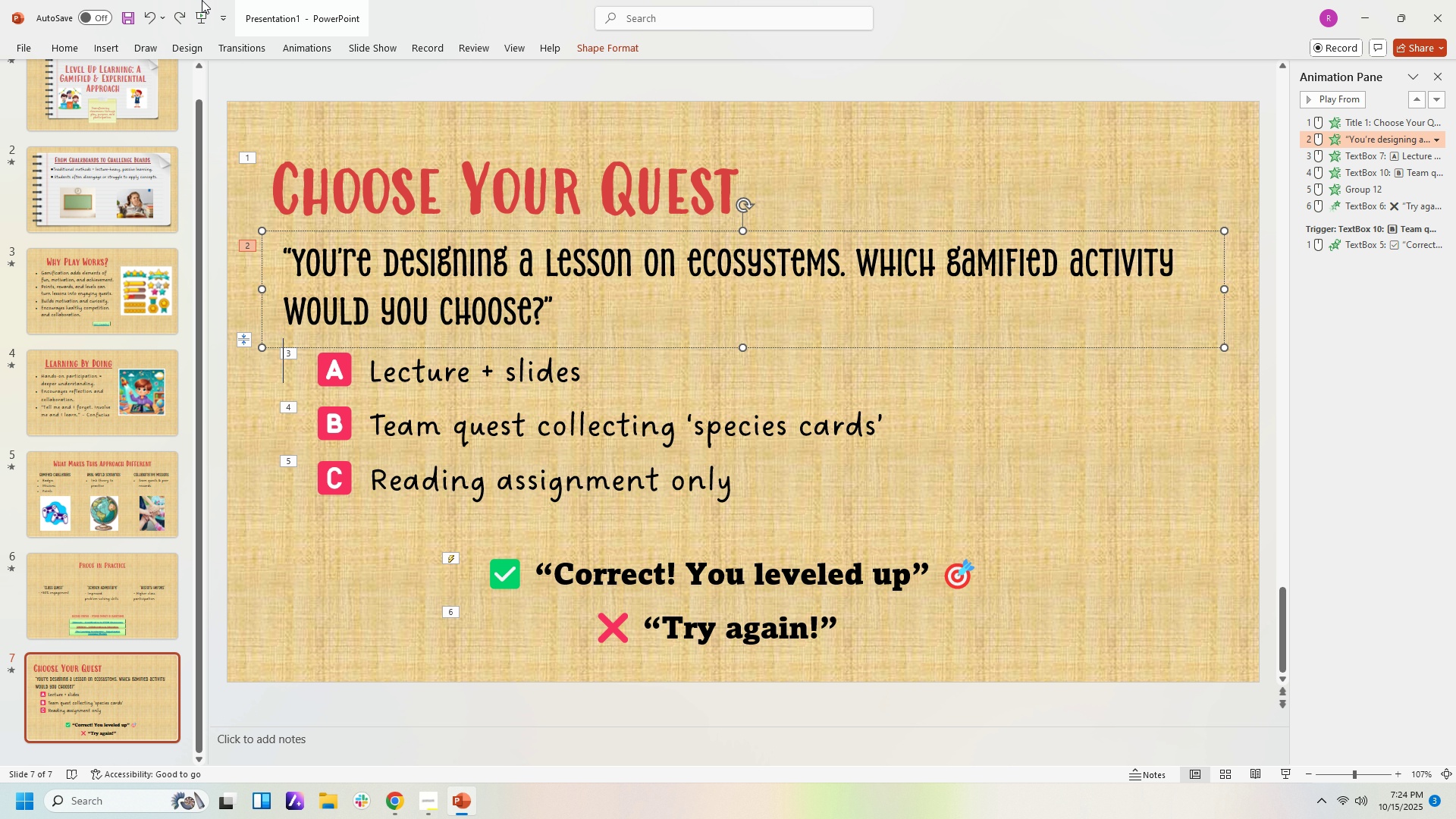 
left_click([173, 21])
 